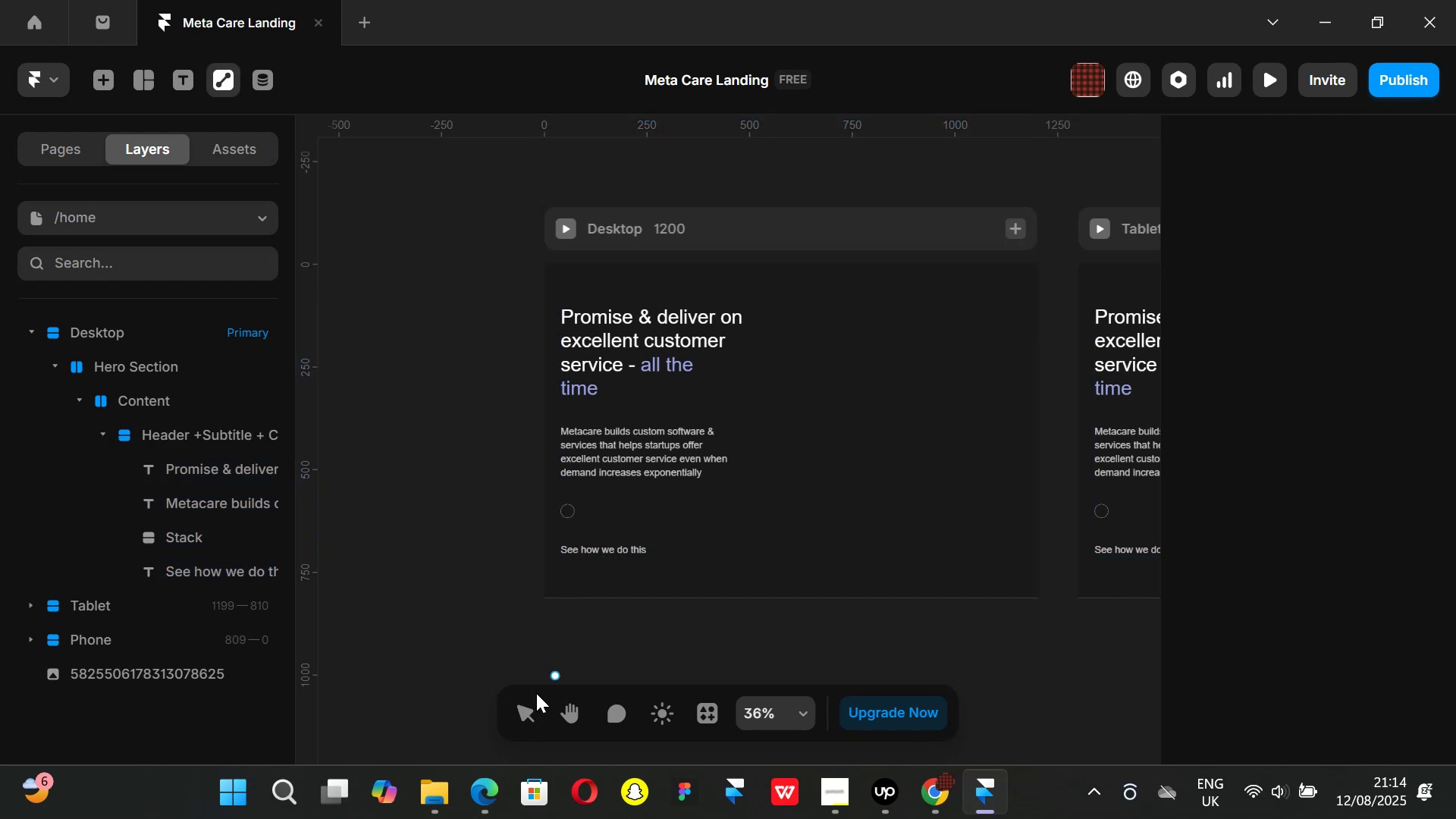 
left_click([526, 706])
 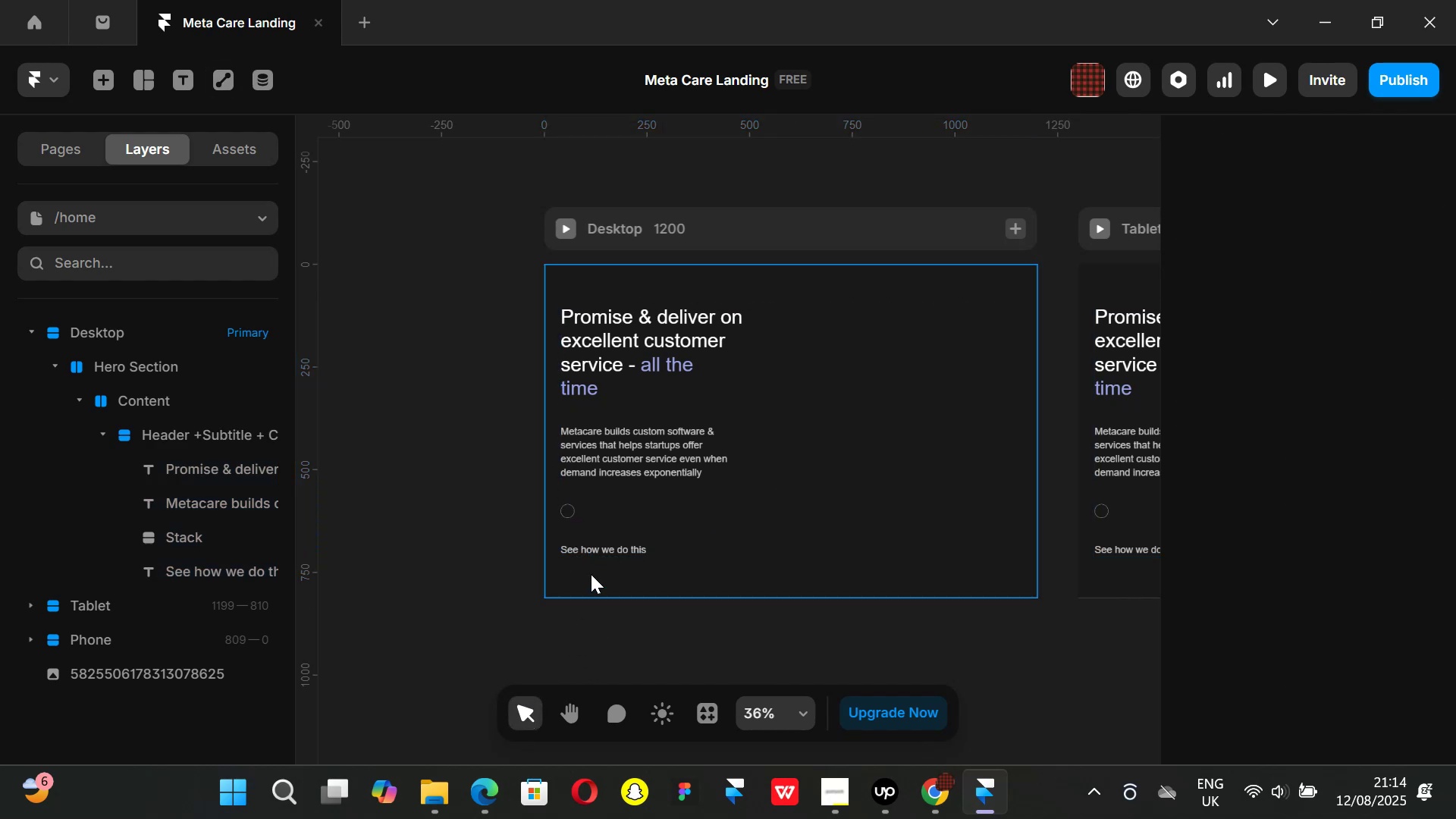 
hold_key(key=ControlLeft, duration=0.93)
scroll: coordinate [583, 534], scroll_direction: up, amount: 5.0
 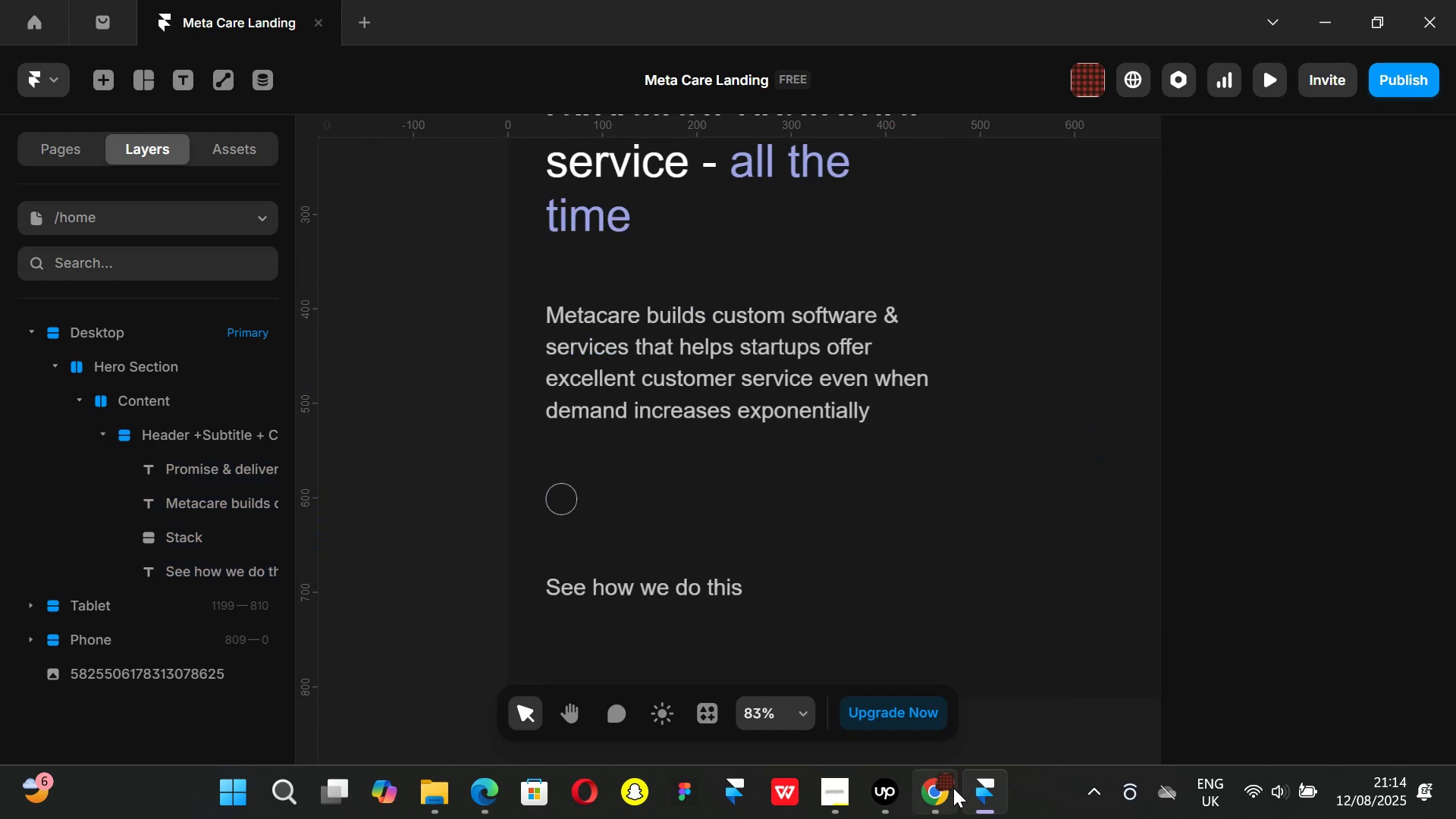 
left_click([952, 789])
 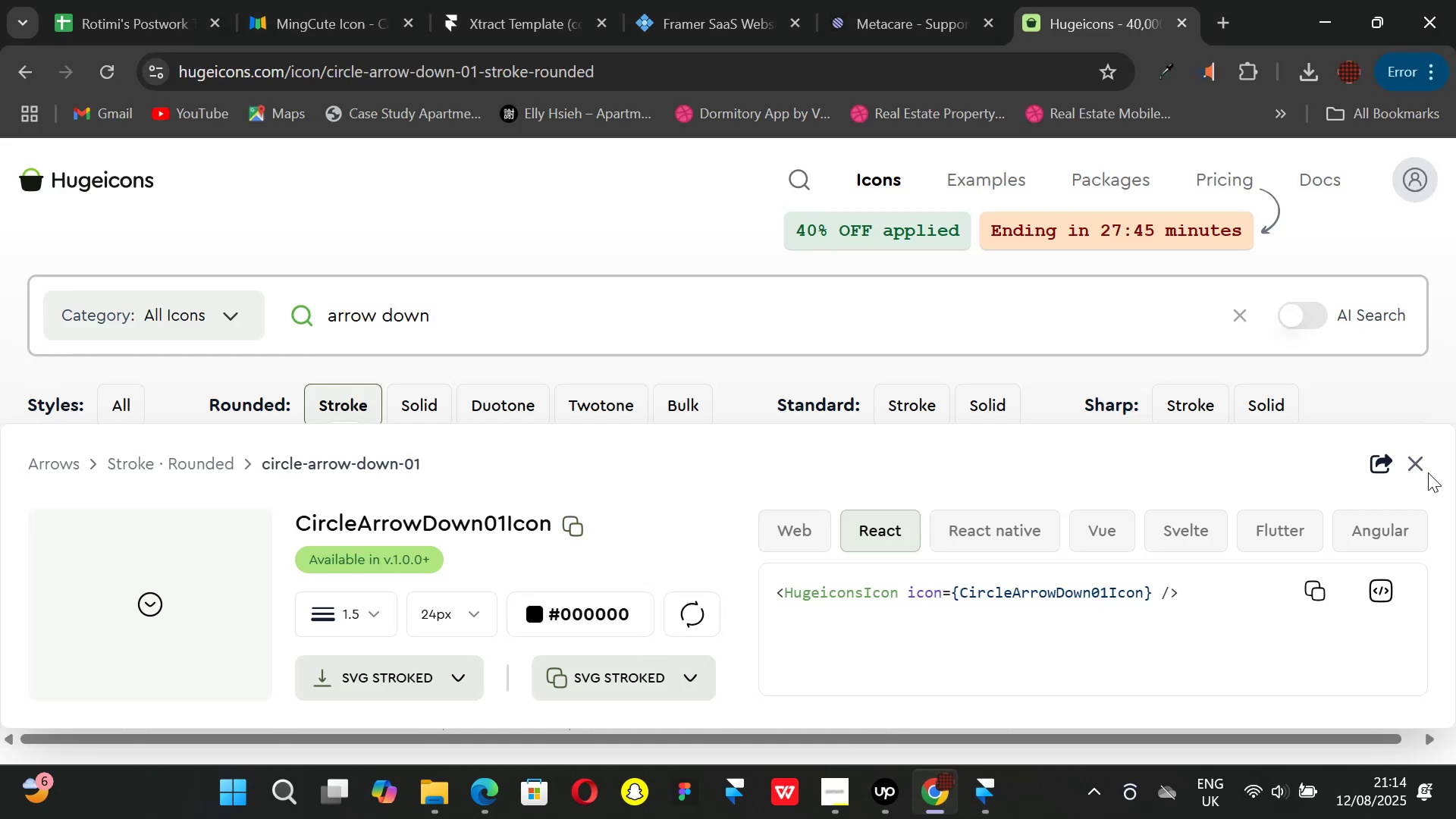 
left_click([1414, 461])
 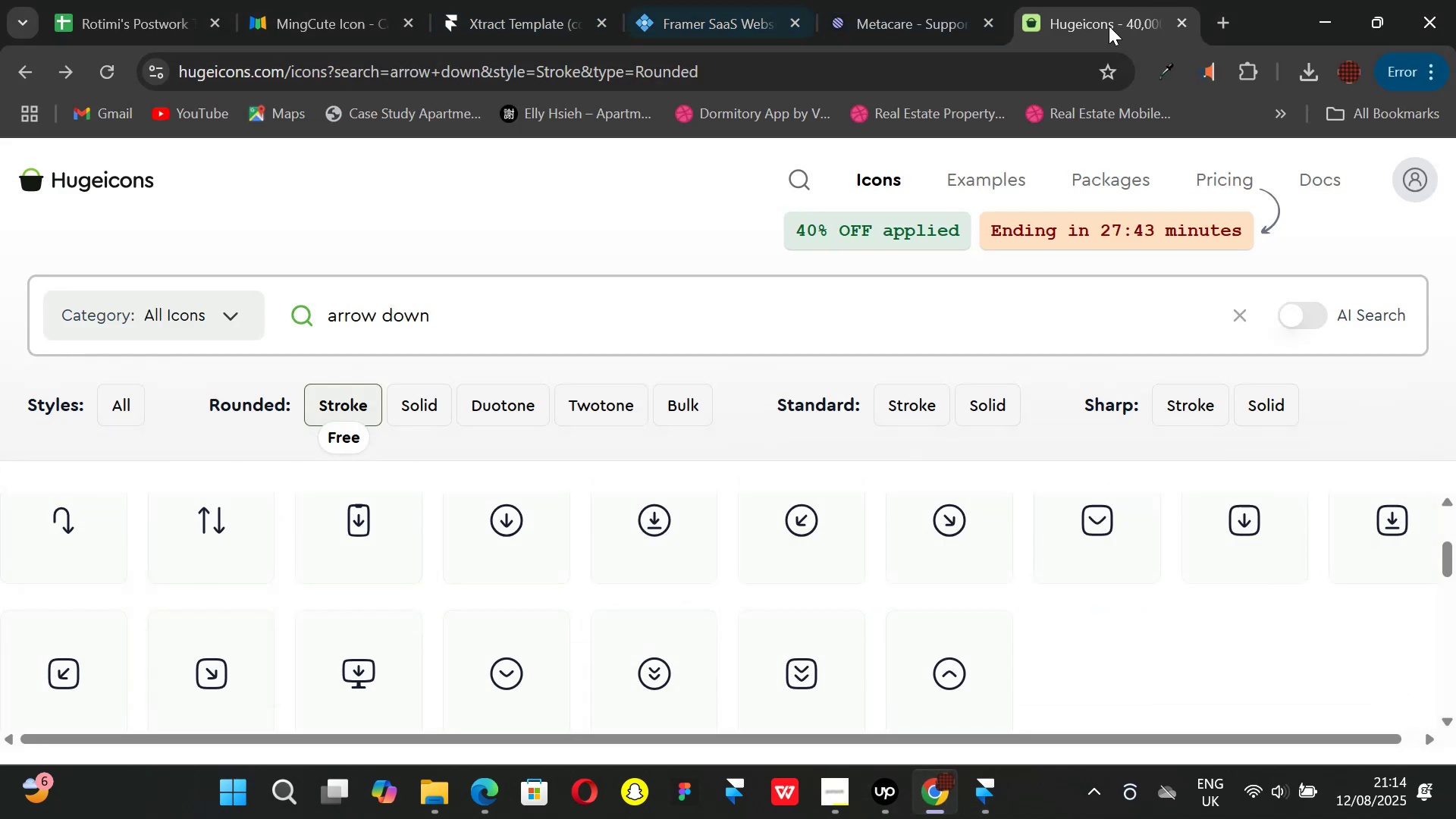 
left_click([1227, 26])
 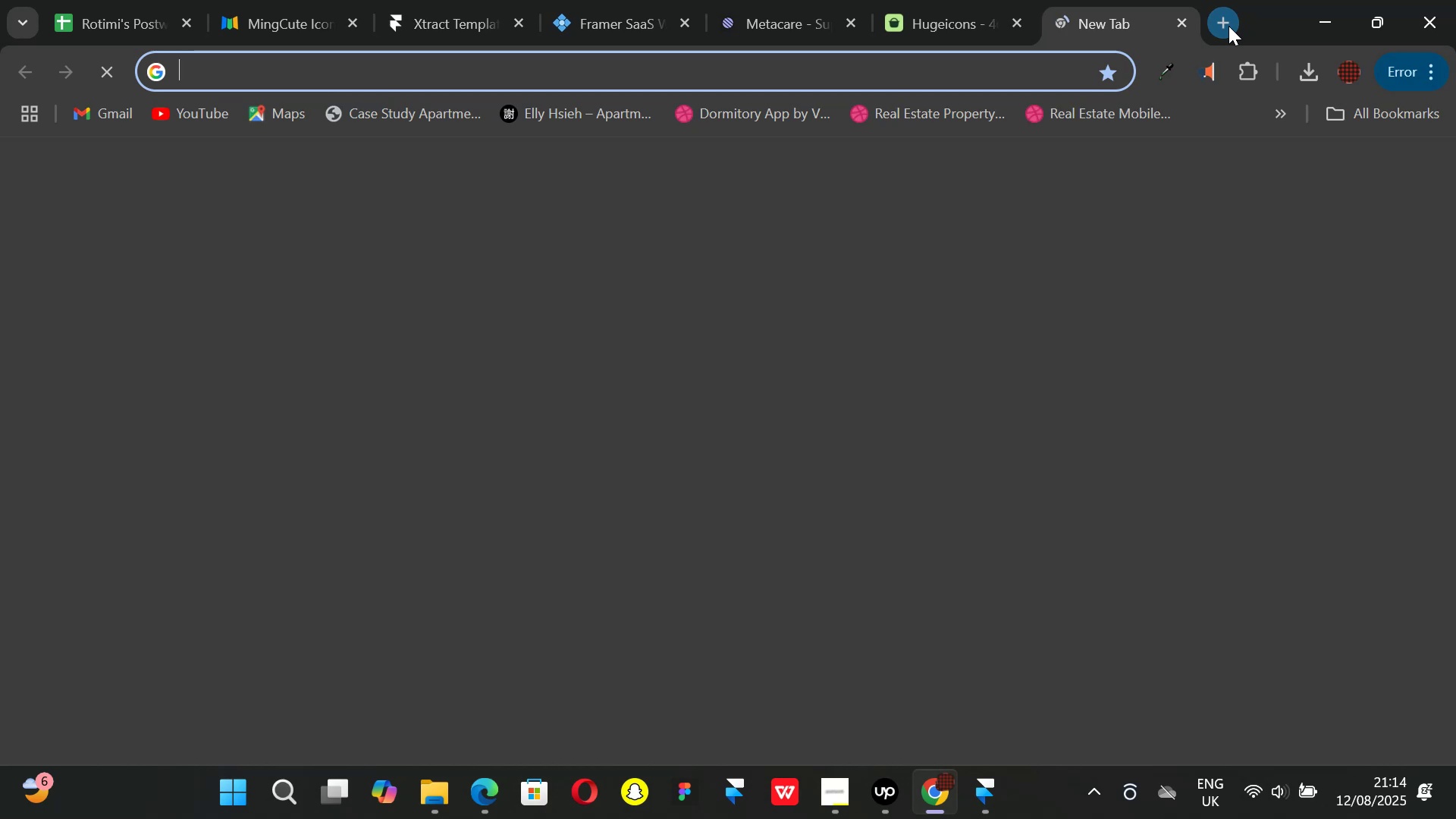 
type(mi)
 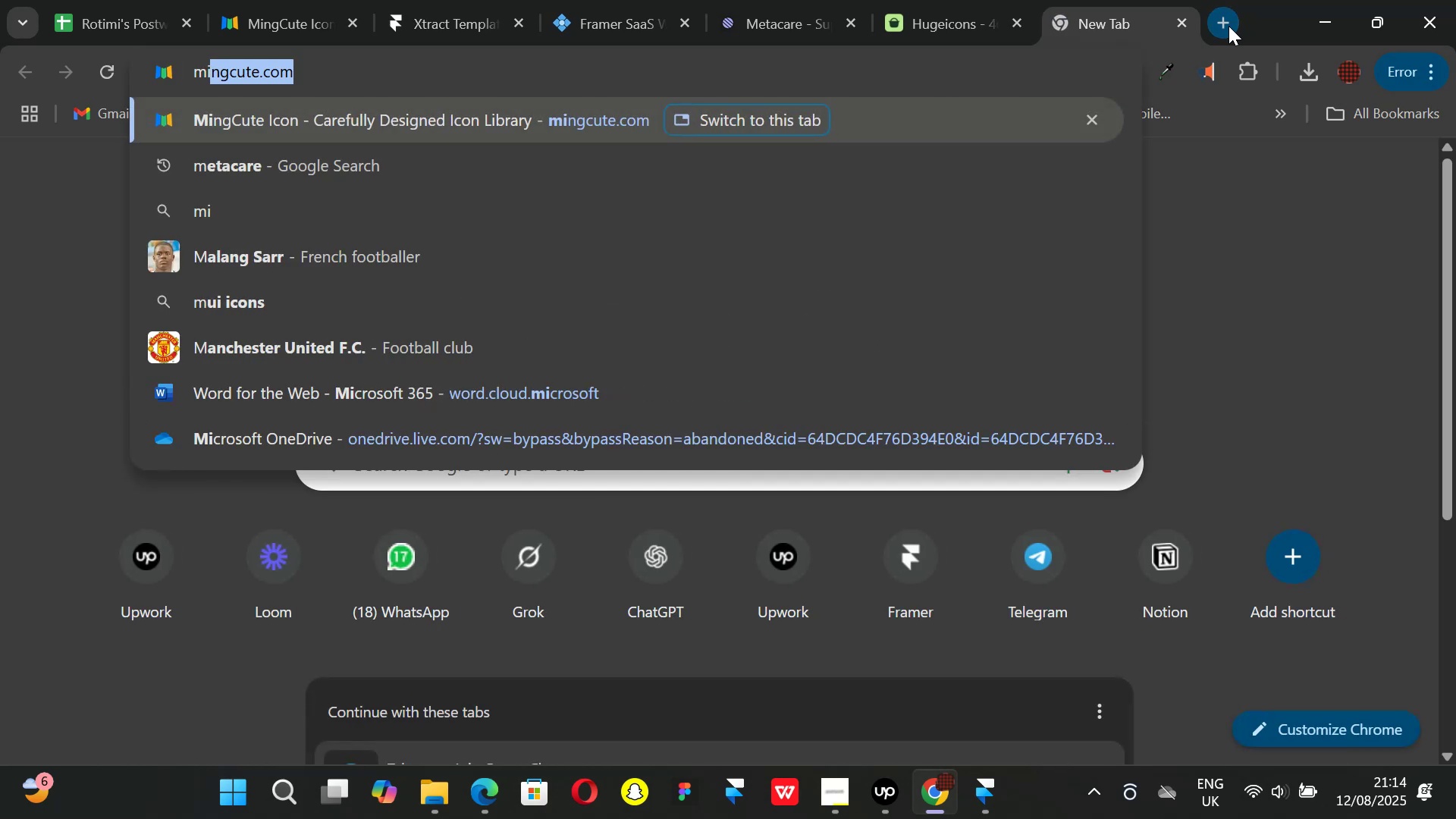 
key(Enter)
 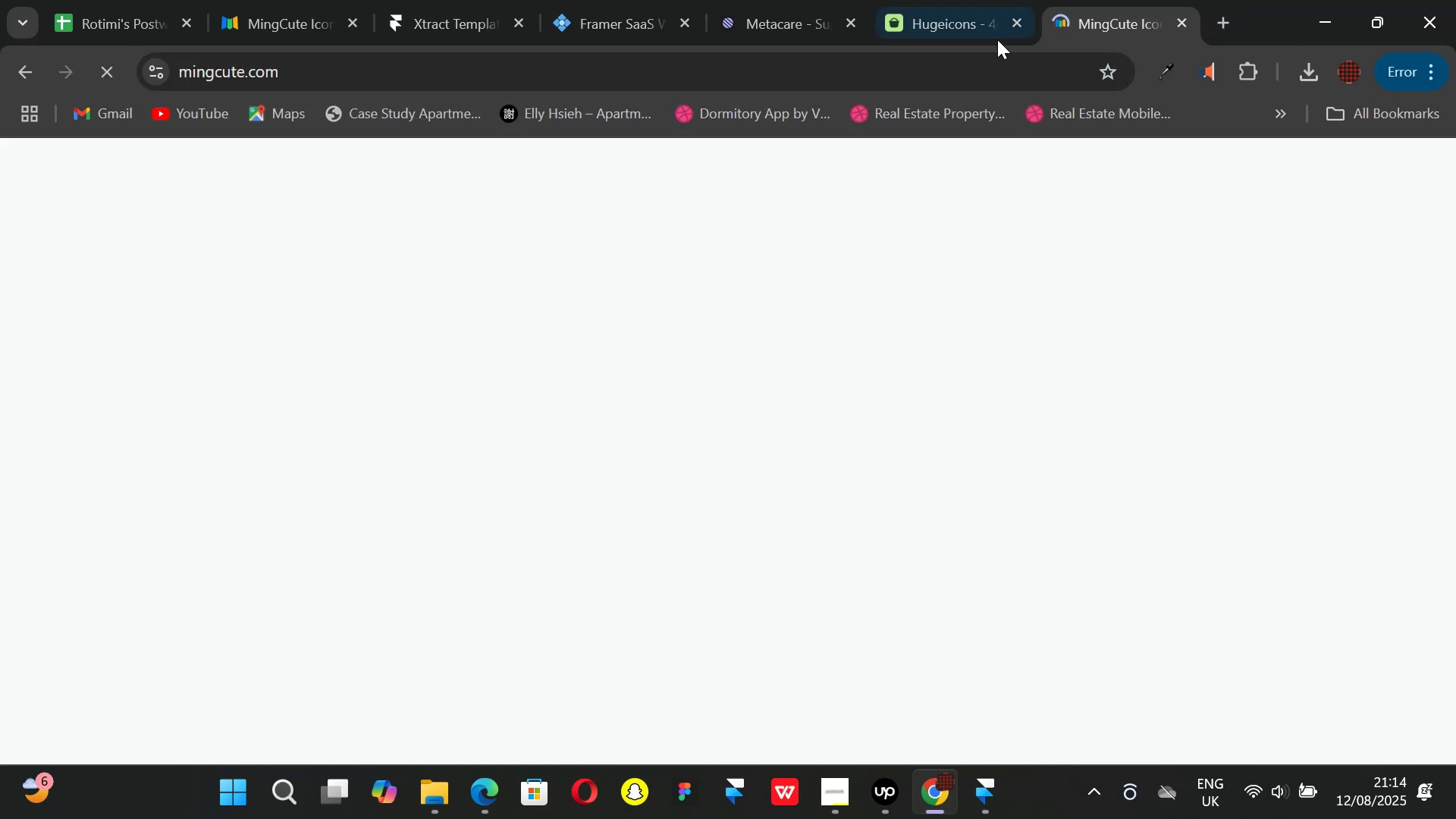 
left_click([935, 23])
 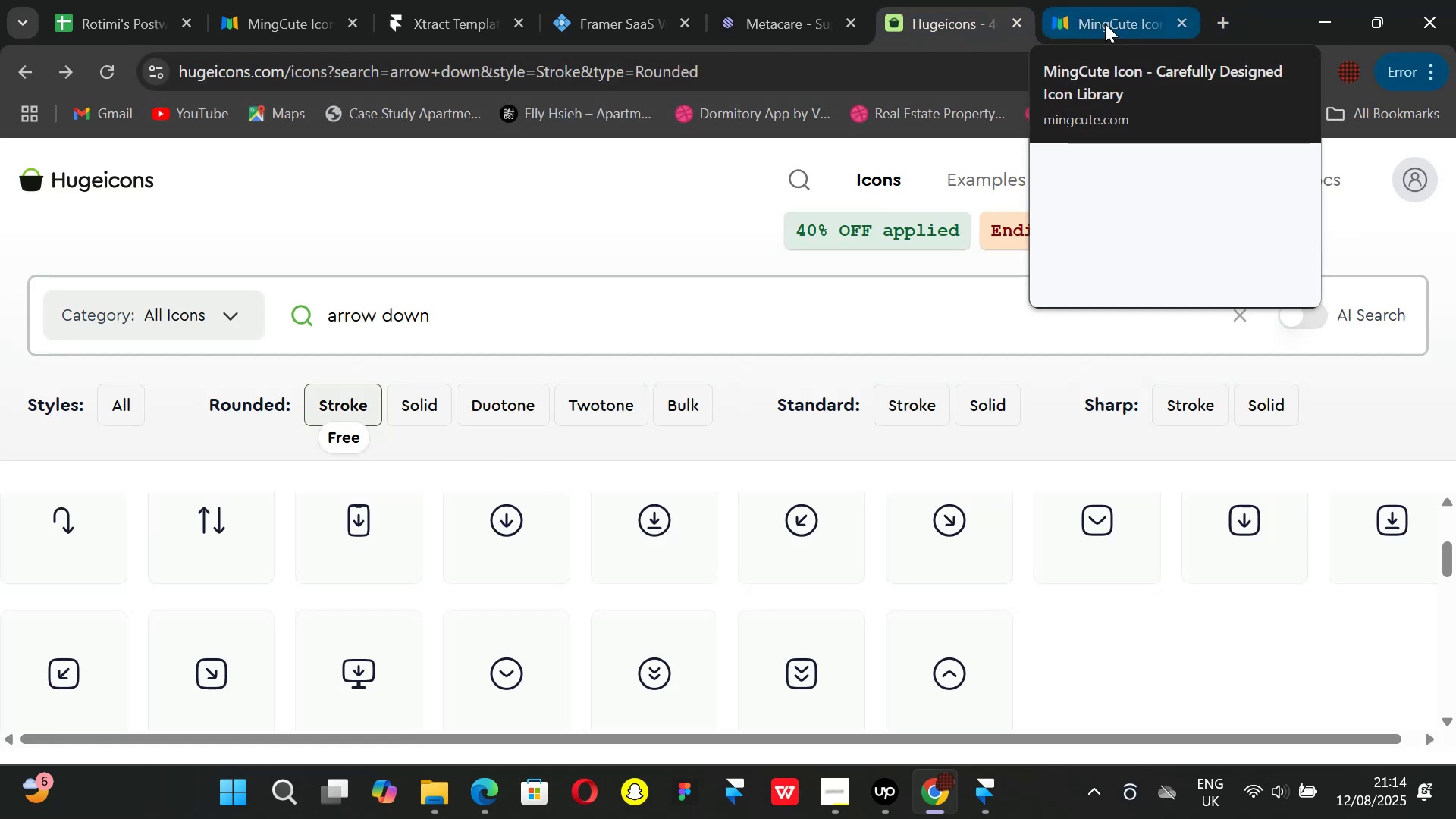 
wait(5.44)
 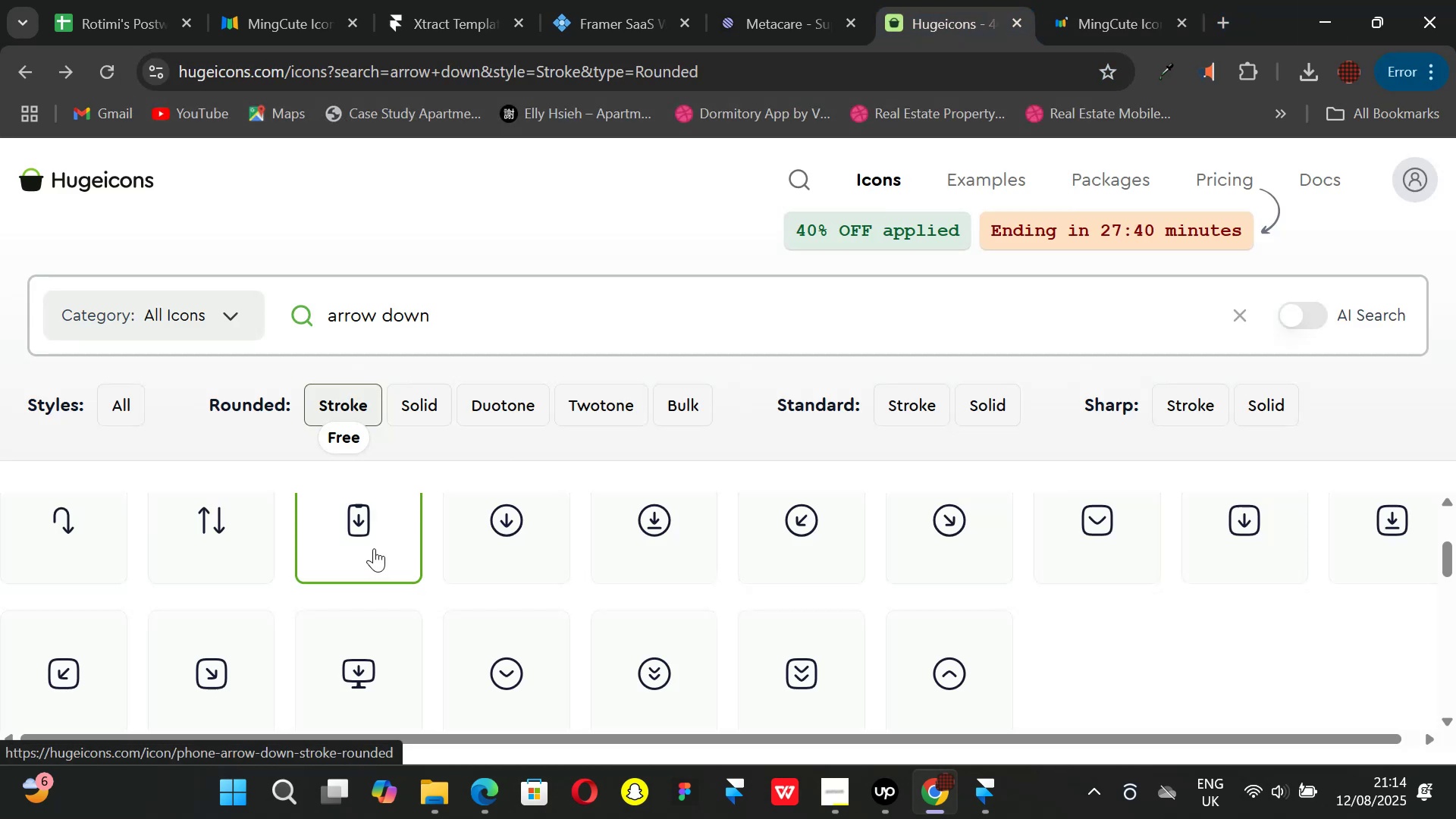 
left_click([1105, 24])
 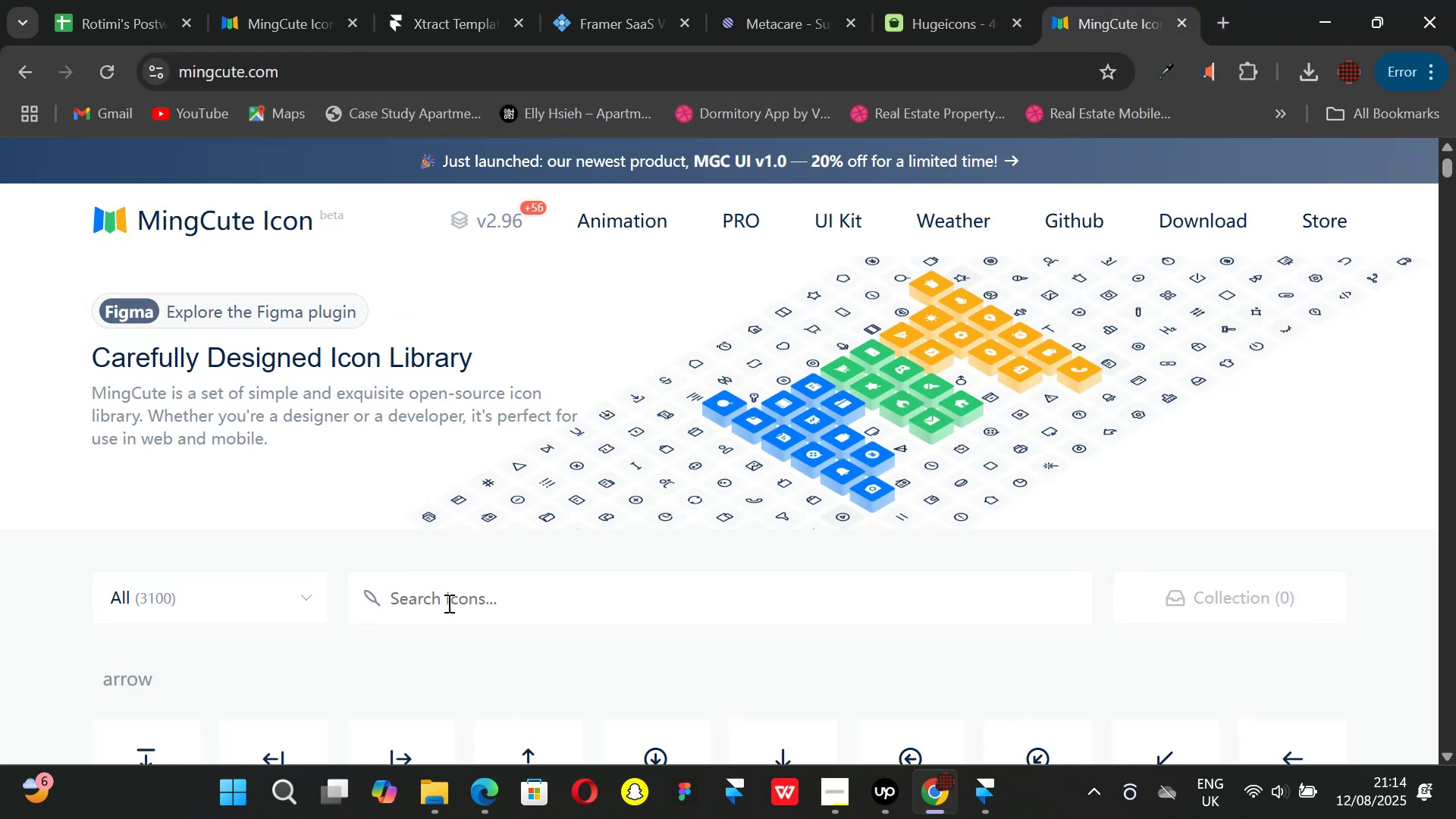 
left_click([447, 602])
 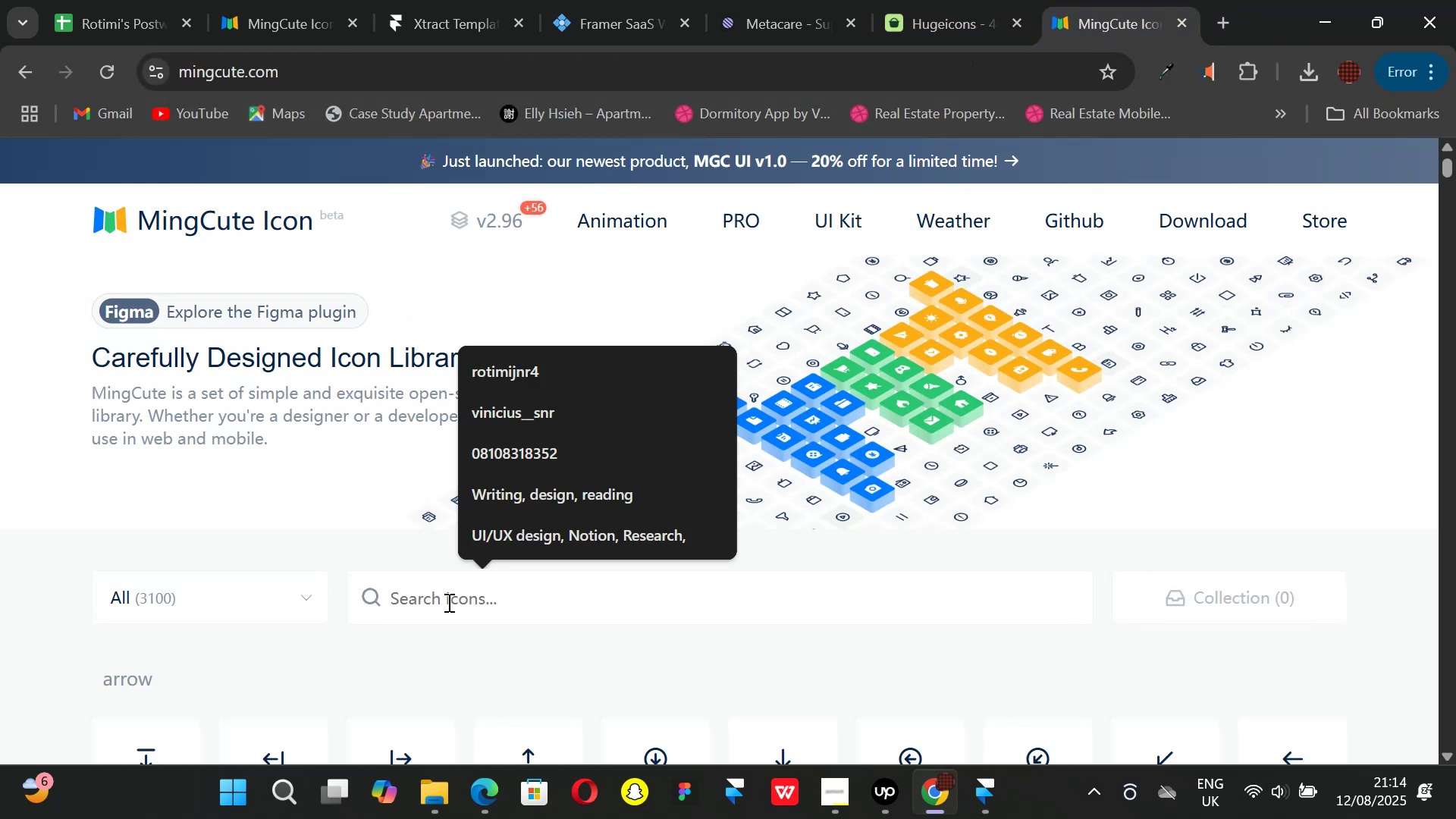 
type(arrow)
 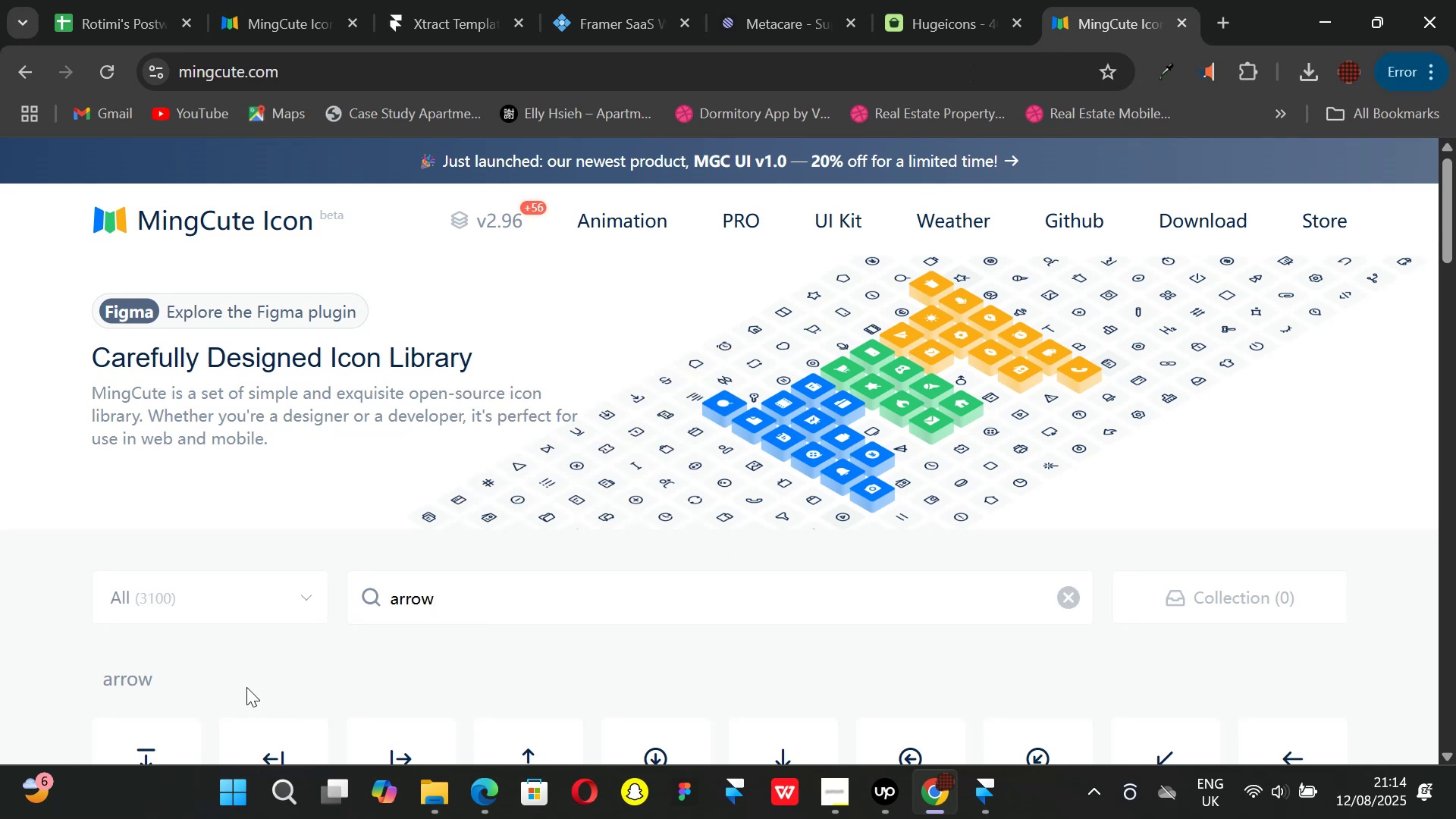 
scroll: coordinate [504, 529], scroll_direction: down, amount: 11.0
 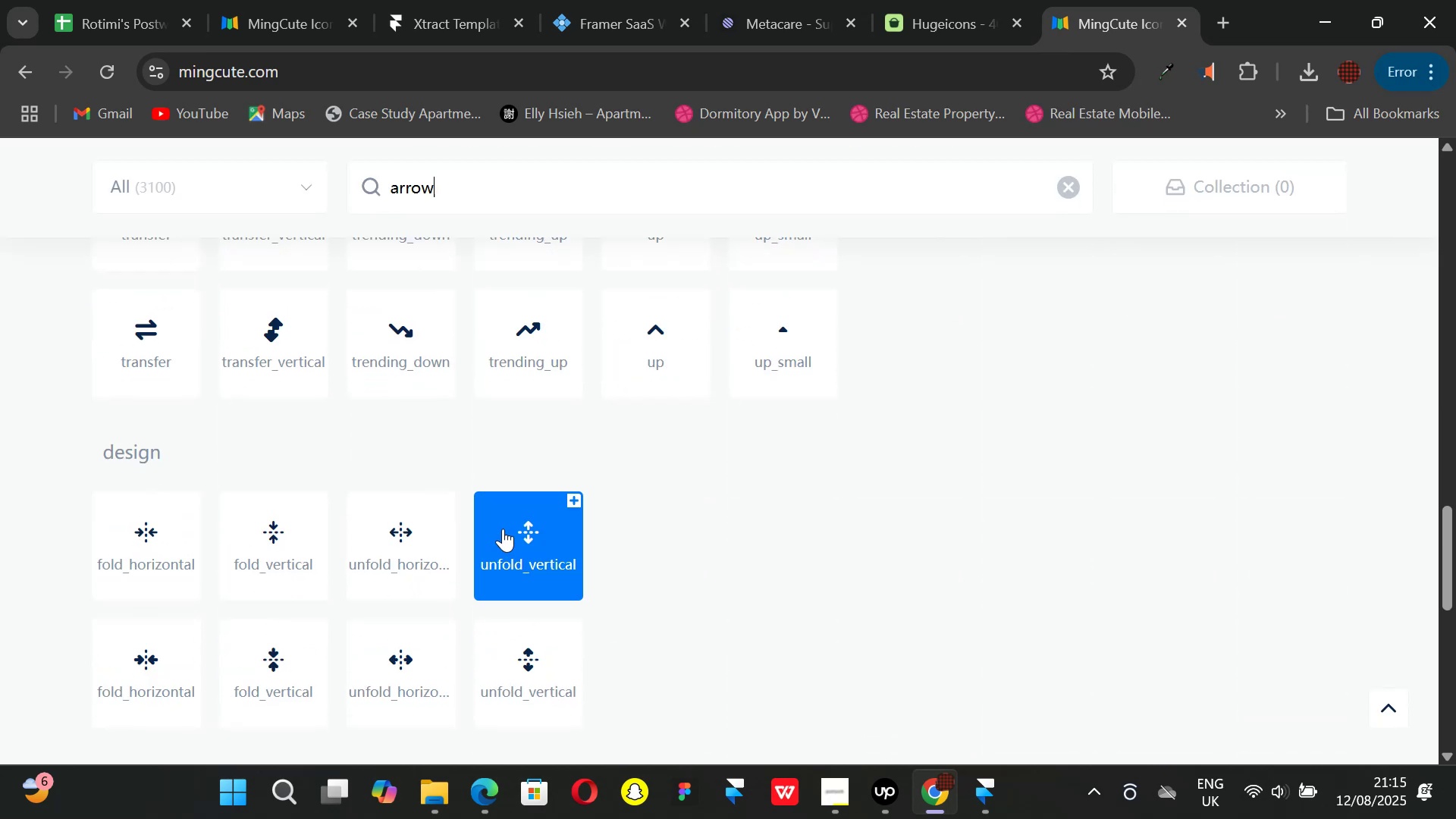 
scroll: coordinate [502, 524], scroll_direction: up, amount: 11.0
 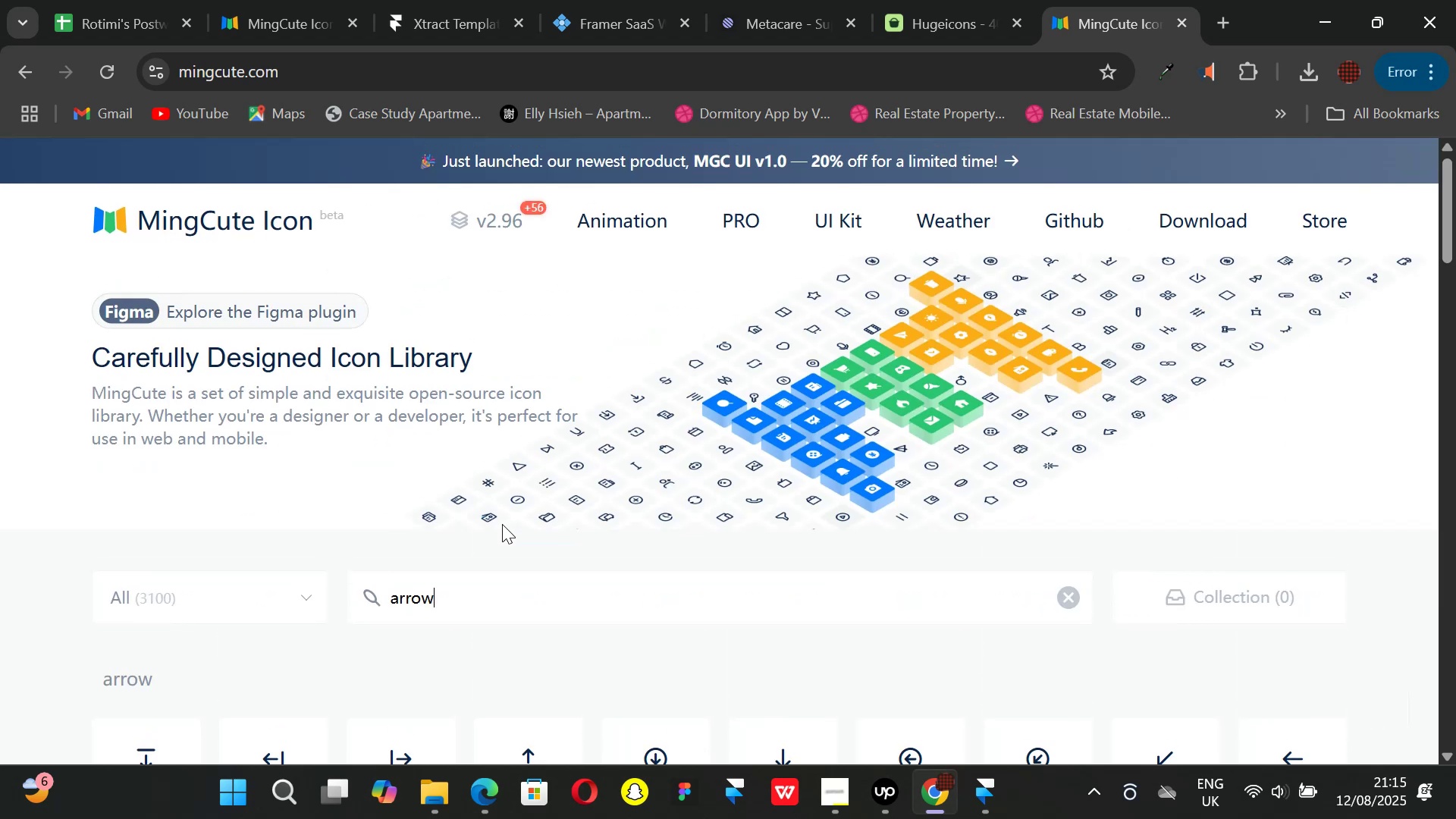 
scroll: coordinate [502, 524], scroll_direction: down, amount: 5.0
 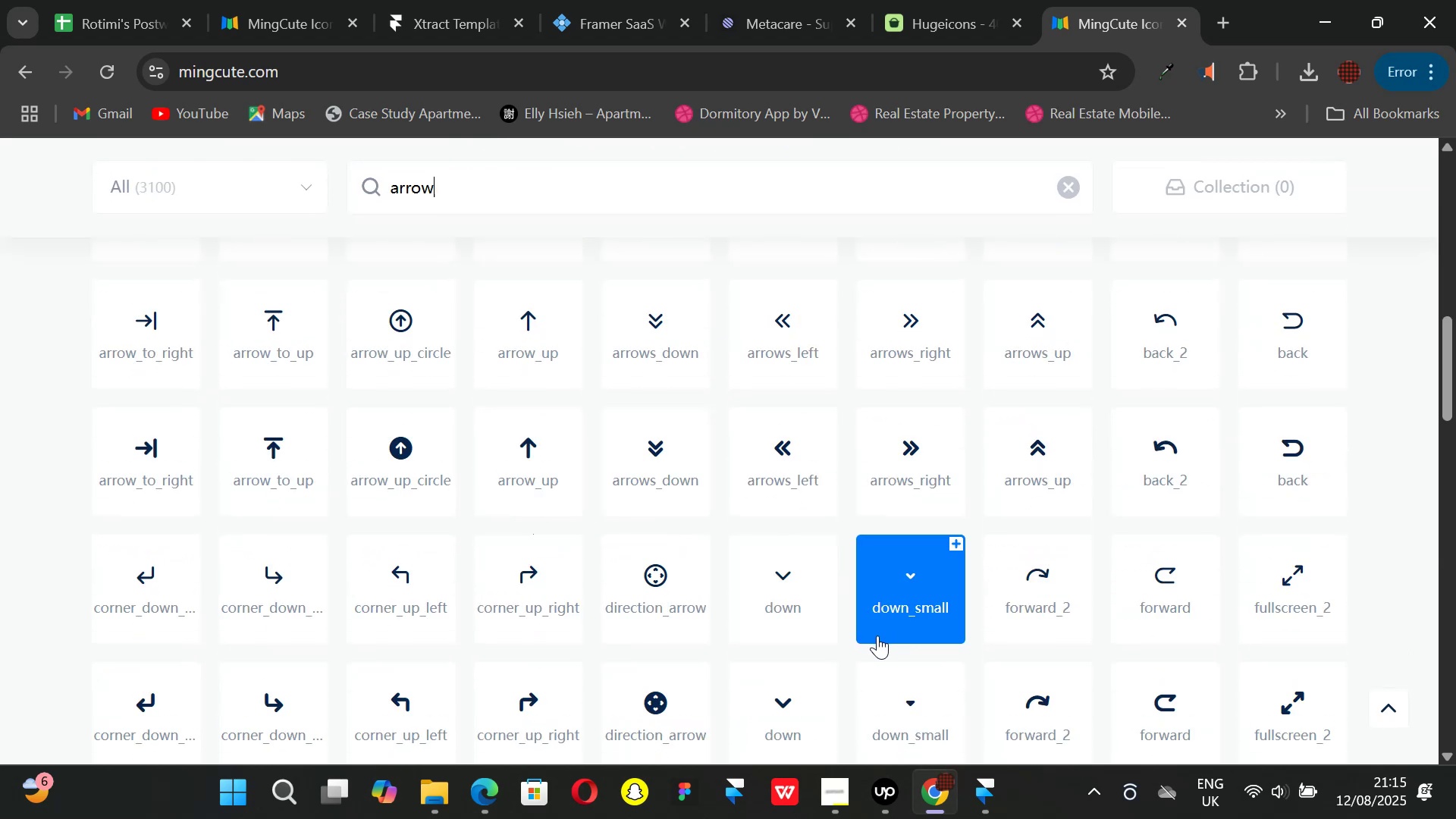 
wait(5.65)
 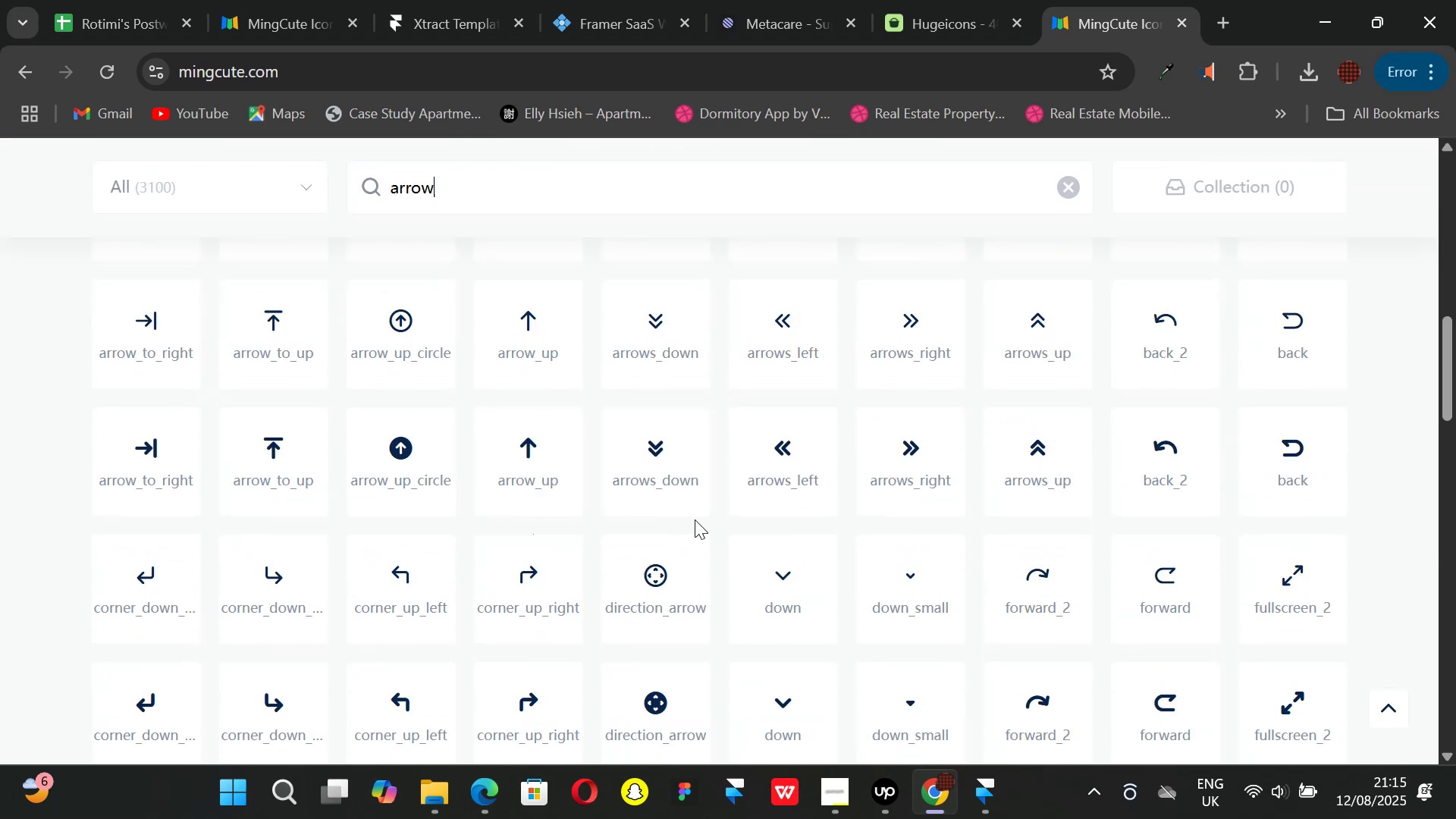 
left_click([772, 602])
 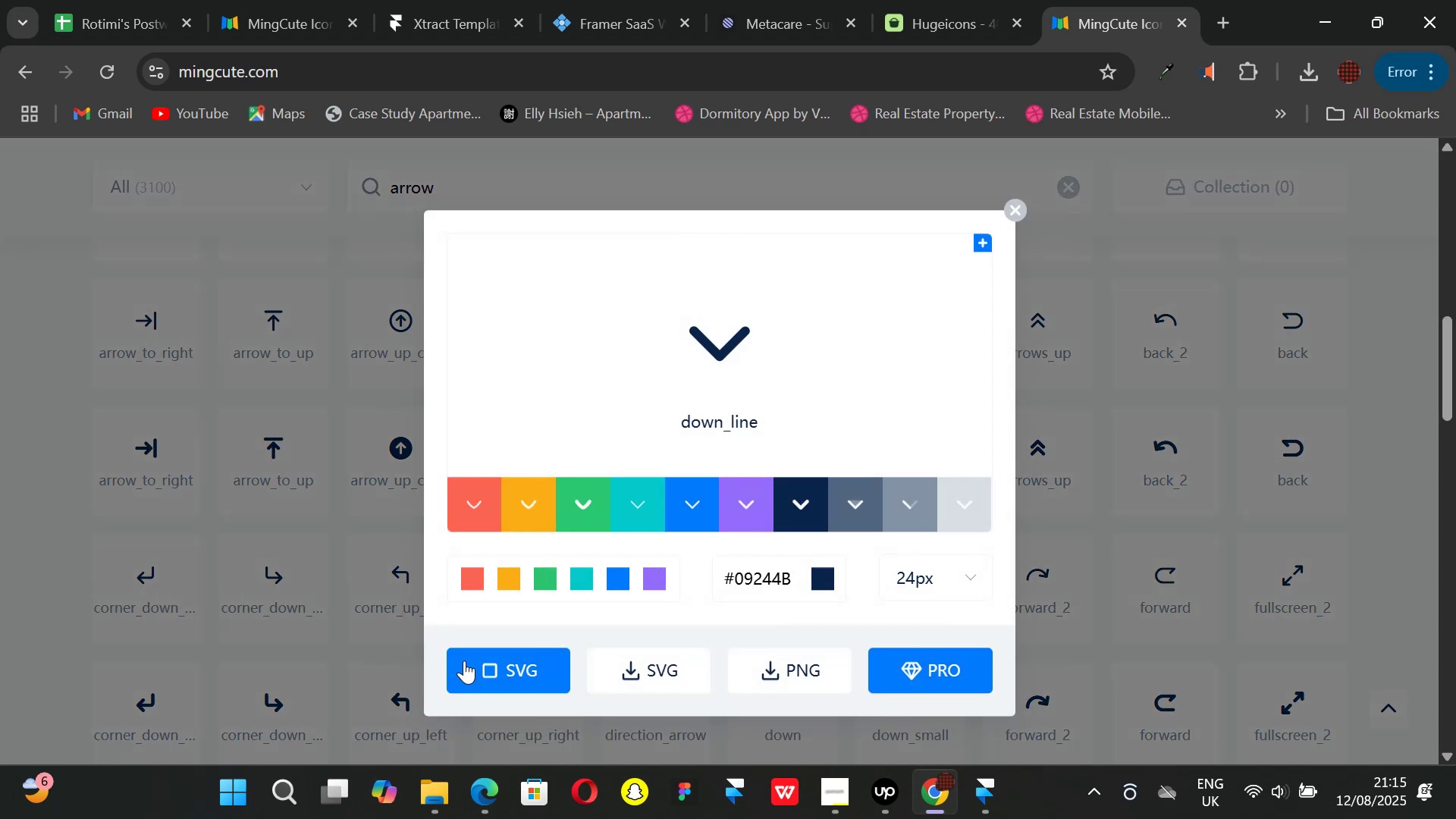 
left_click([483, 662])
 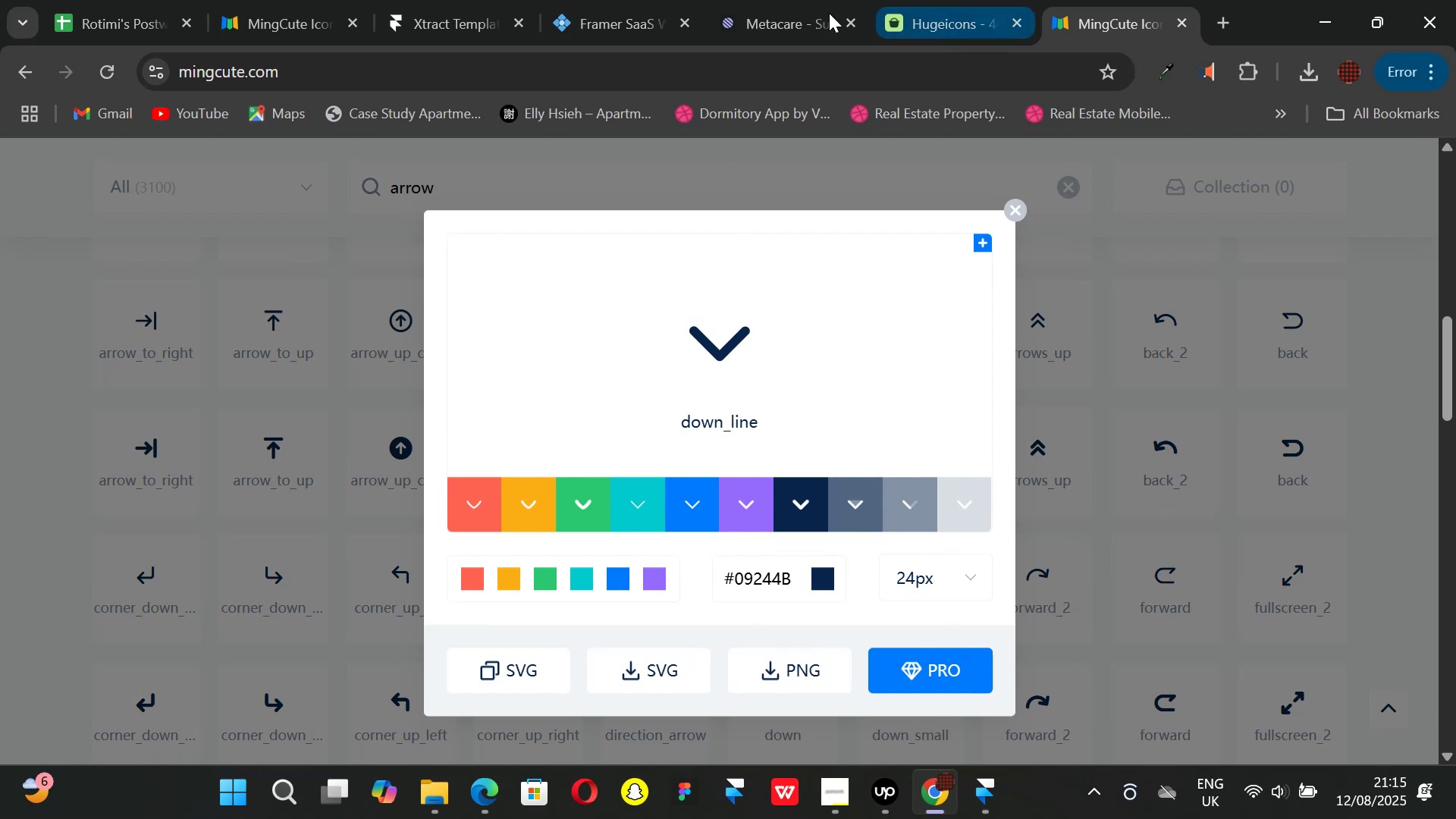 
left_click([770, 0])
 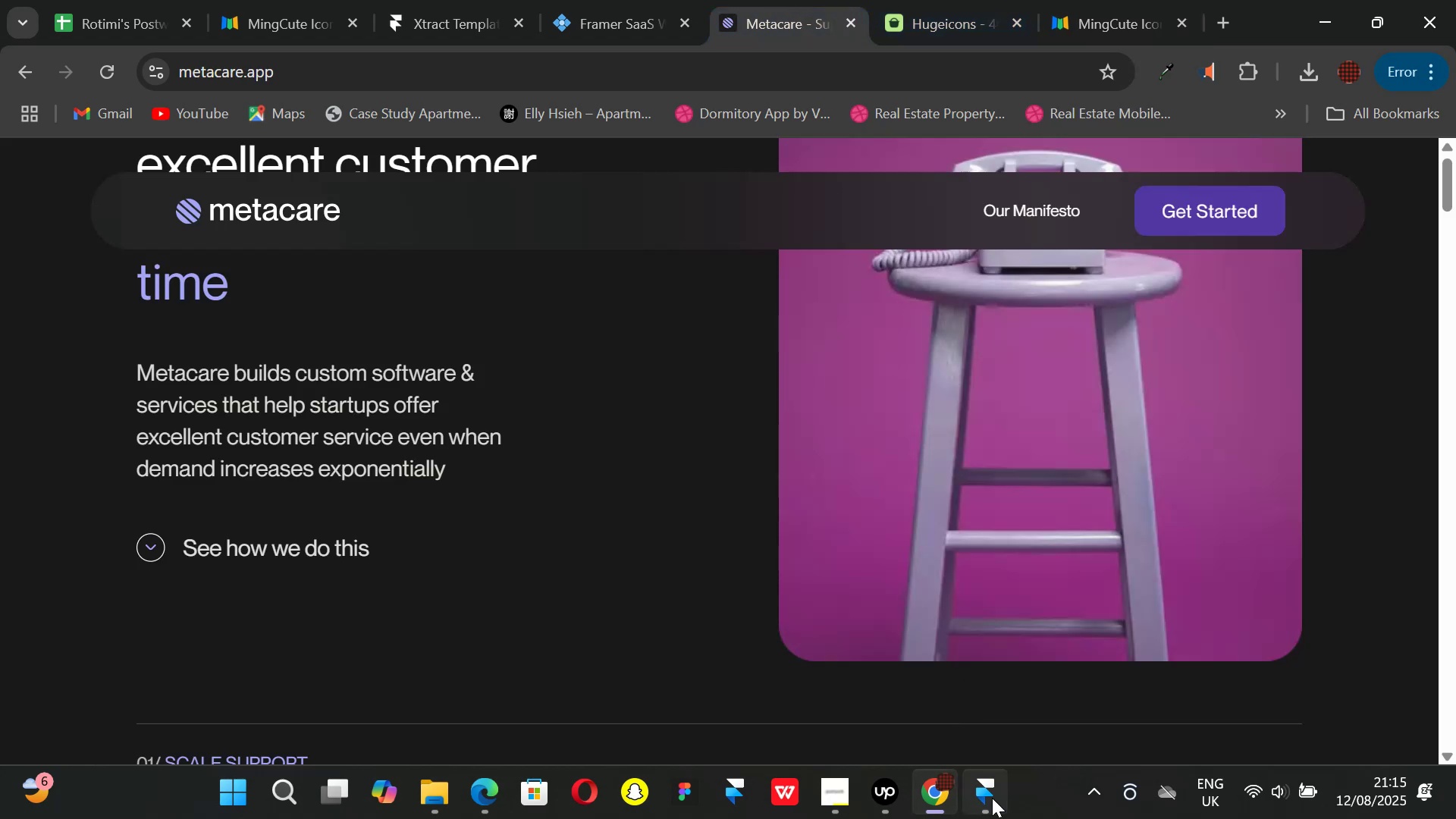 
left_click([992, 798])
 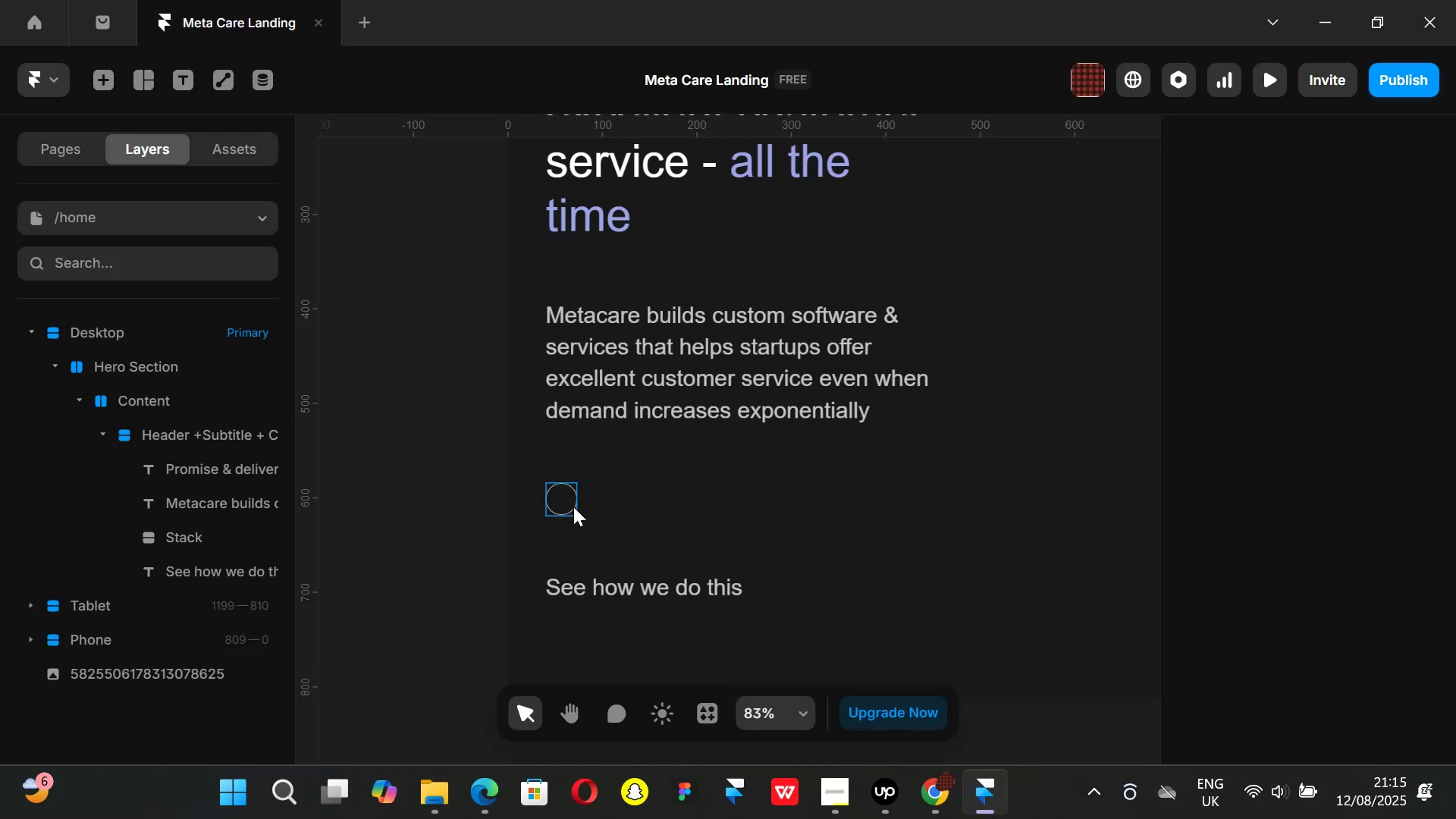 
left_click([573, 507])
 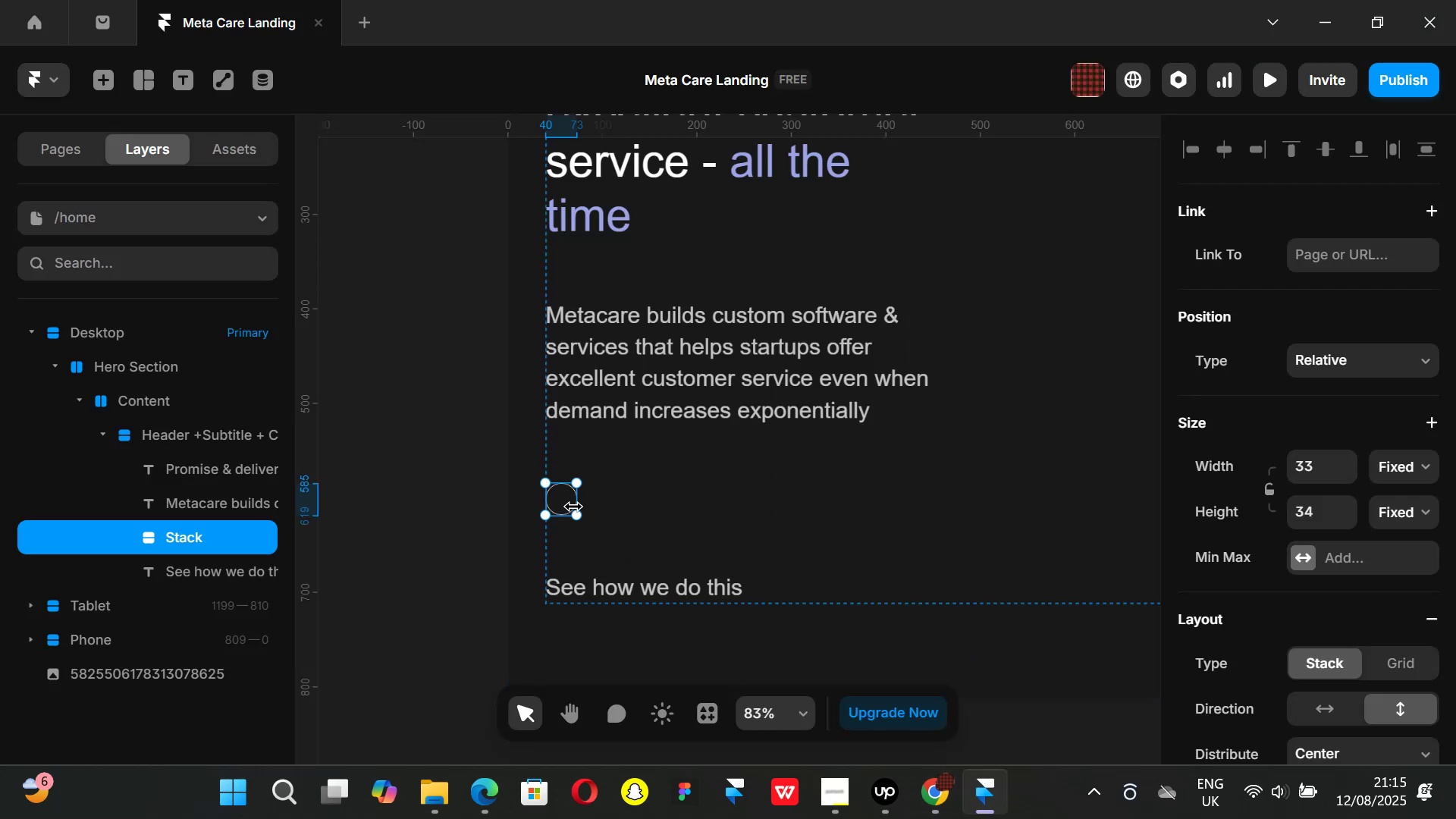 
key(Control+ControlLeft)
 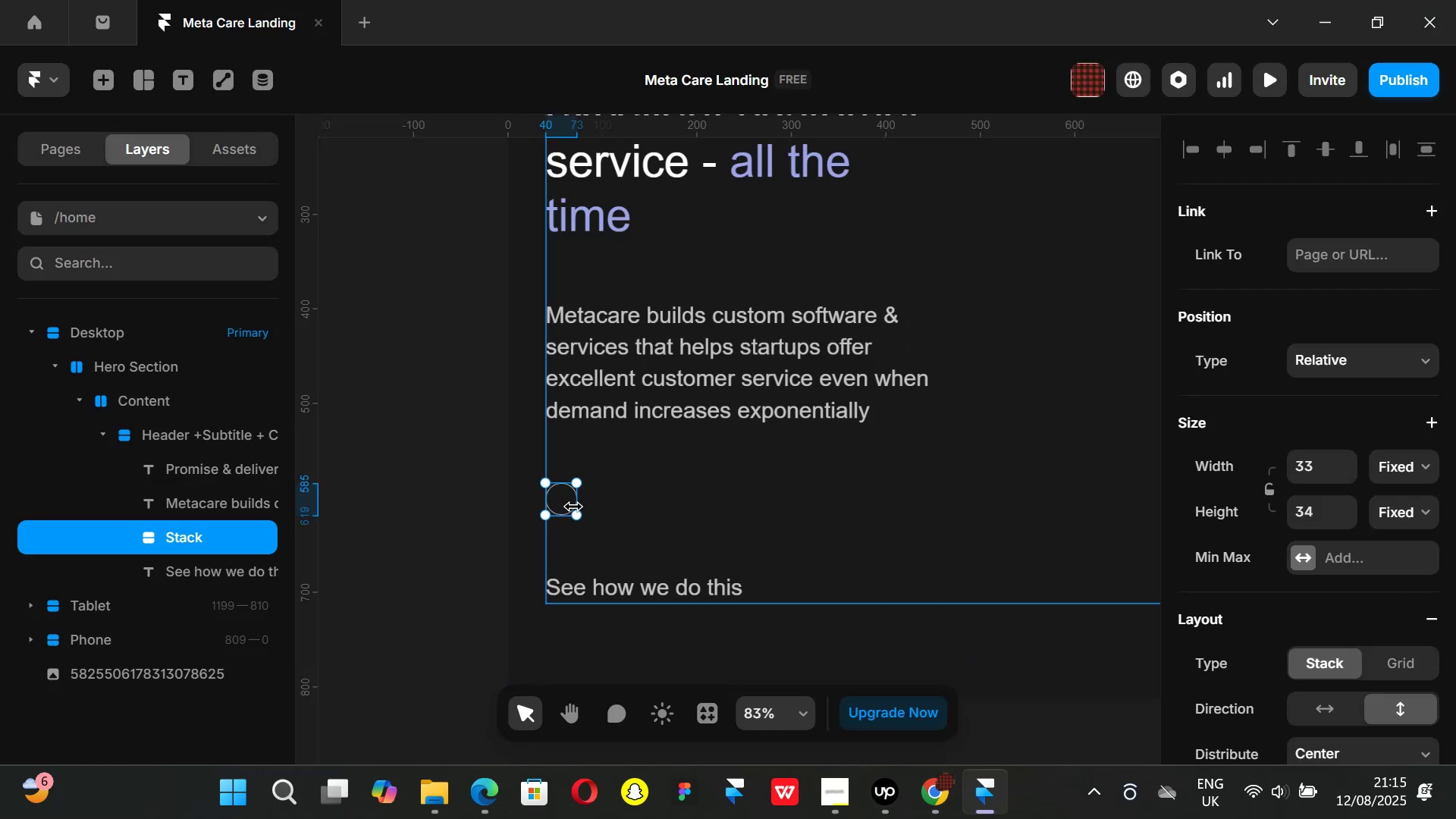 
key(Control+V)
 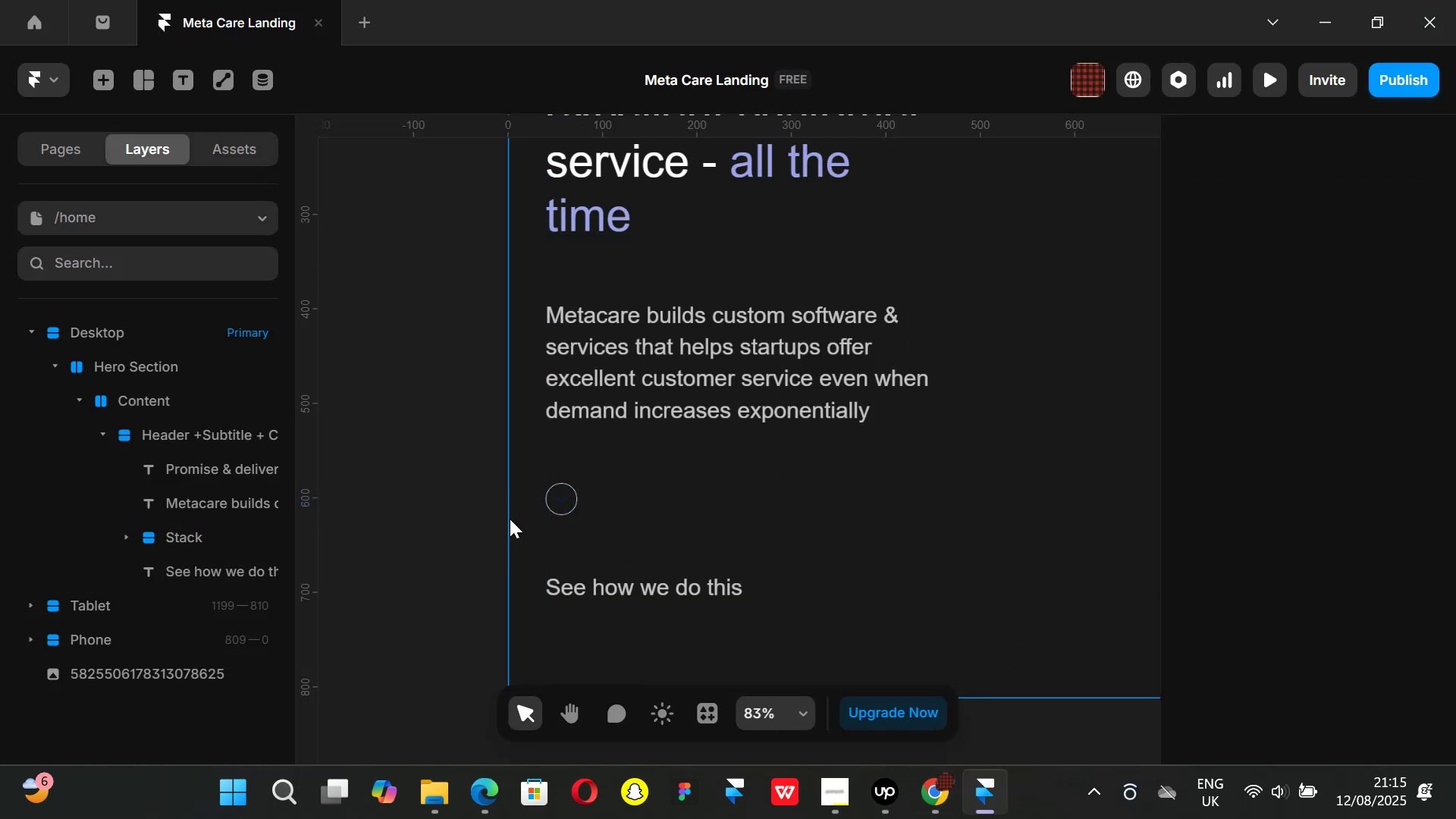 
left_click([567, 496])
 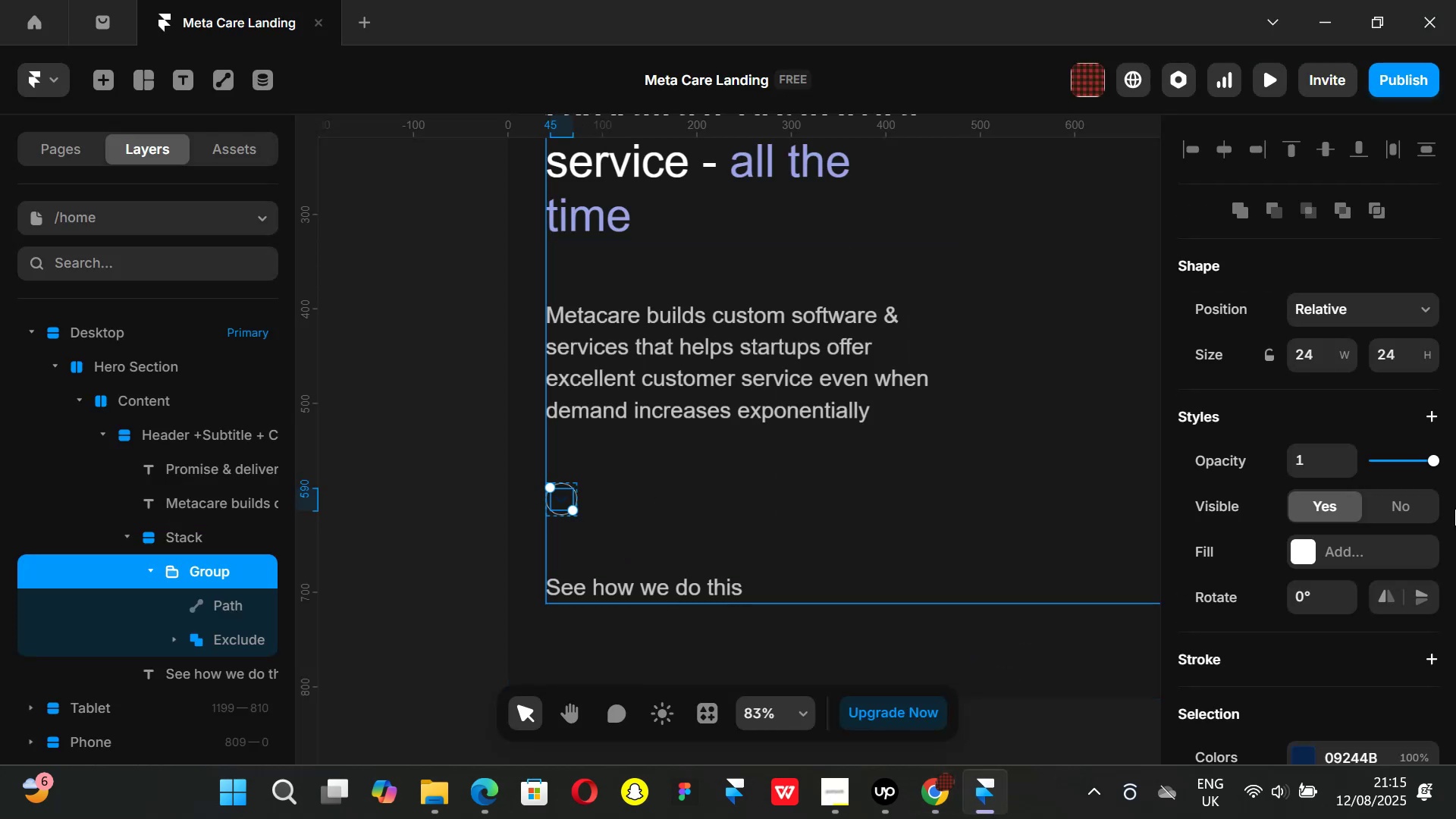 
scroll: coordinate [1357, 595], scroll_direction: down, amount: 2.0
 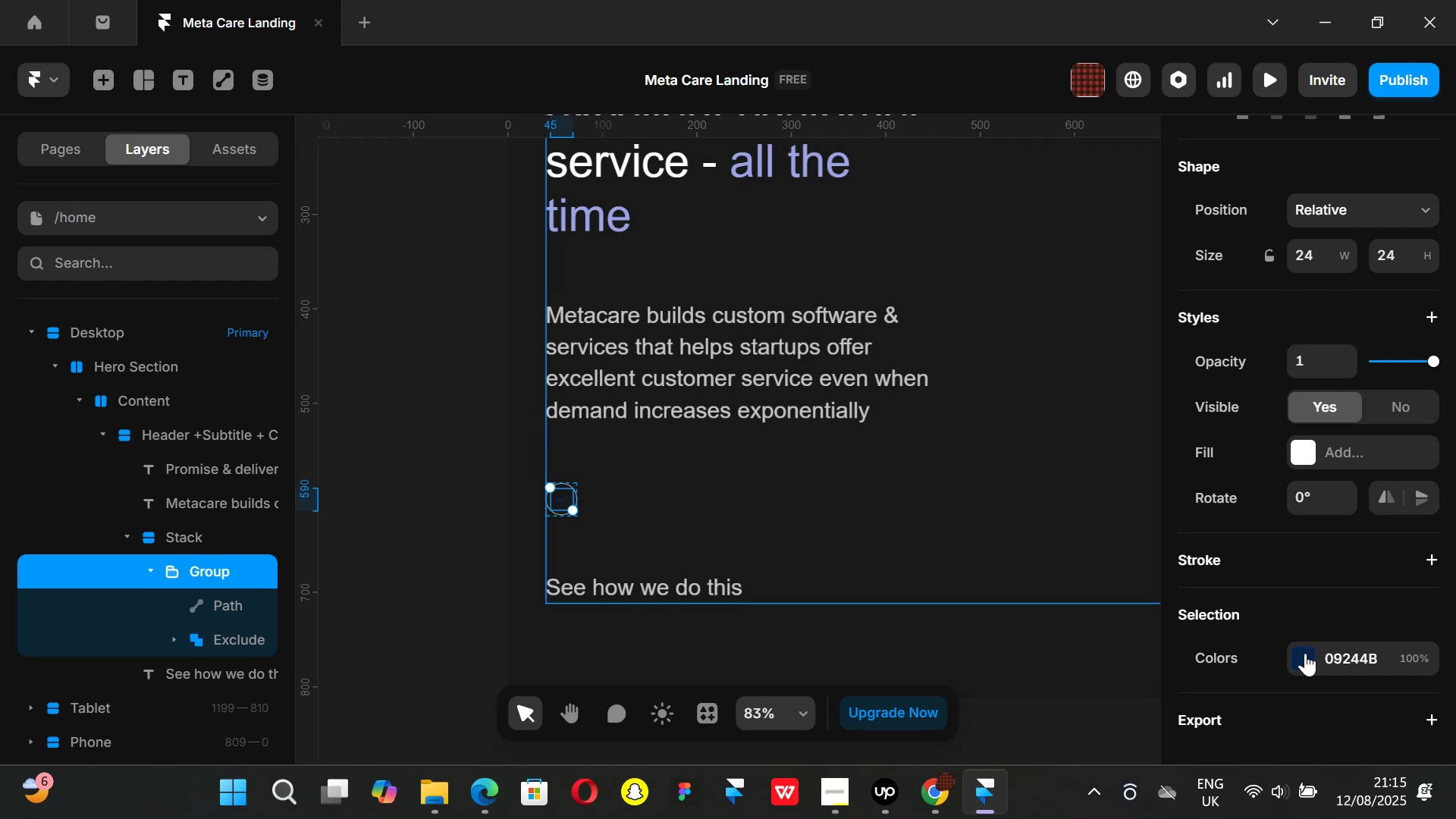 
left_click([1305, 653])
 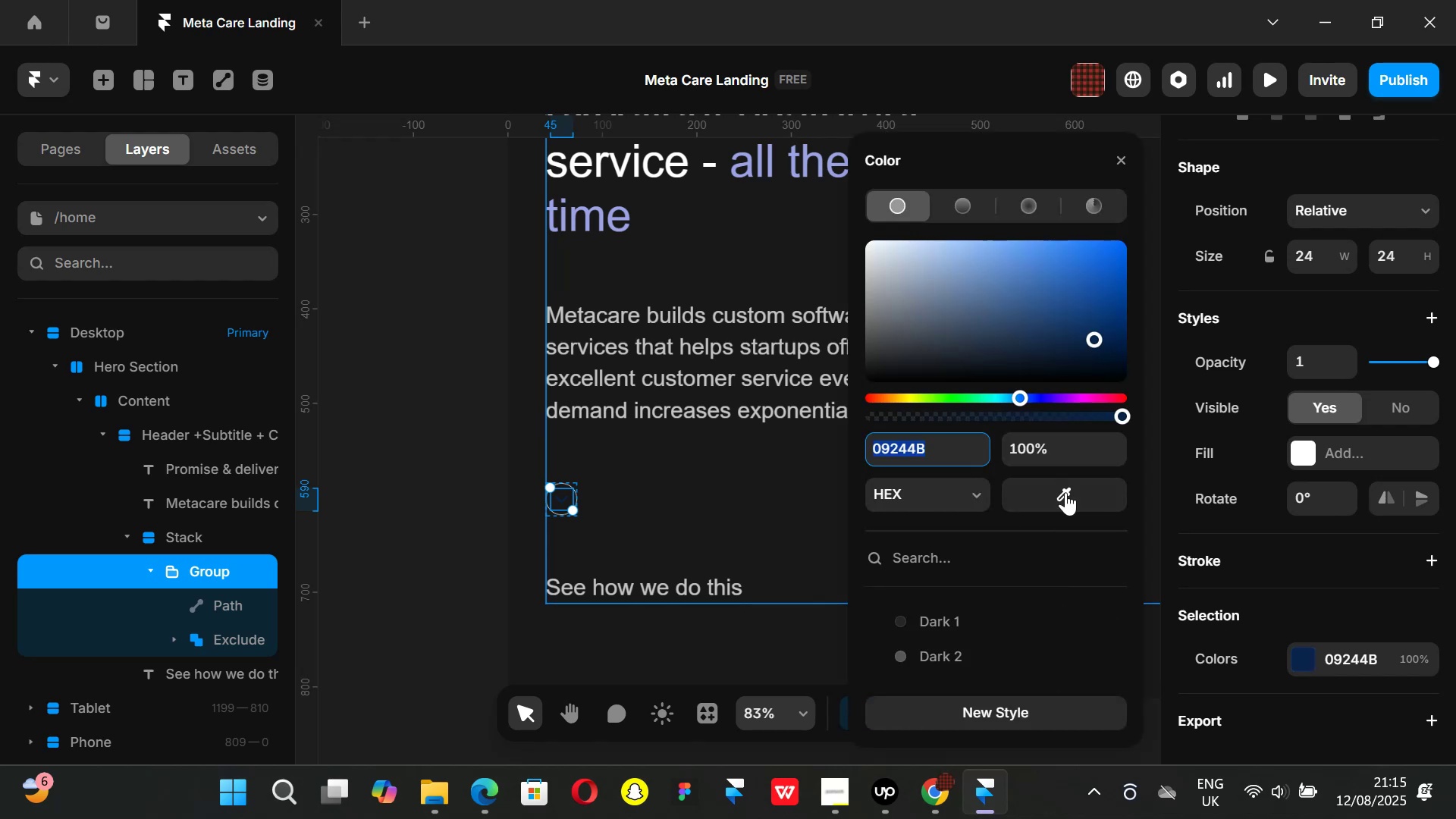 
left_click_drag(start_coordinate=[1064, 487], to_coordinate=[615, 218])
 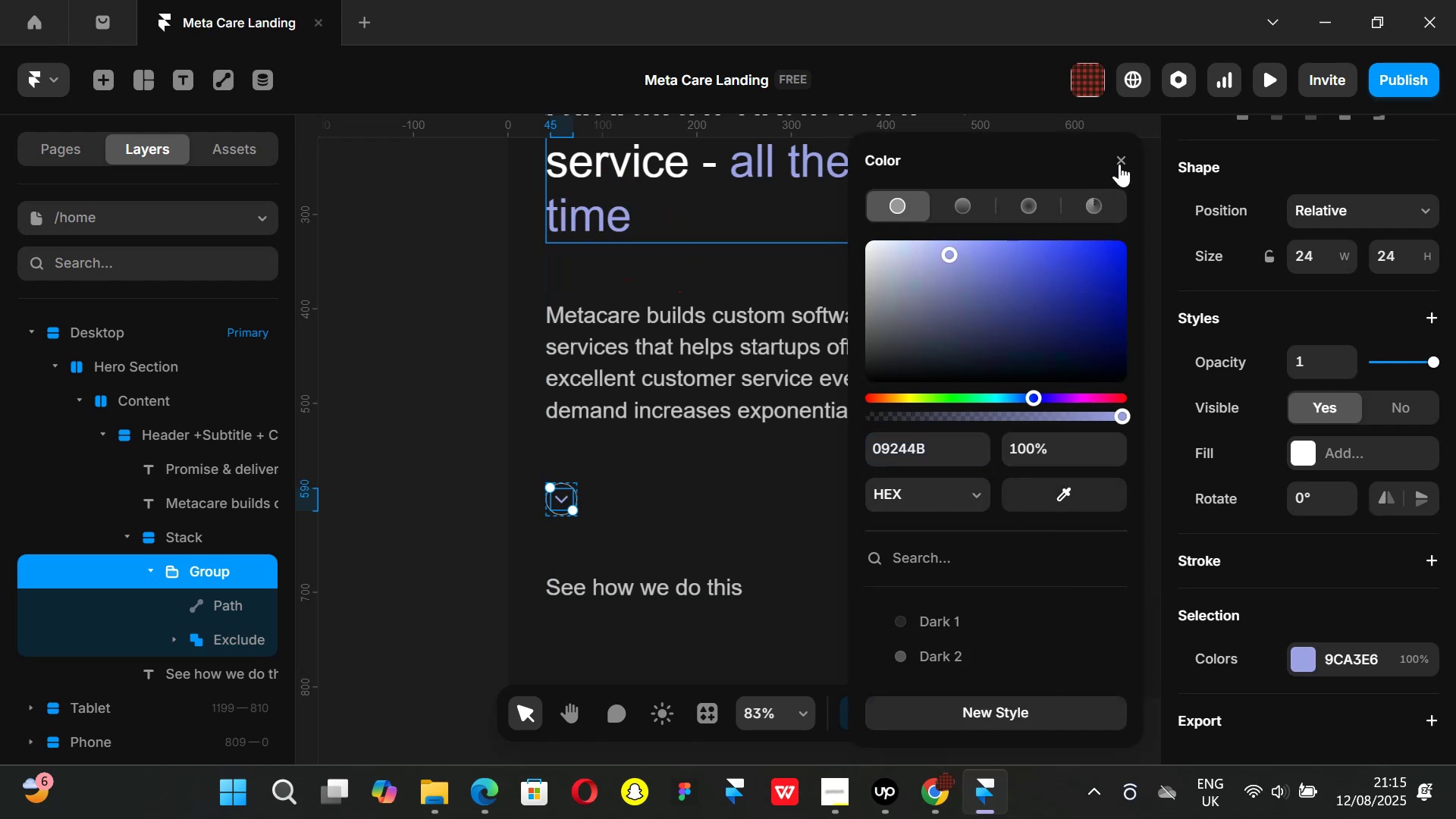 
left_click([1120, 164])
 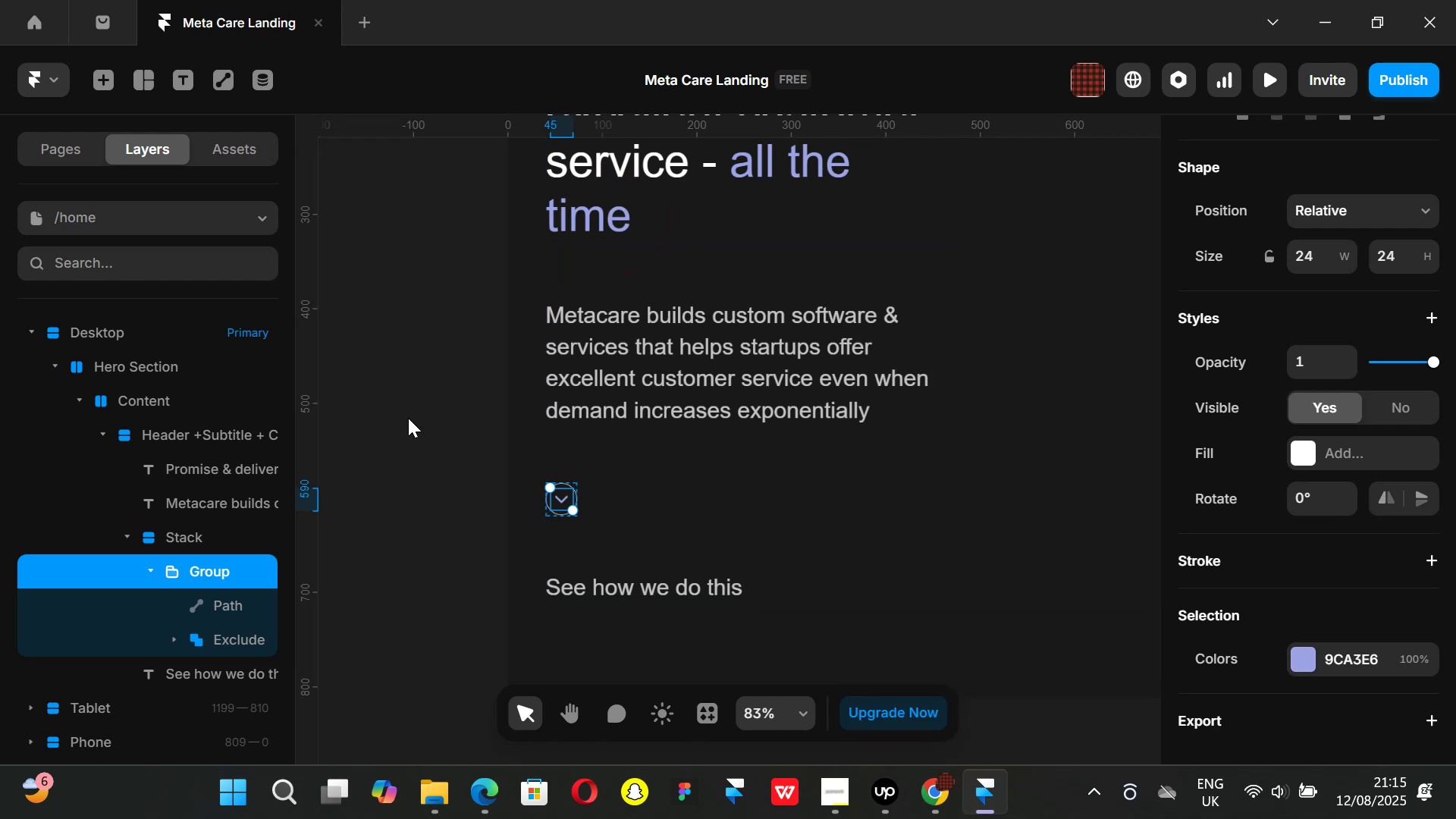 
left_click([408, 418])
 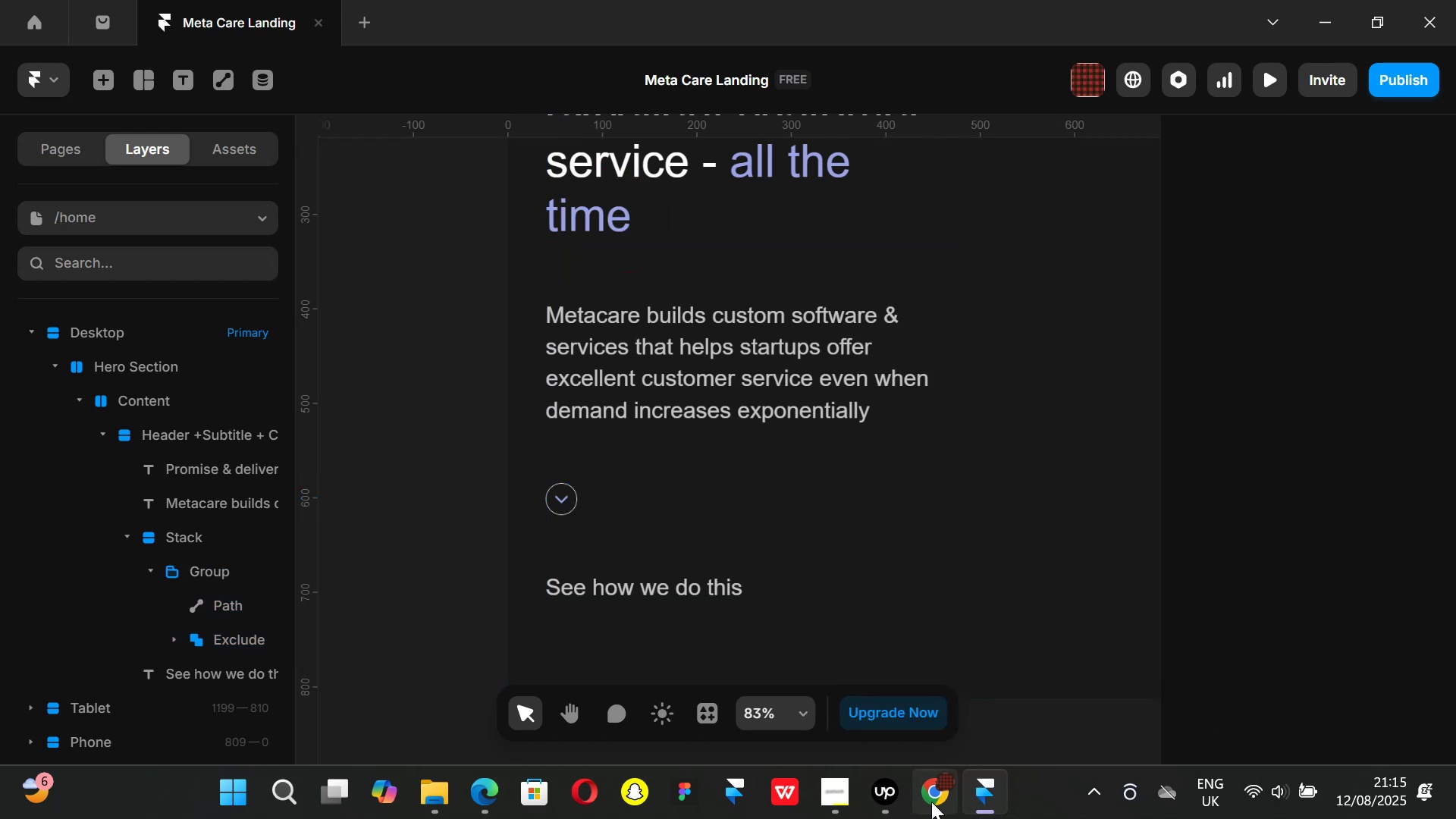 
left_click([935, 803])
 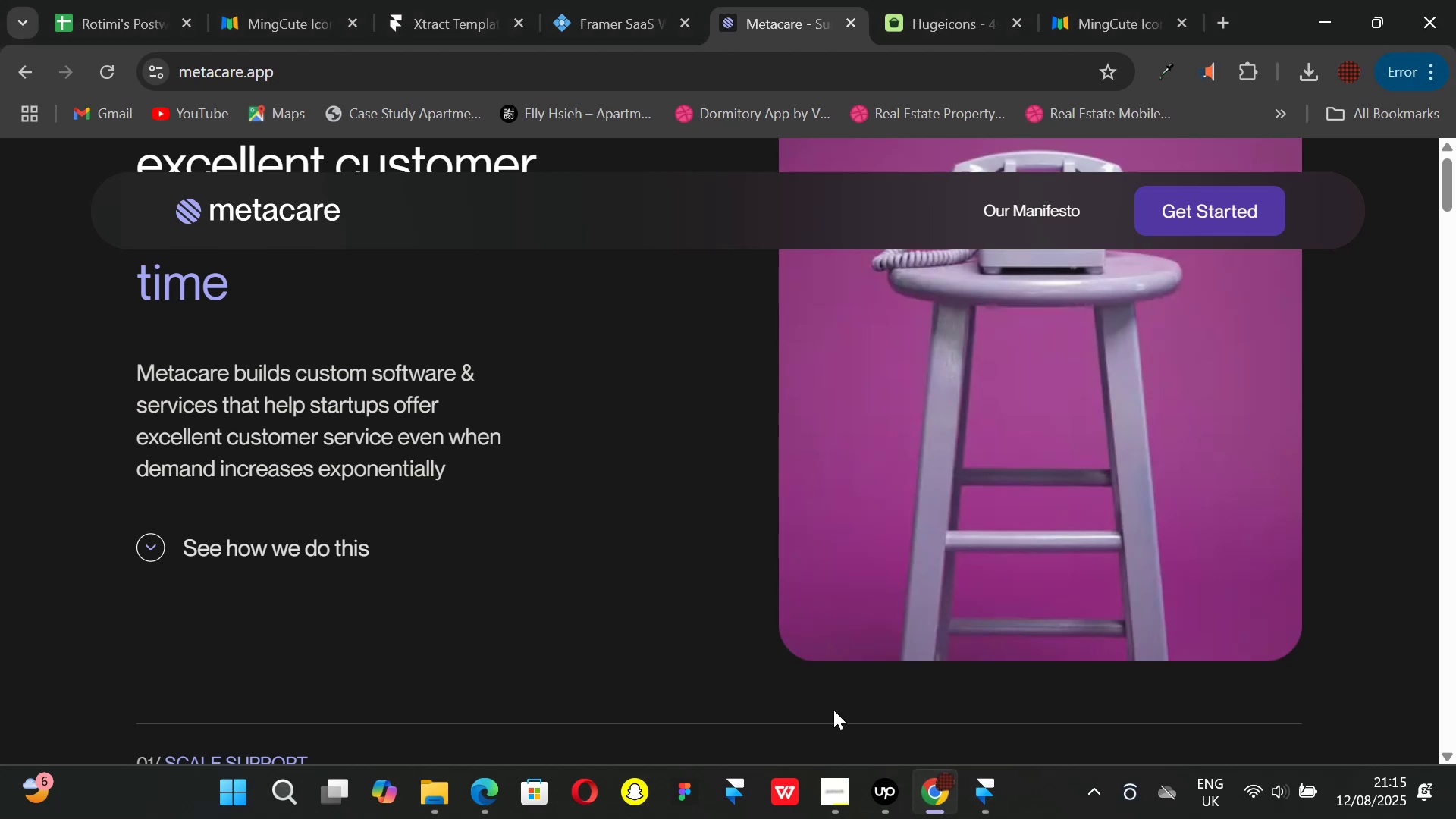 
left_click([980, 795])
 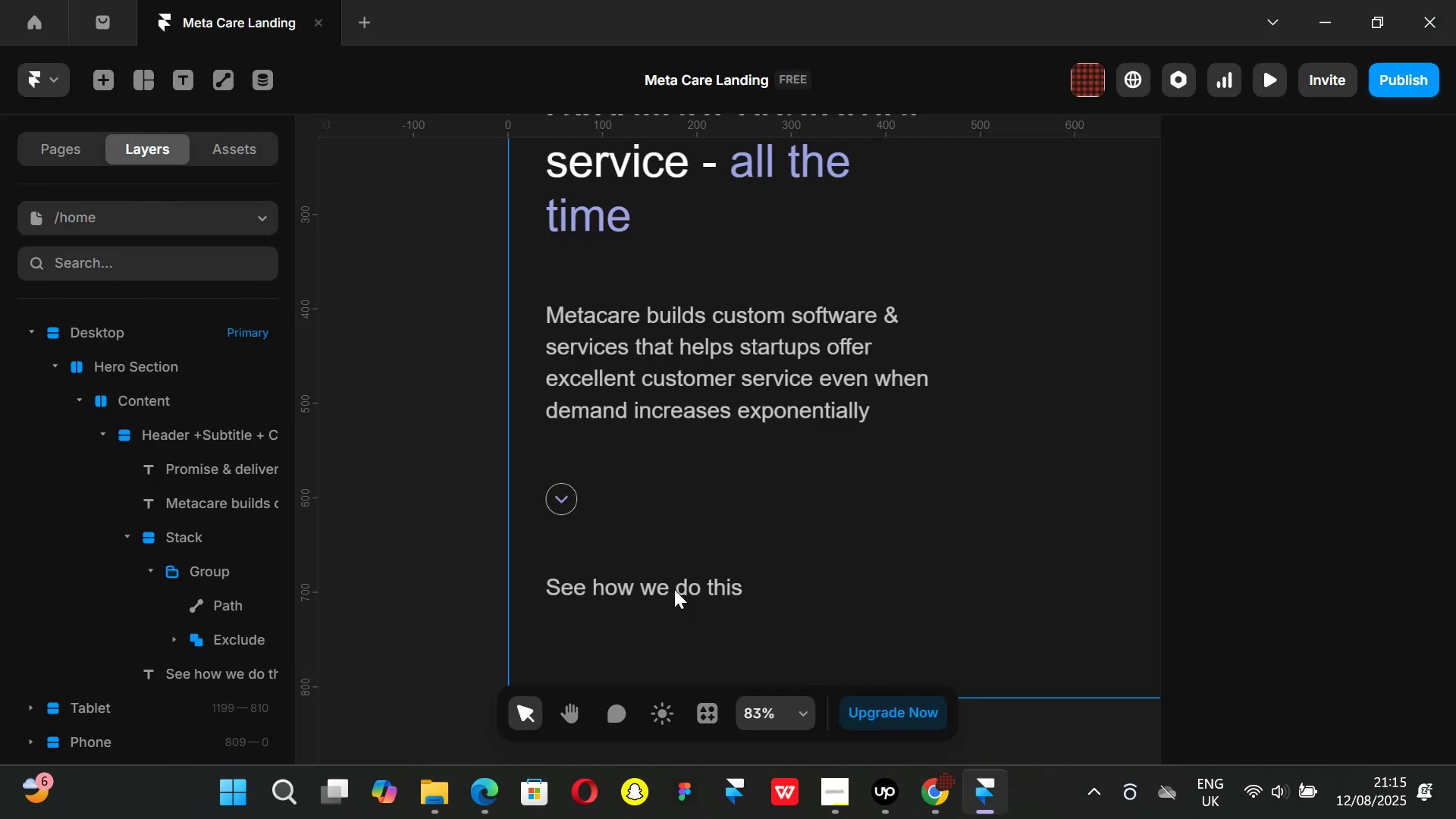 
key(Control+ControlLeft)
 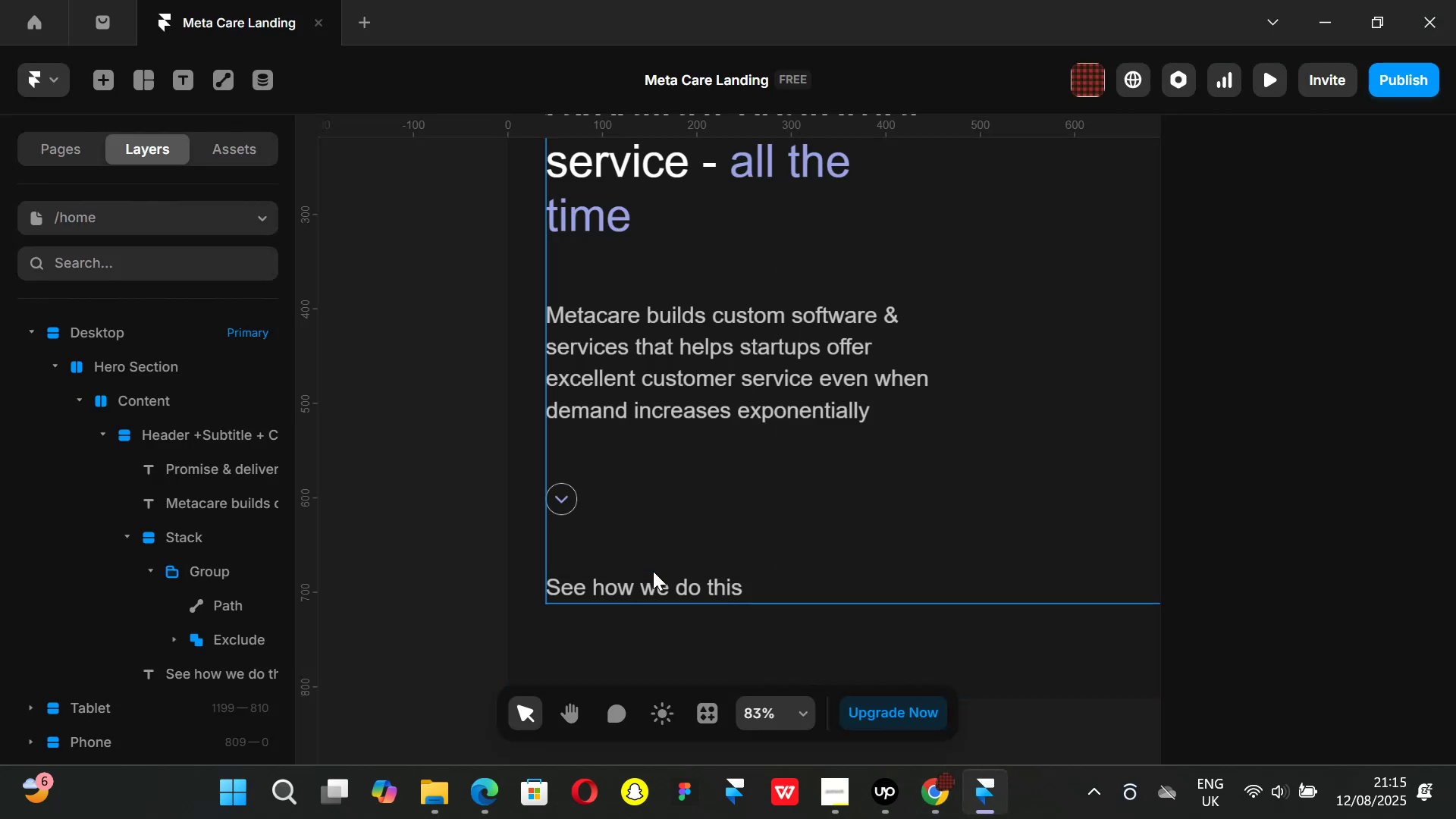 
scroll: coordinate [653, 571], scroll_direction: down, amount: 1.0
 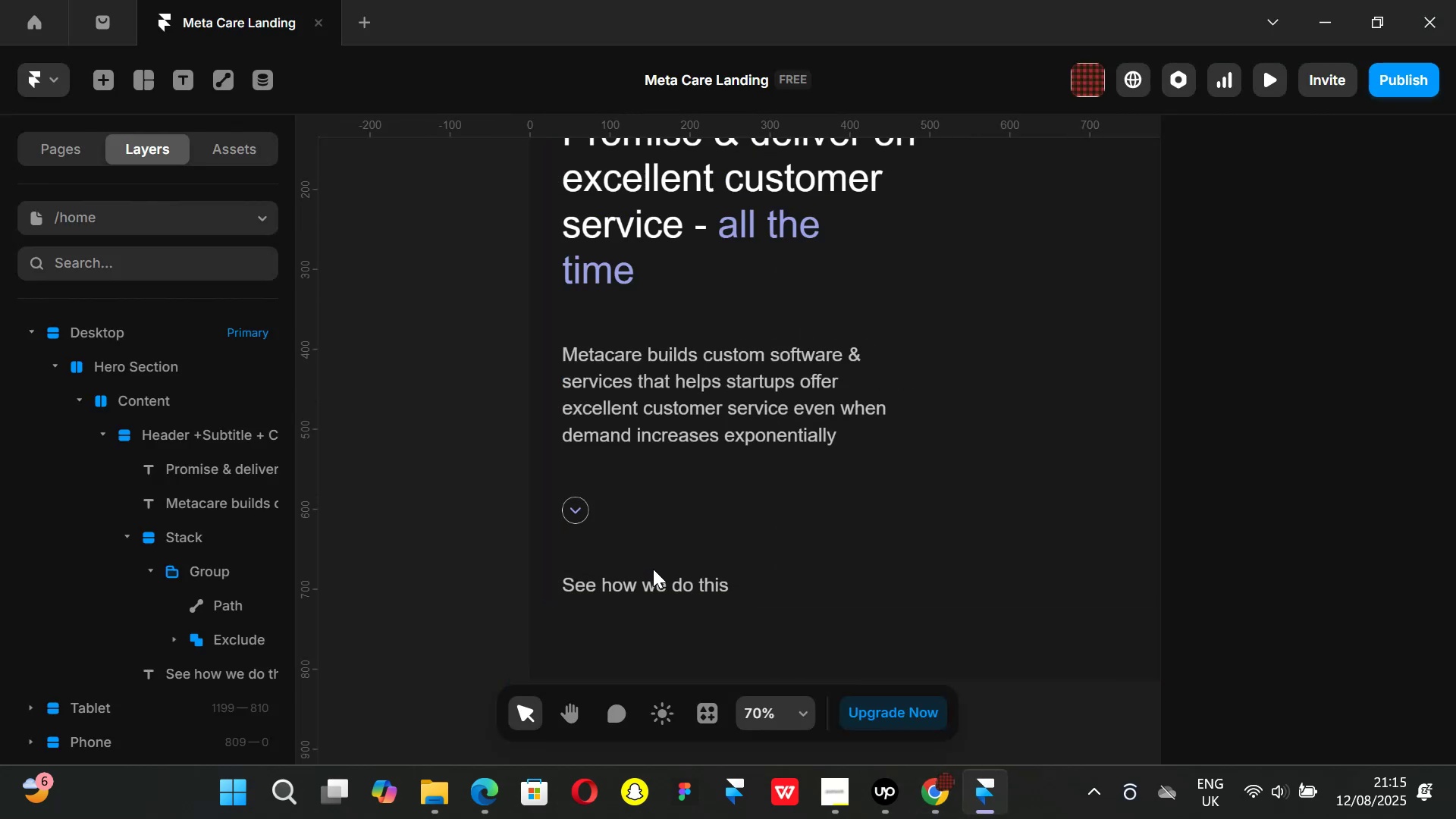 
key(Control+ControlLeft)
 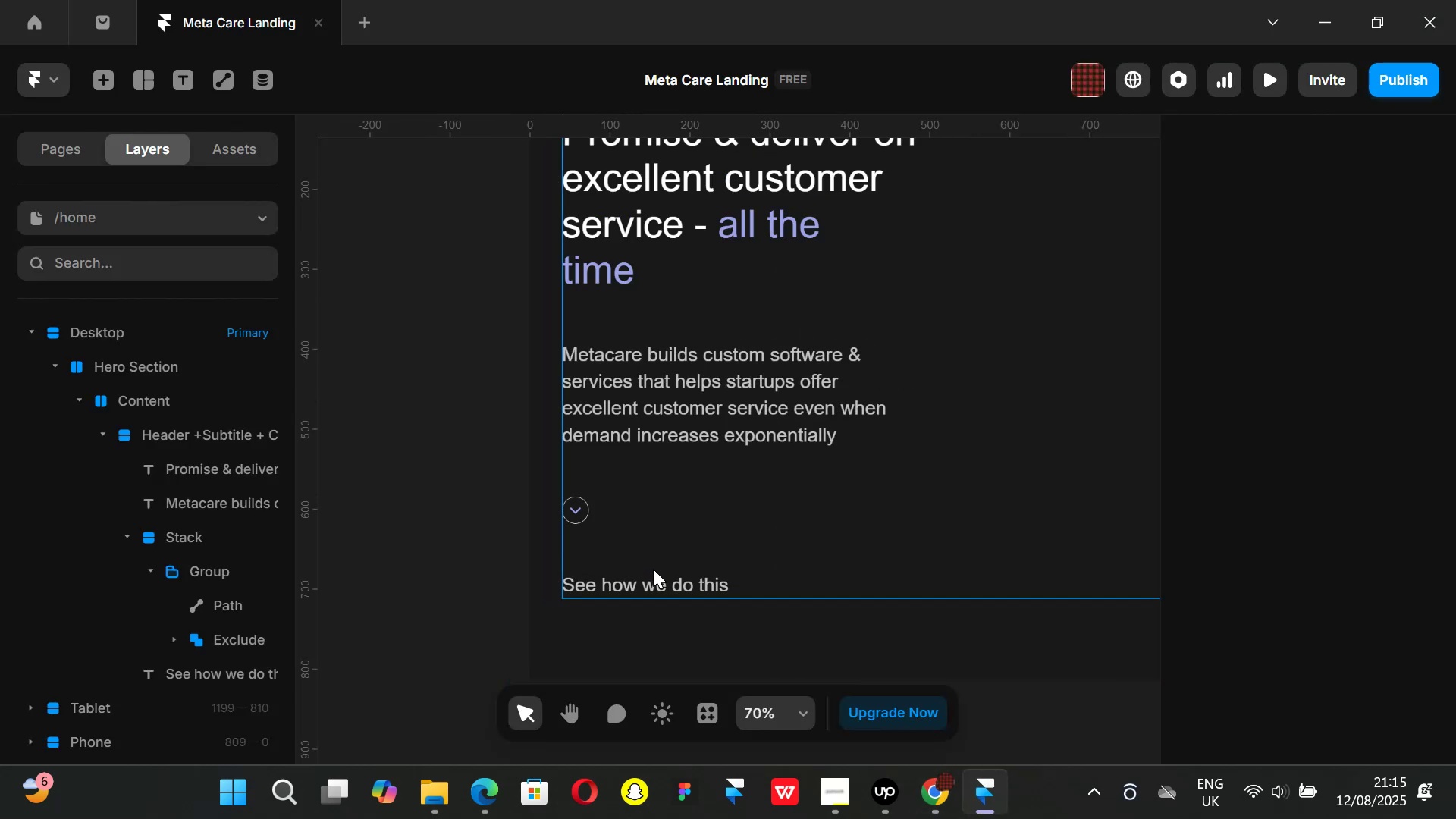 
scroll: coordinate [651, 567], scroll_direction: down, amount: 2.0
 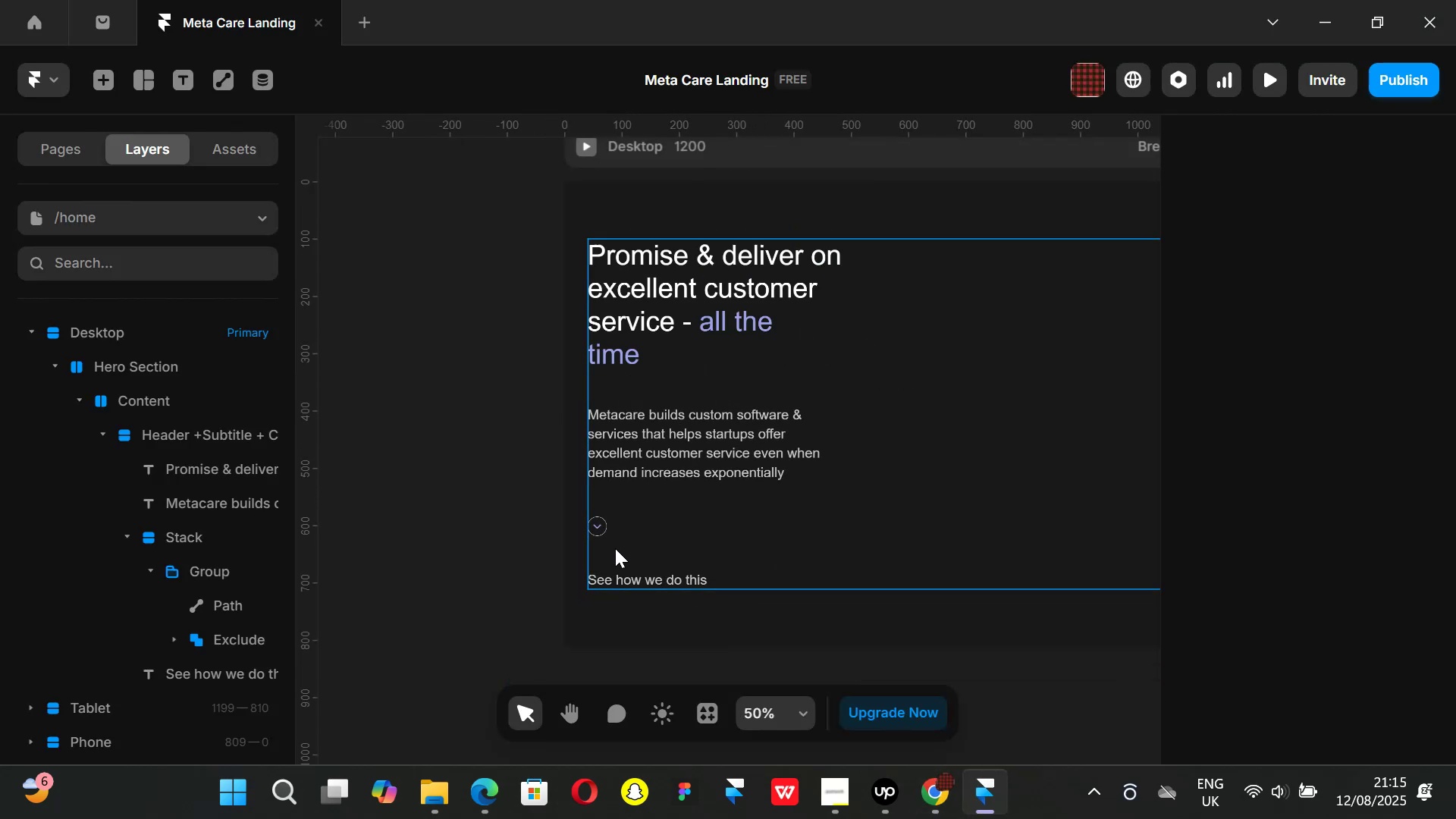 
key(Control+ControlLeft)
 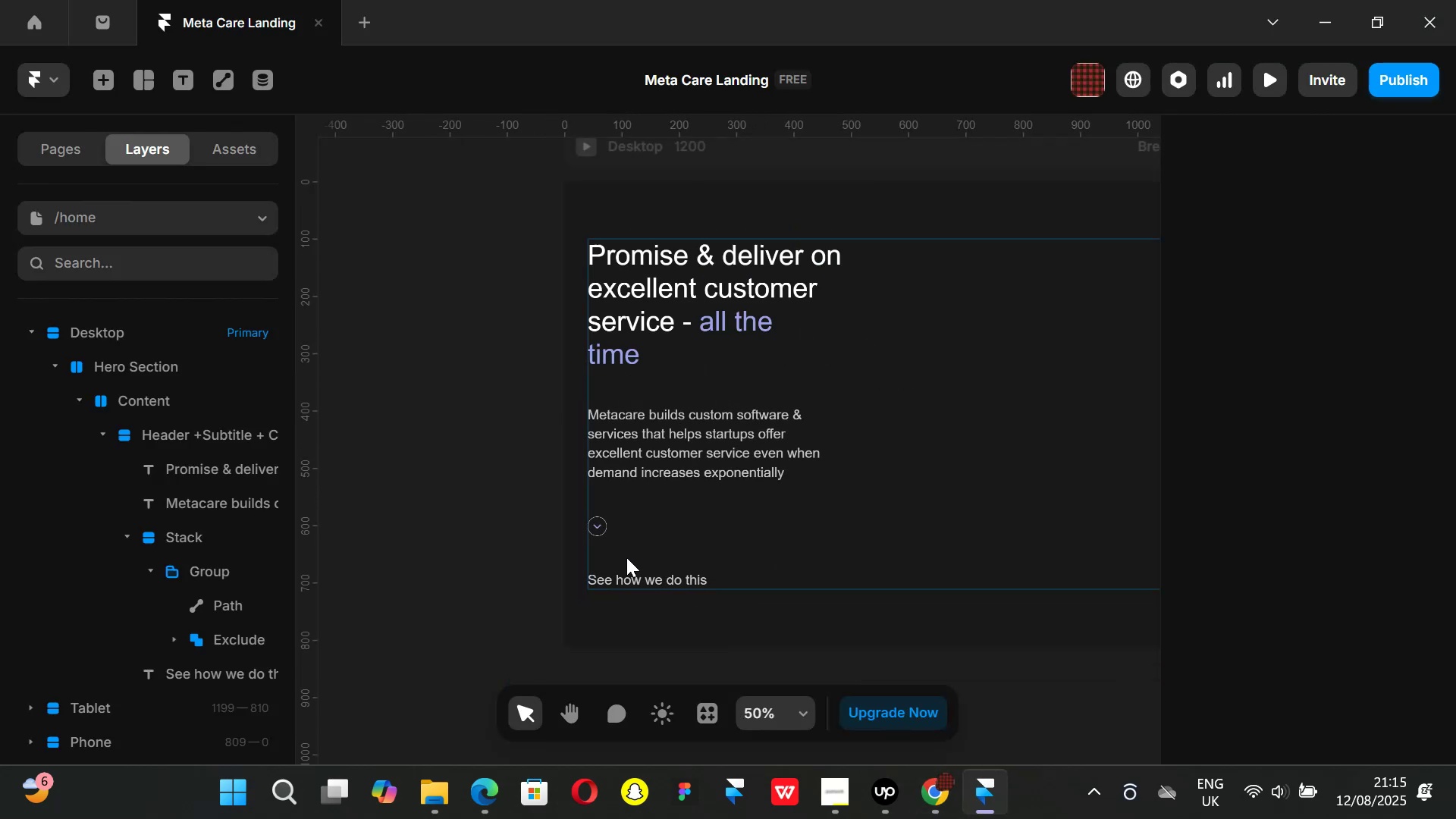 
hold_key(key=ControlLeft, duration=0.32)
scroll: coordinate [615, 548], scroll_direction: up, amount: 2.0
 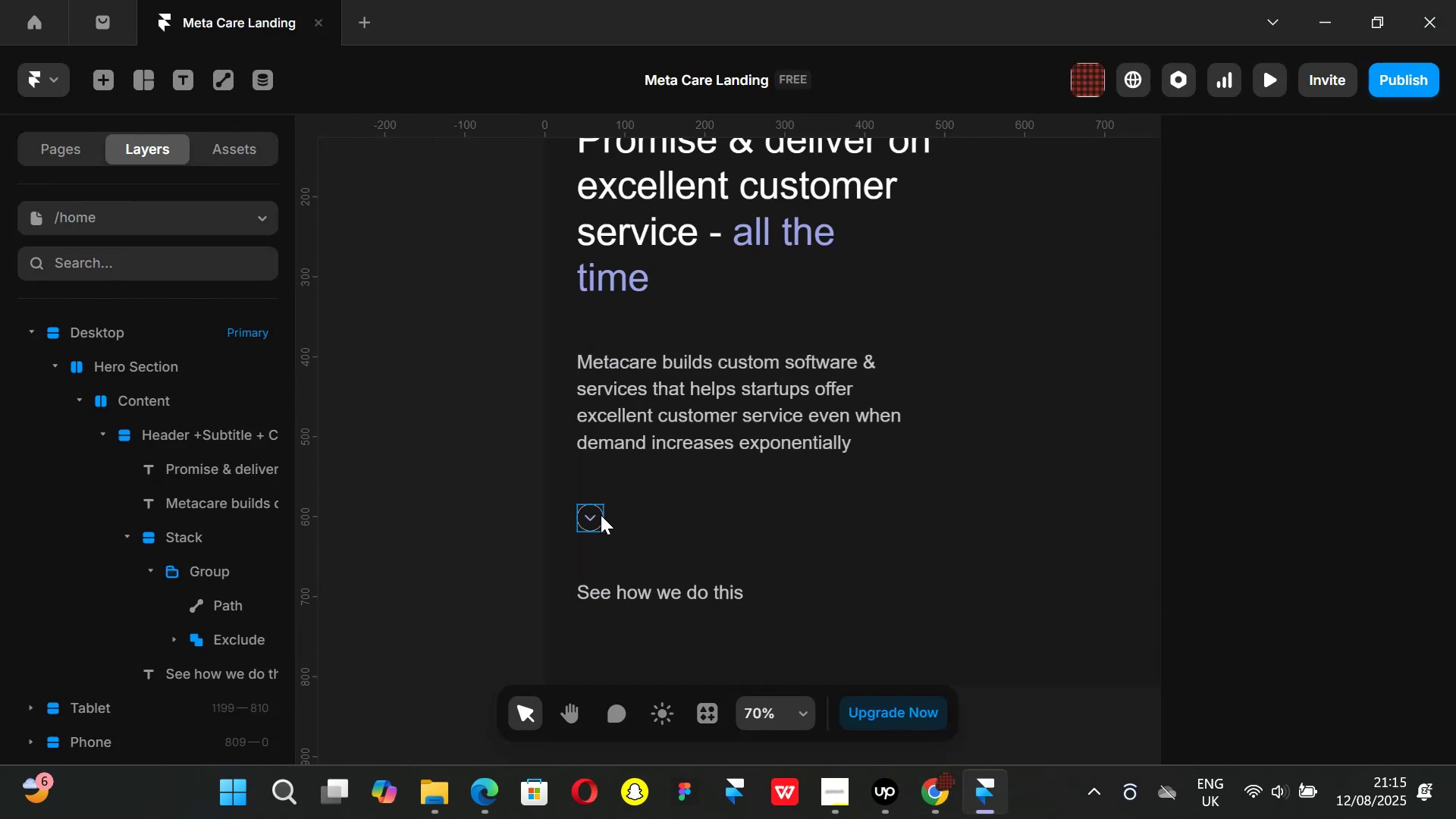 
left_click([601, 515])
 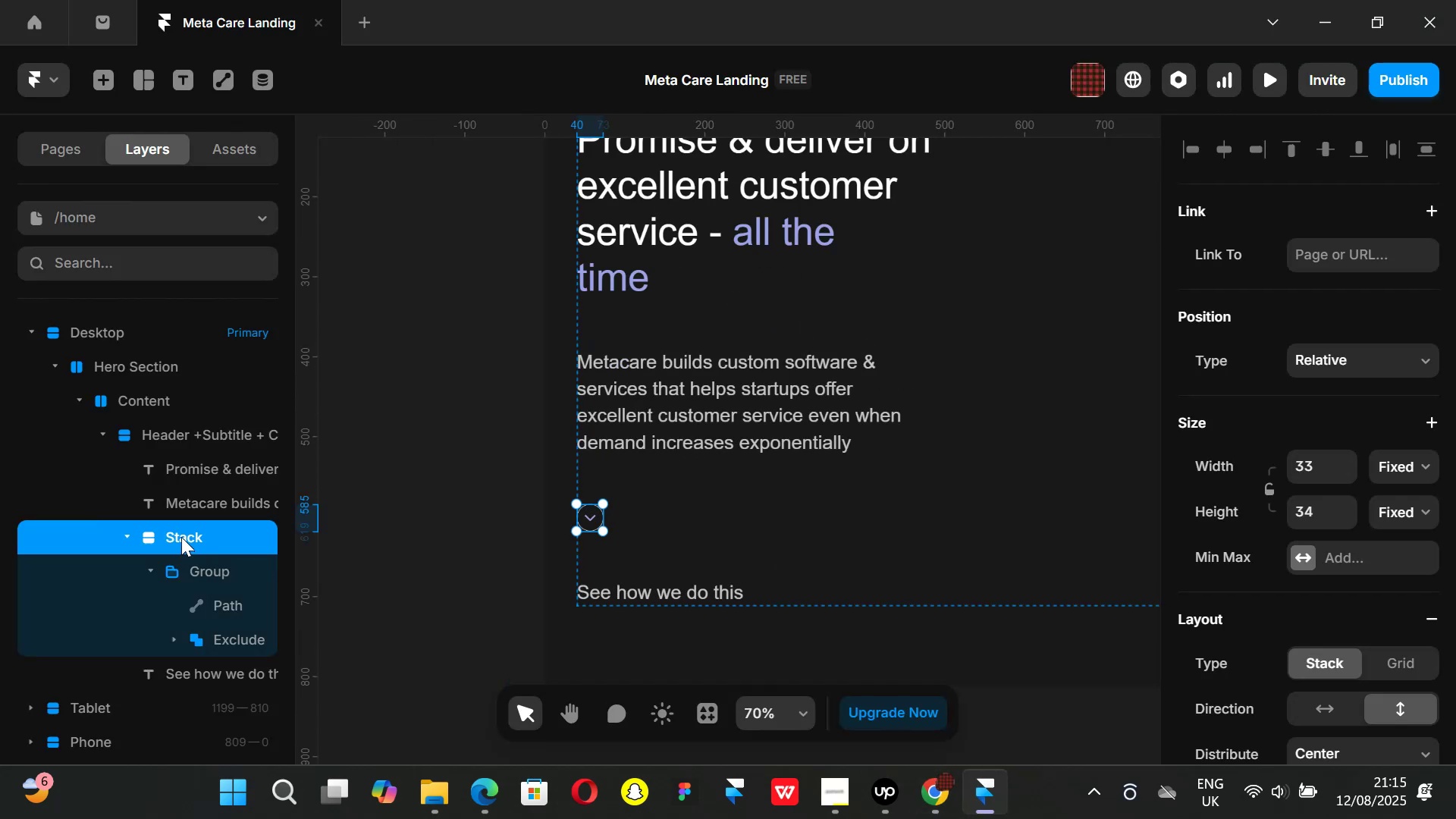 
double_click([181, 534])
 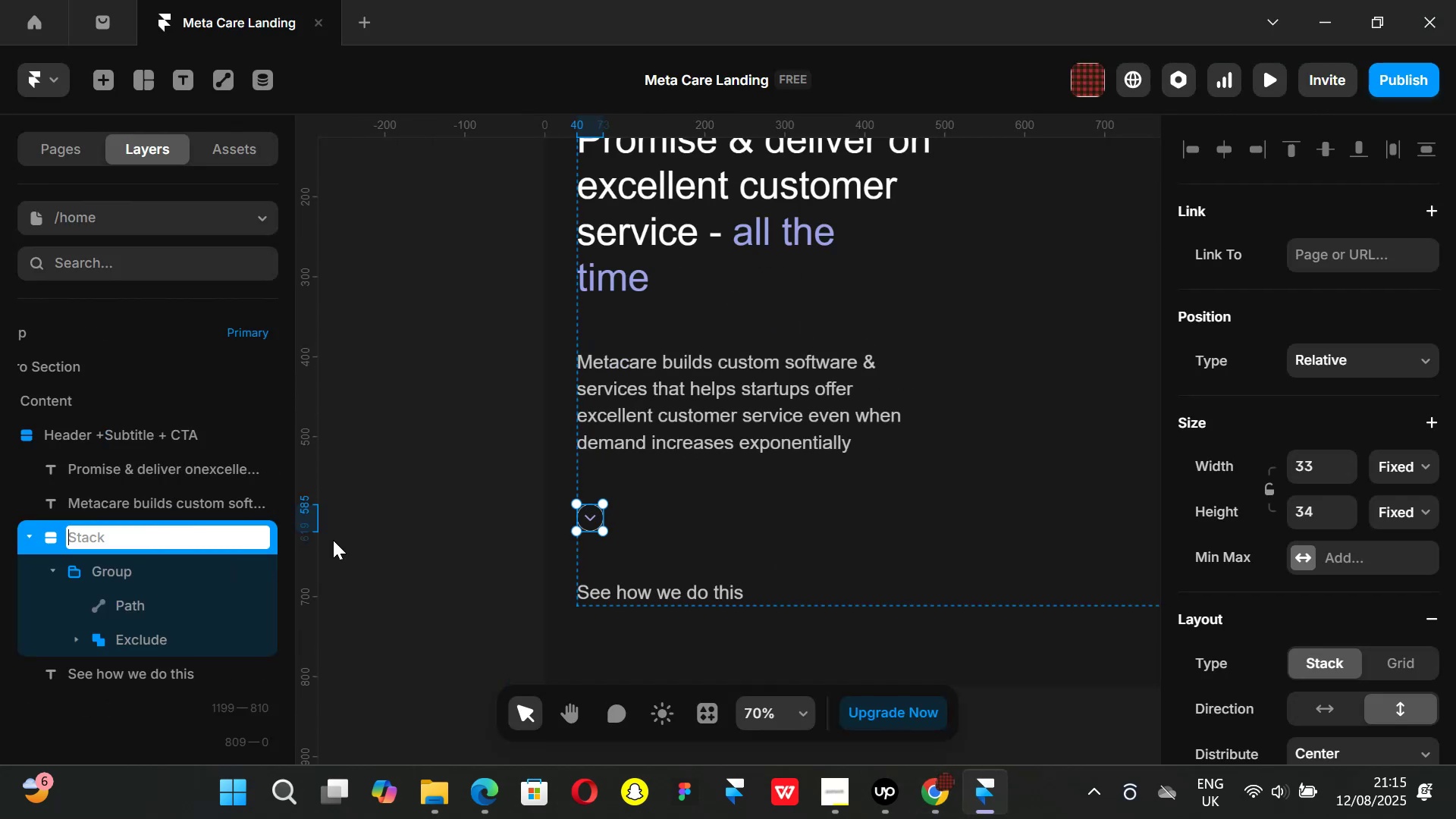 
type(Arrow button)
 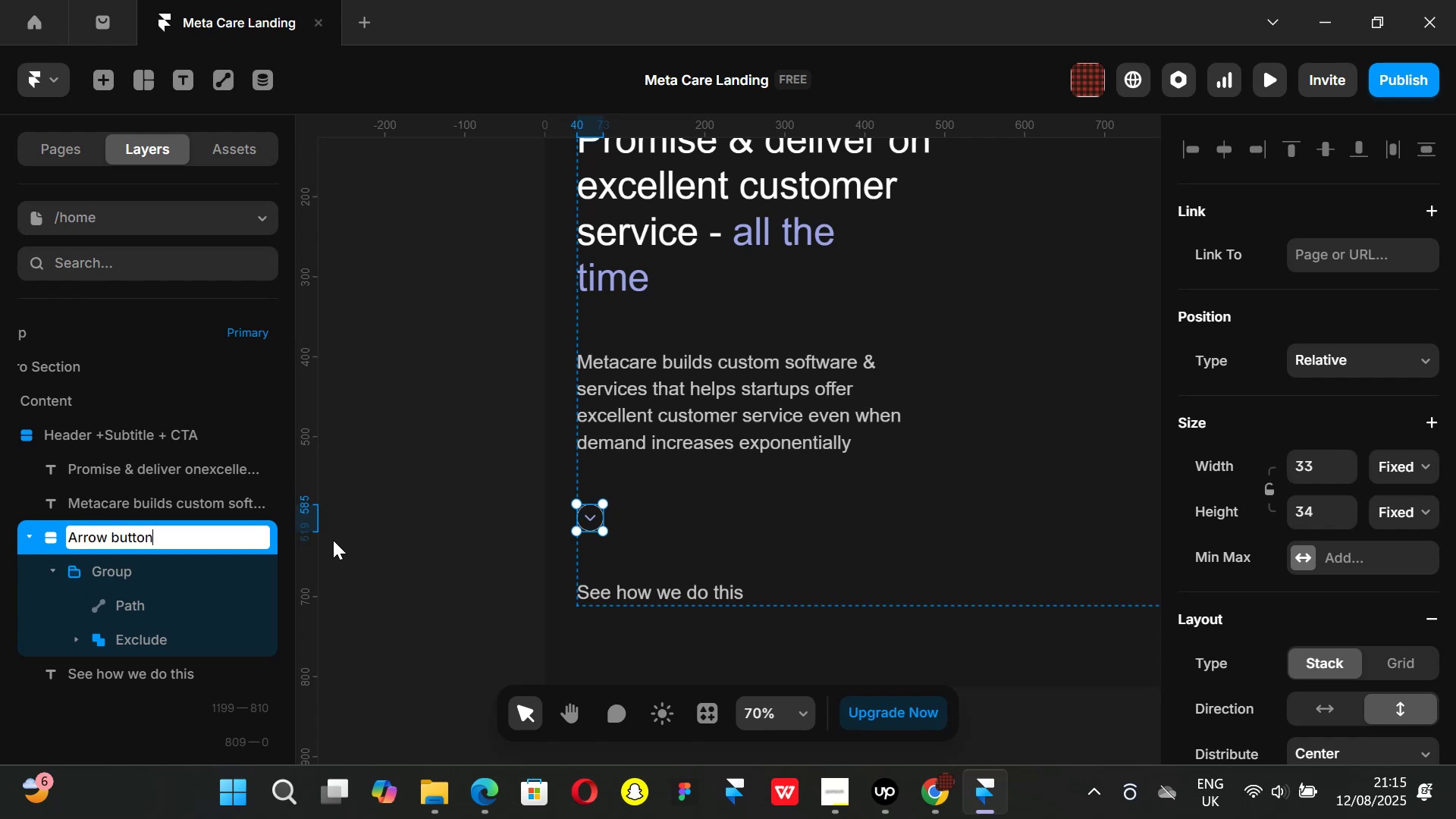 
key(Enter)
 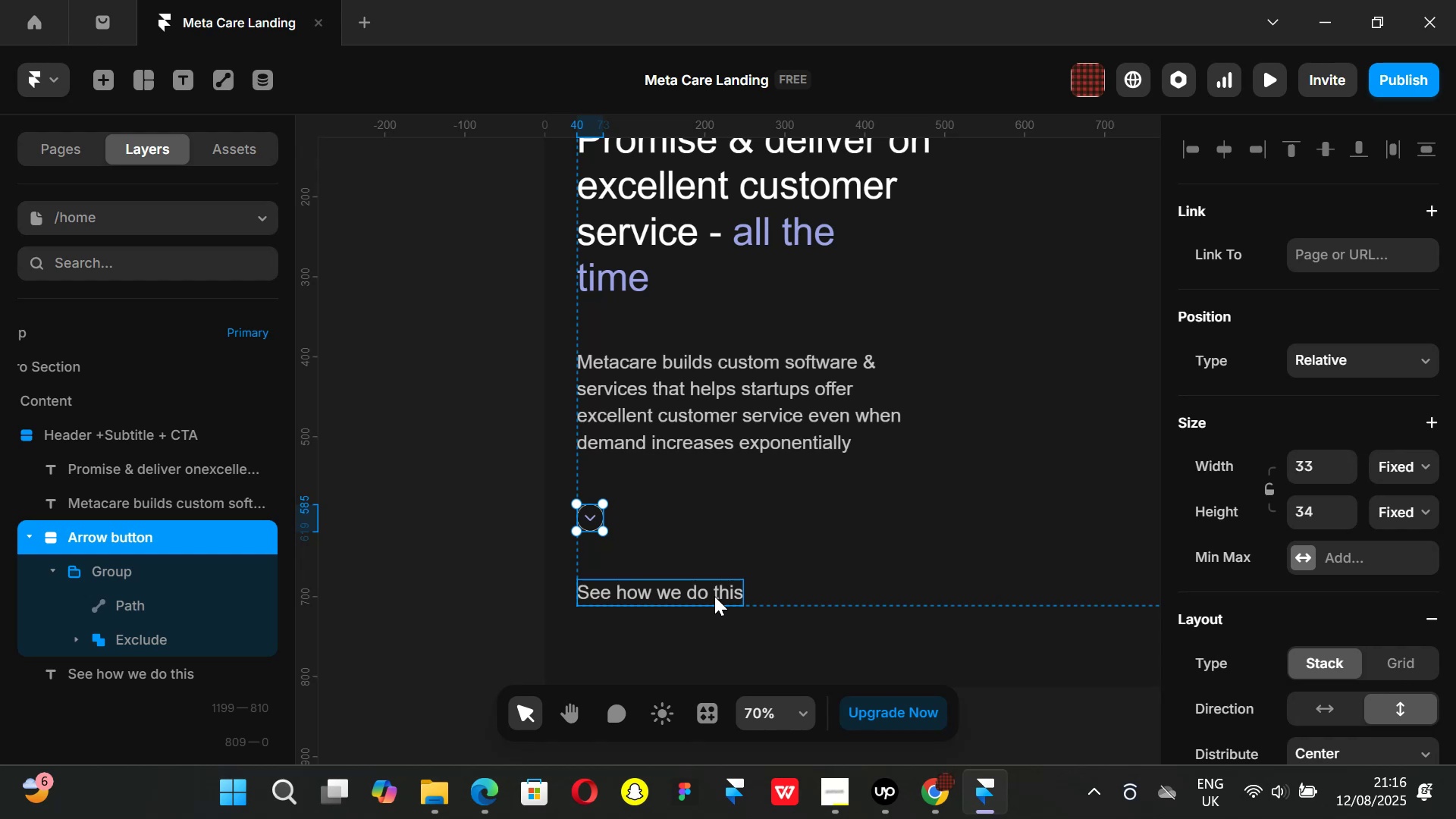 
wait(35.49)
 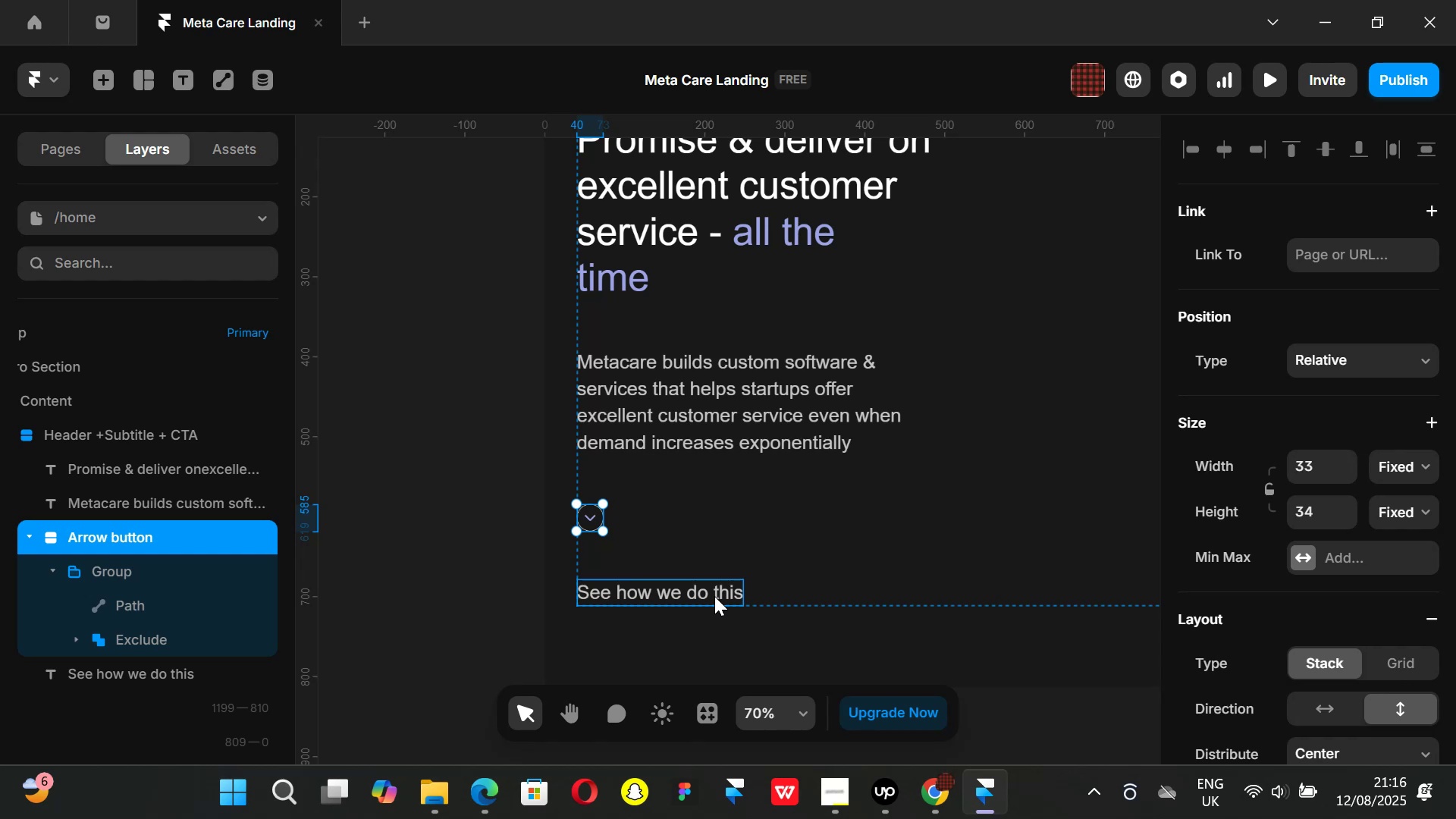 
left_click([943, 817])
 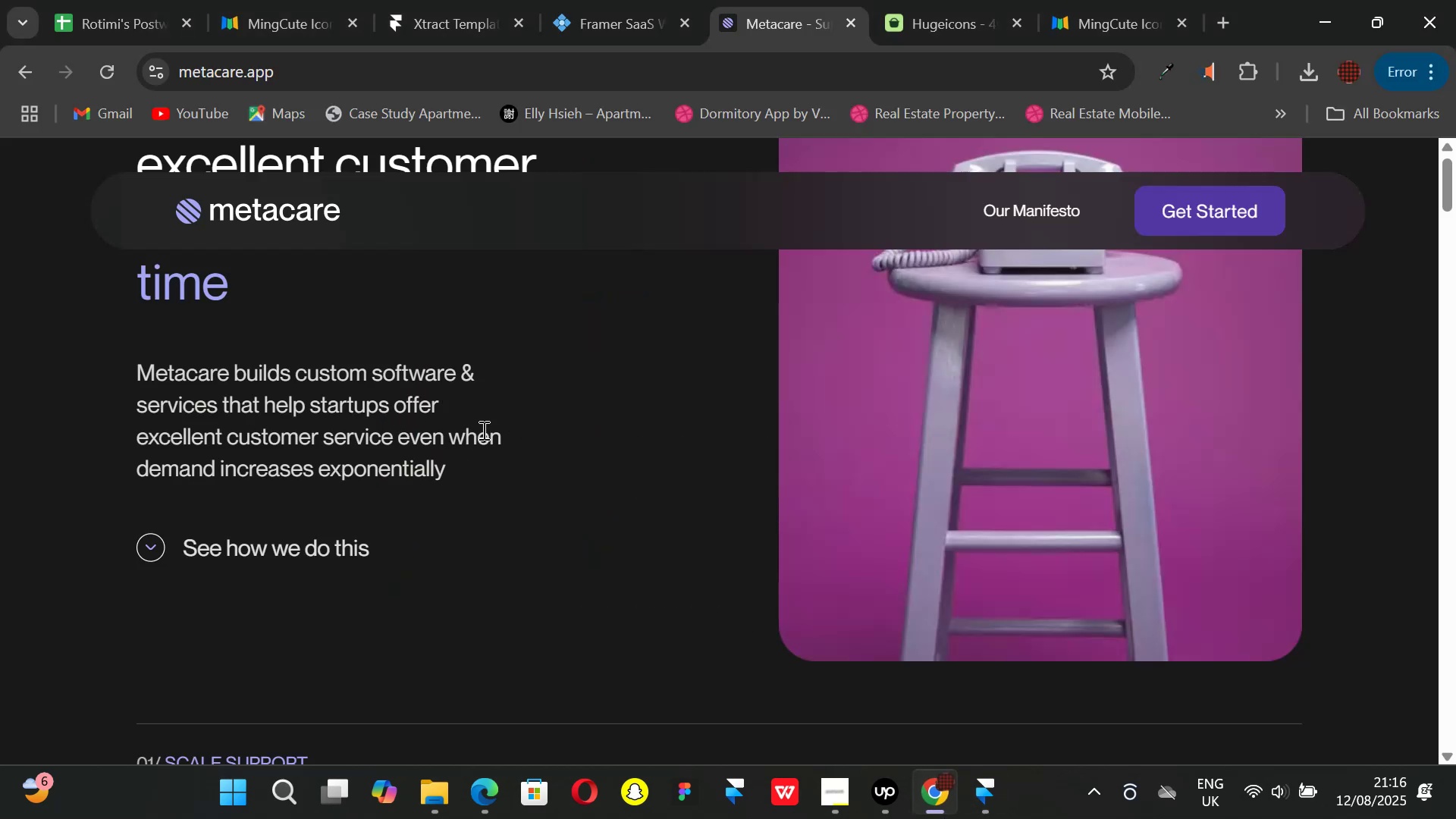 
scroll: coordinate [492, 457], scroll_direction: up, amount: 1.0
 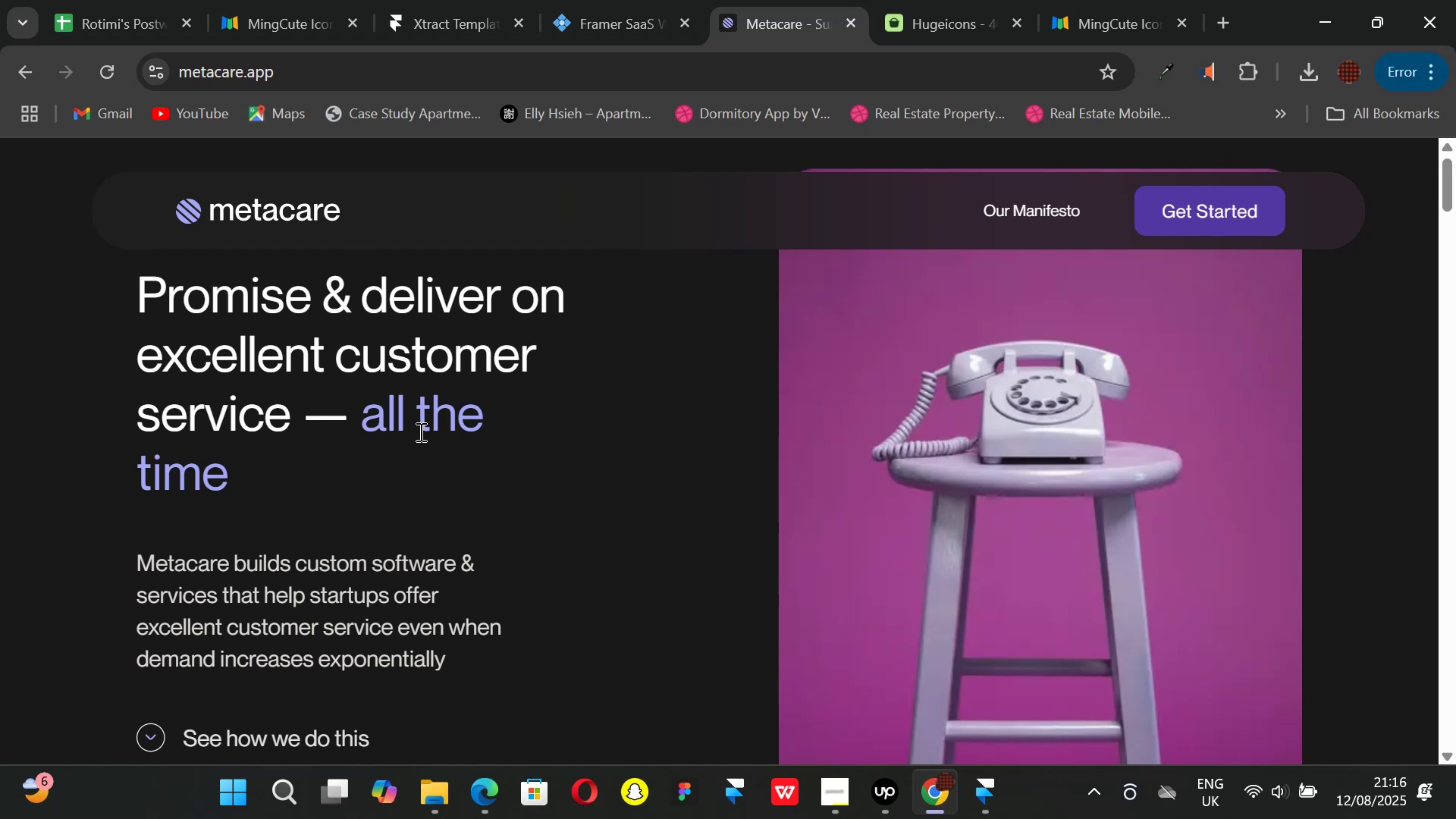 
wait(16.31)
 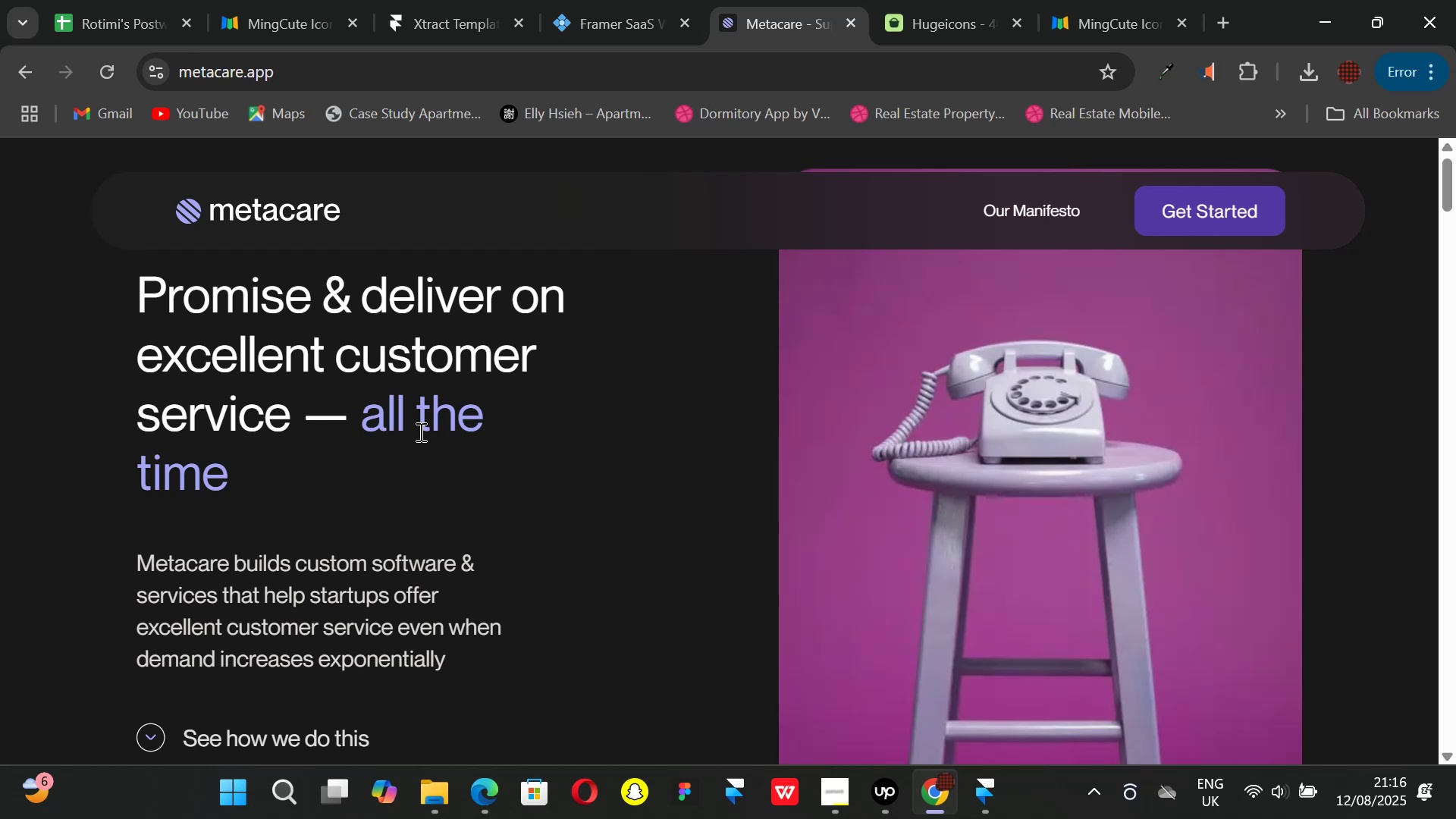 
left_click([984, 788])
 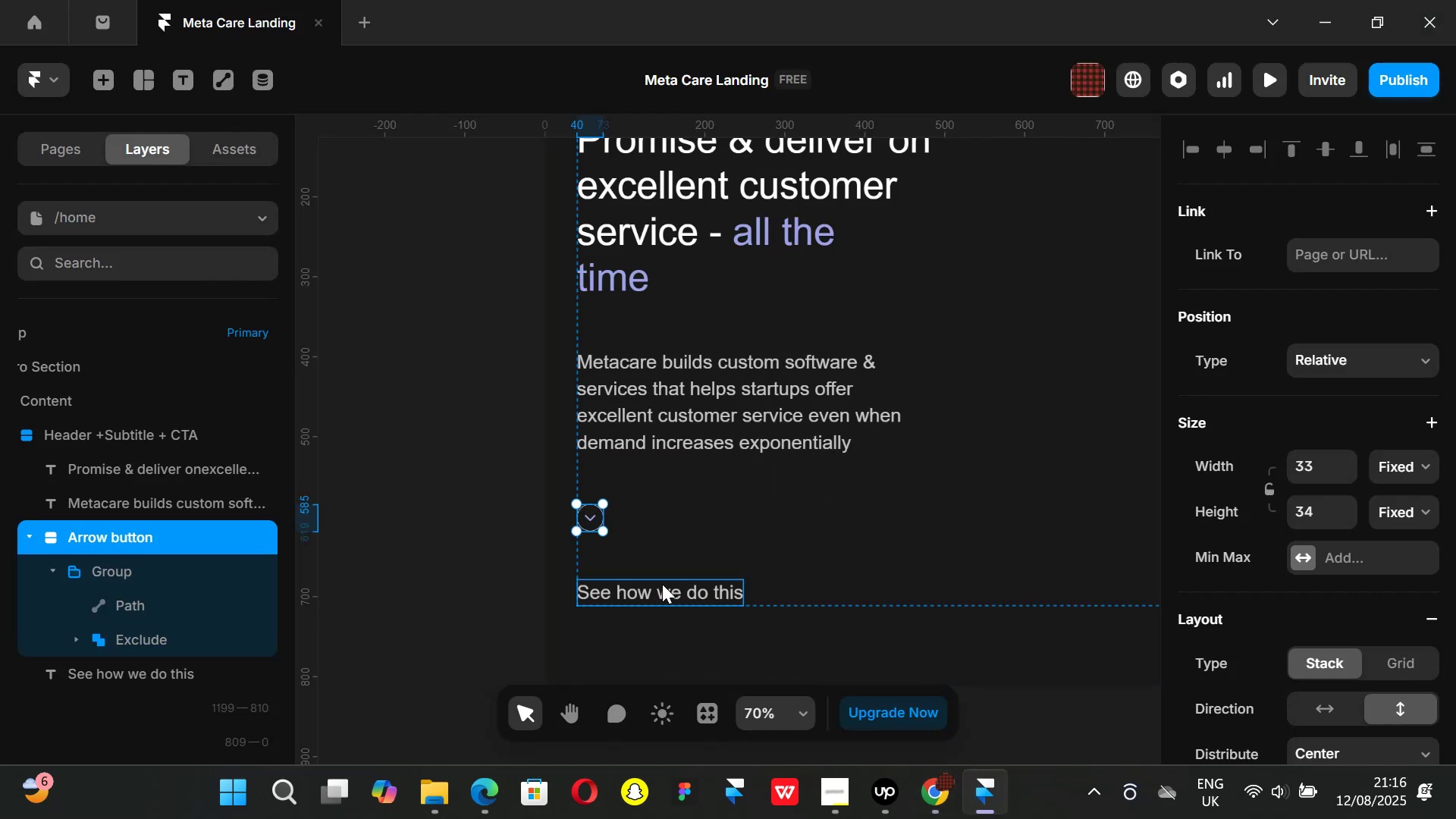 
key(Shift+ShiftLeft)
 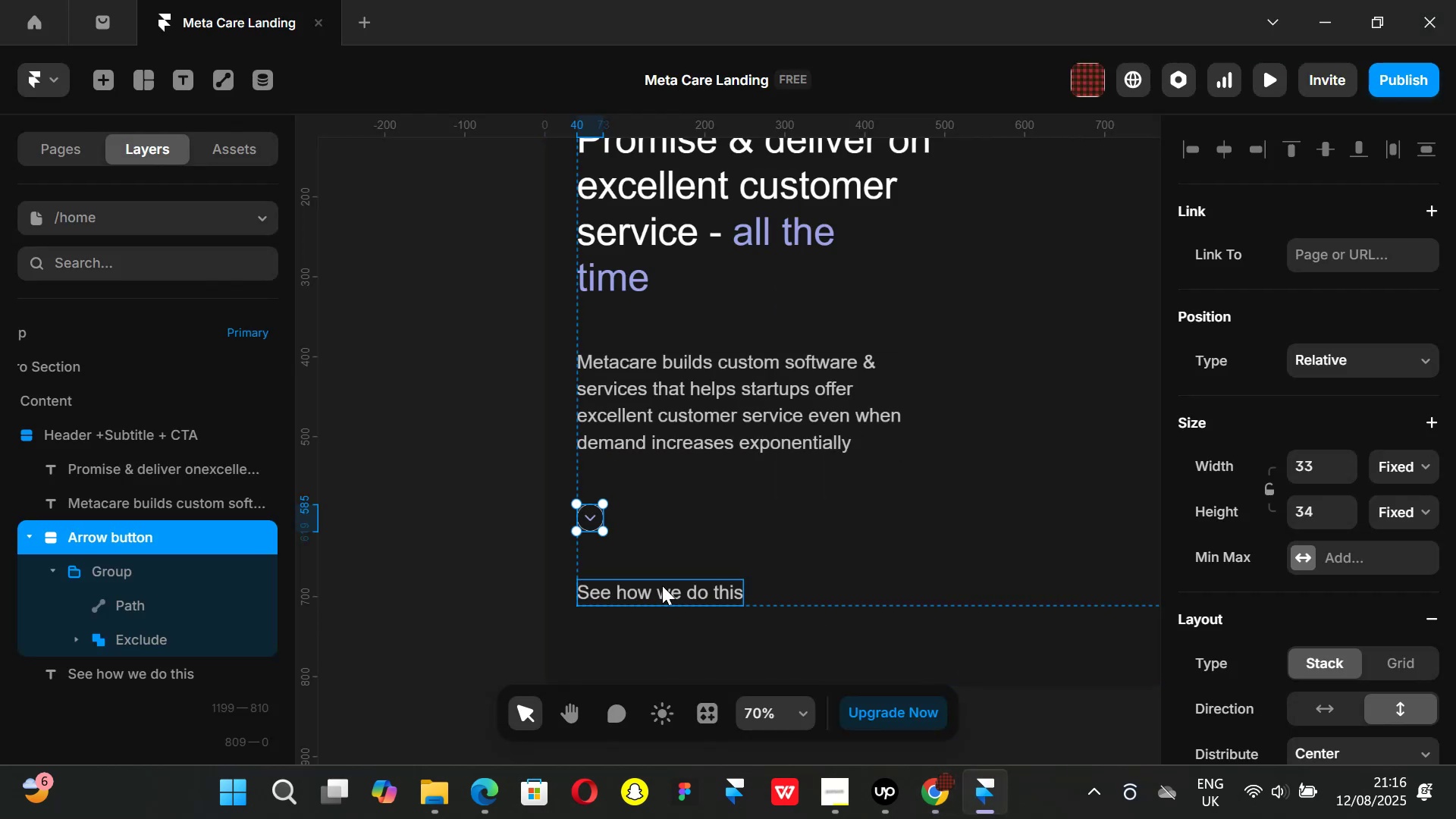 
hold_key(key=ShiftLeft, duration=0.49)
left_click([662, 585])
 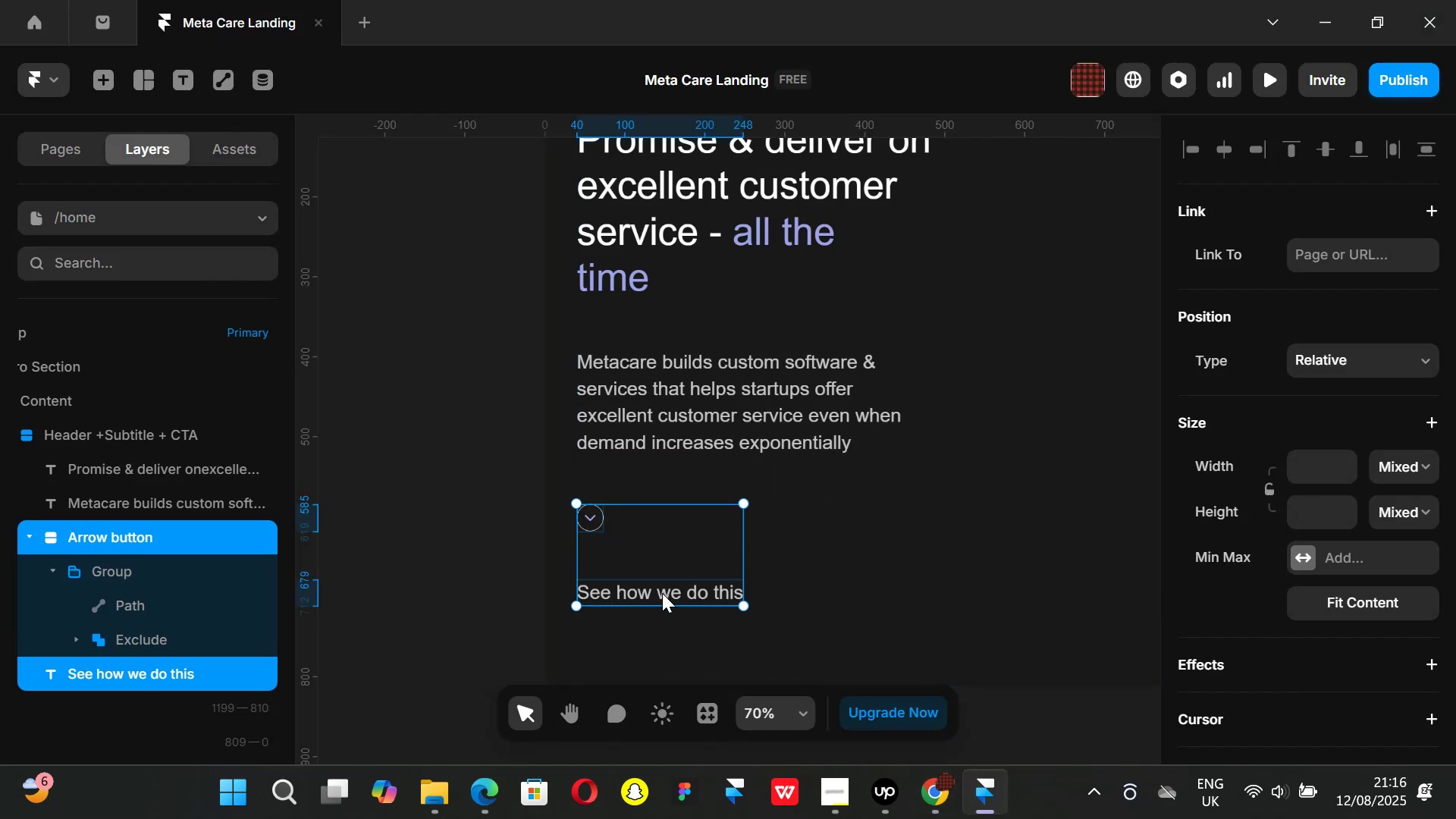 
key(Control+ControlLeft)
 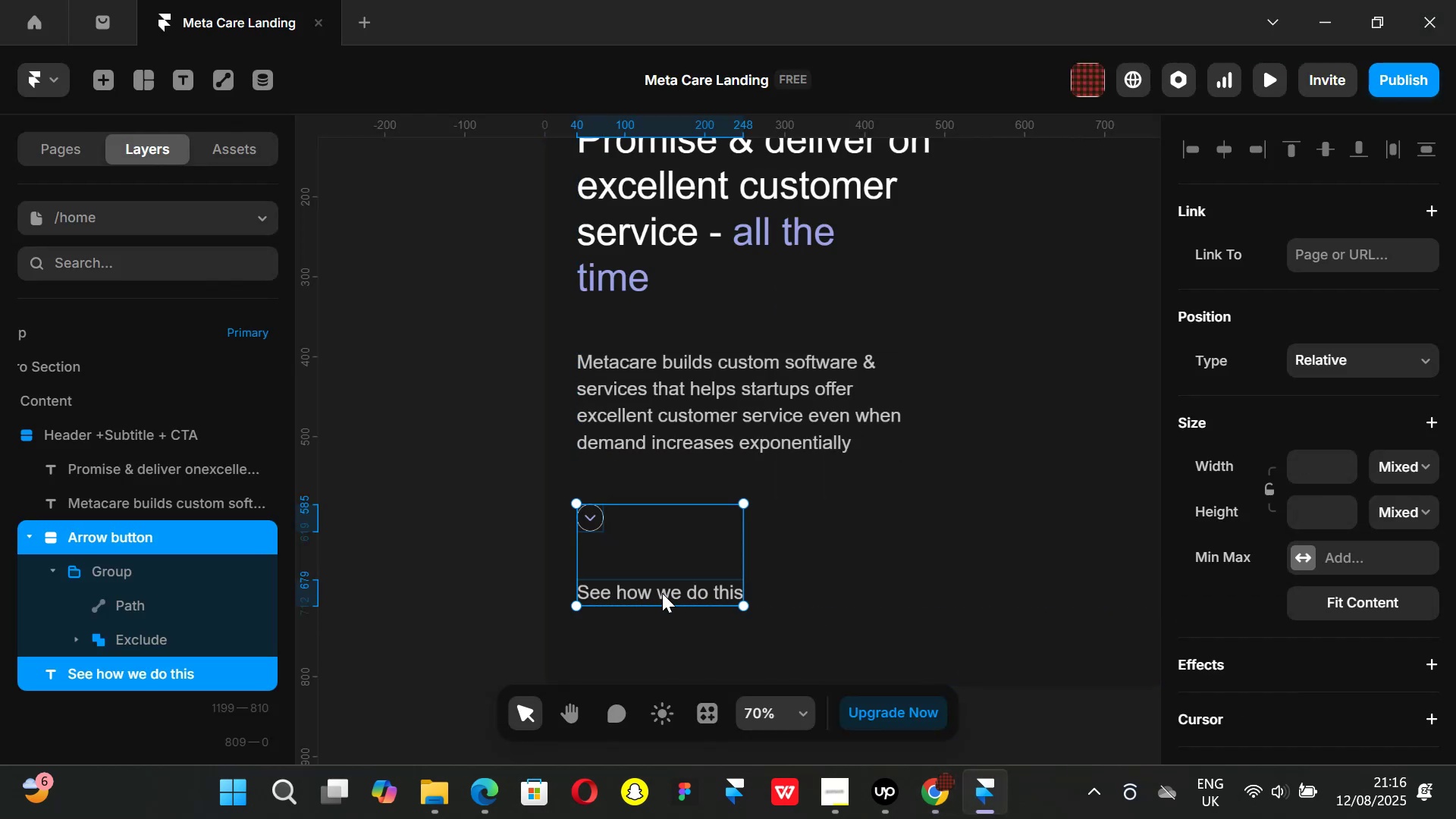 
key(Alt+Control+AltLeft)
 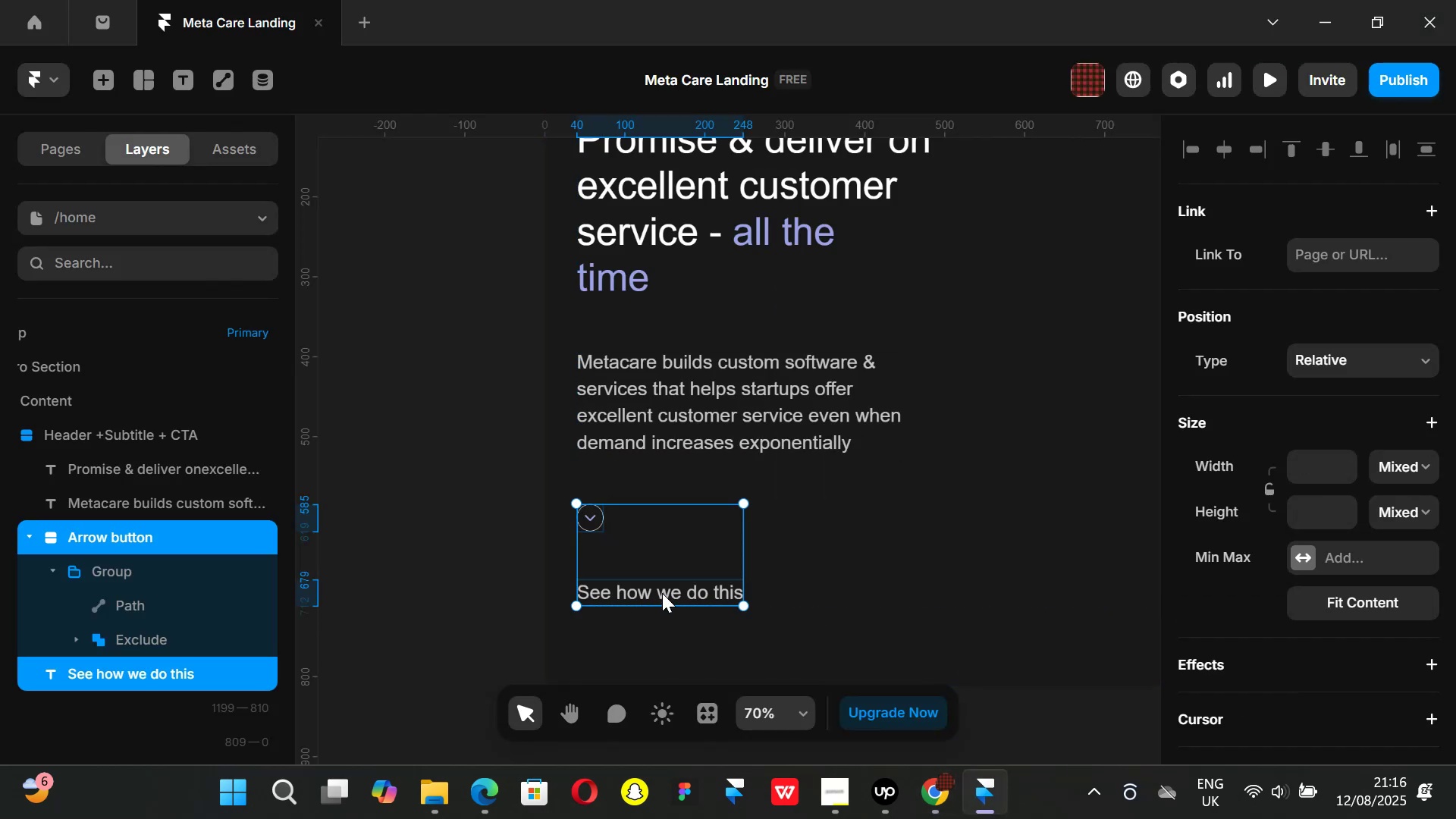 
key(Alt+Control+Enter)
 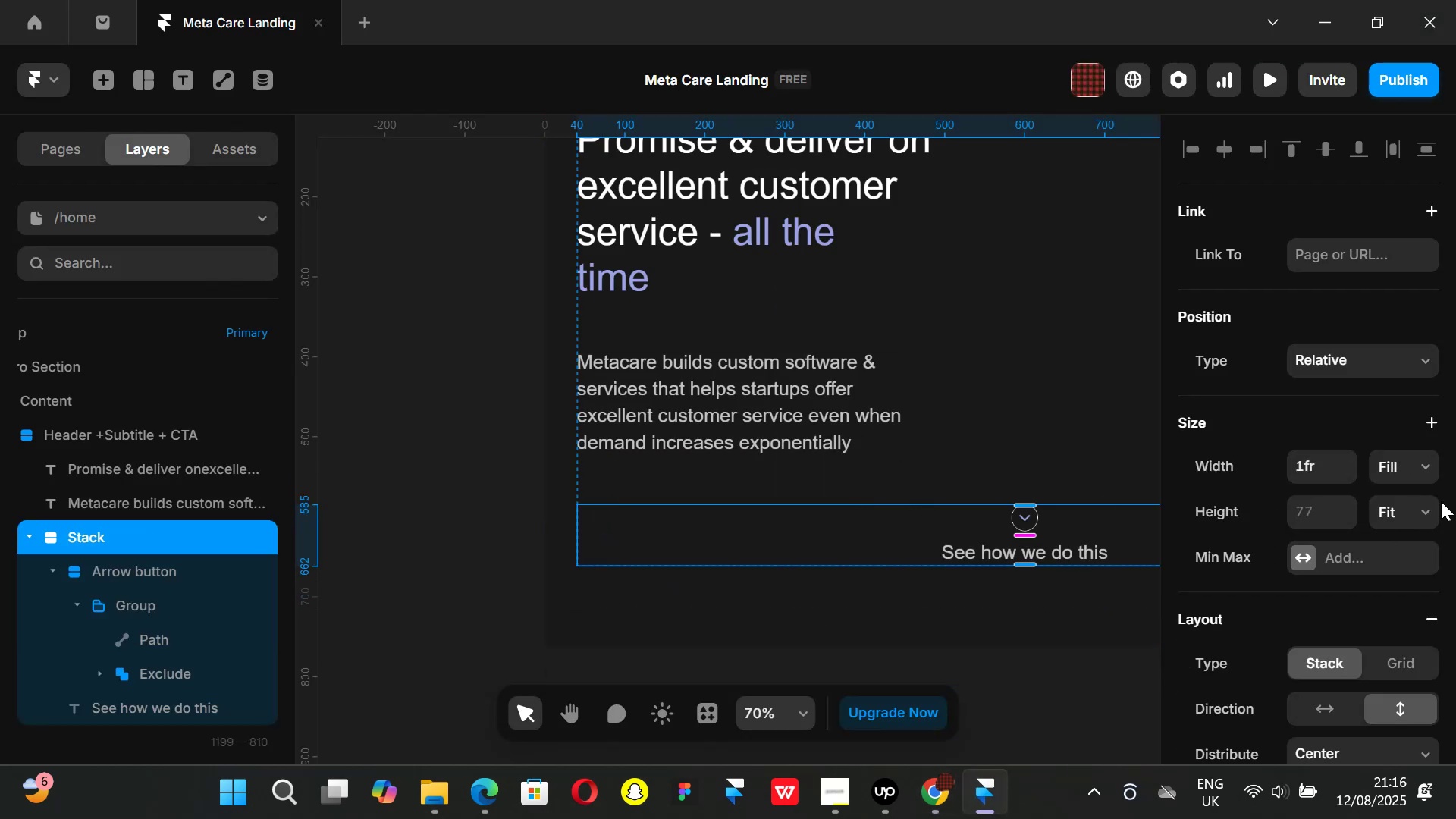 
left_click([1428, 464])
 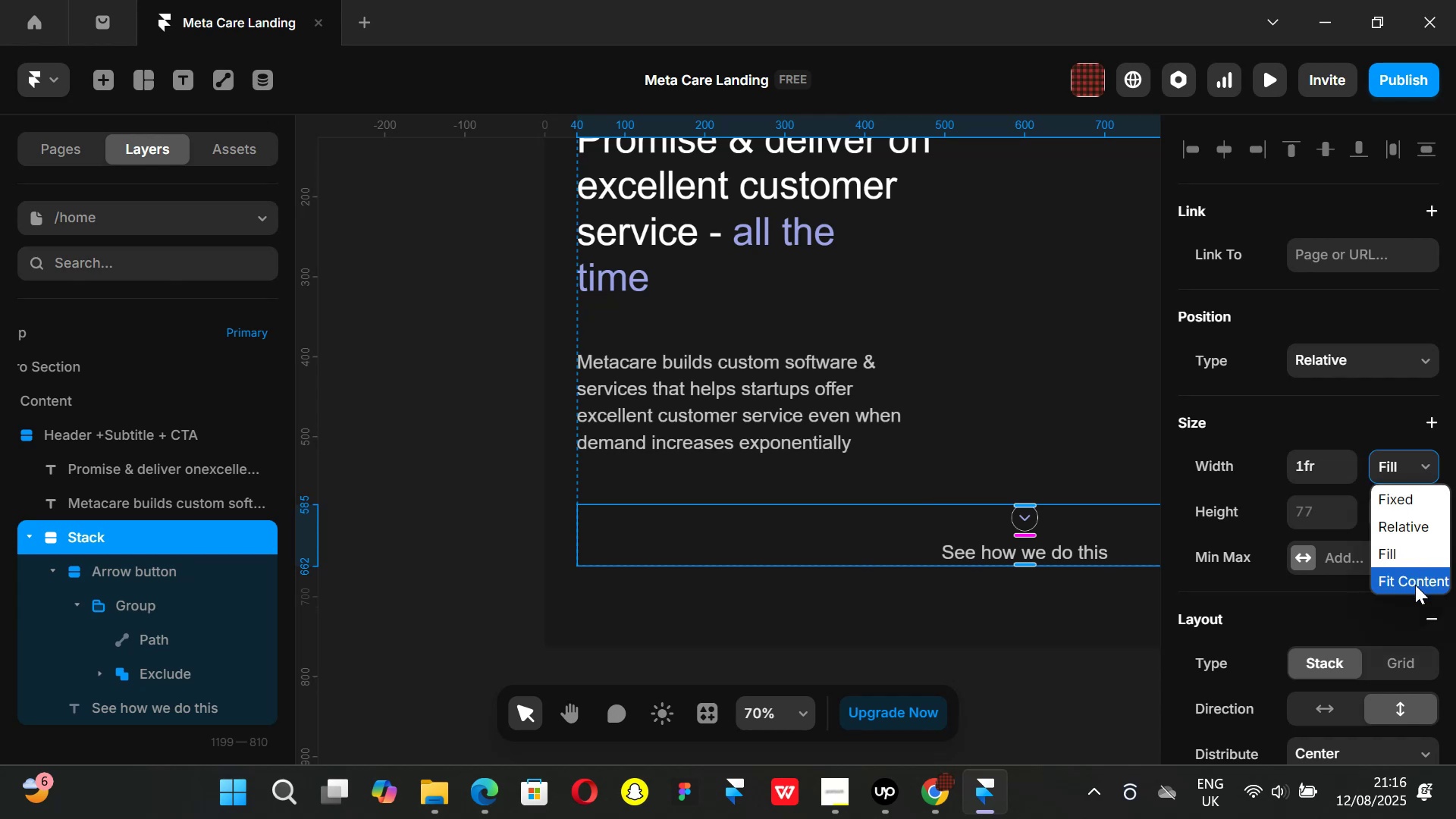 
left_click([1415, 585])
 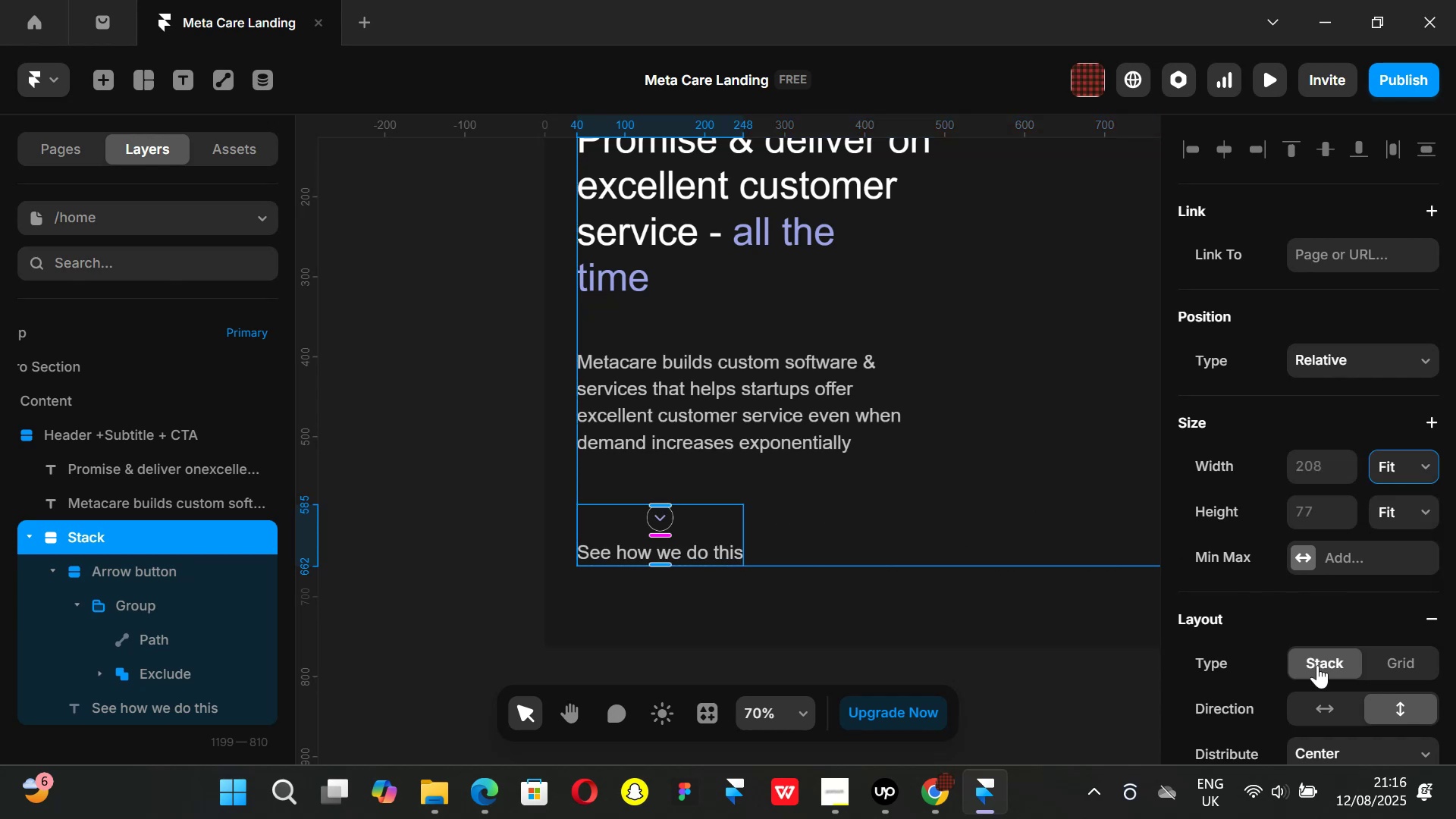 
left_click([1323, 697])
 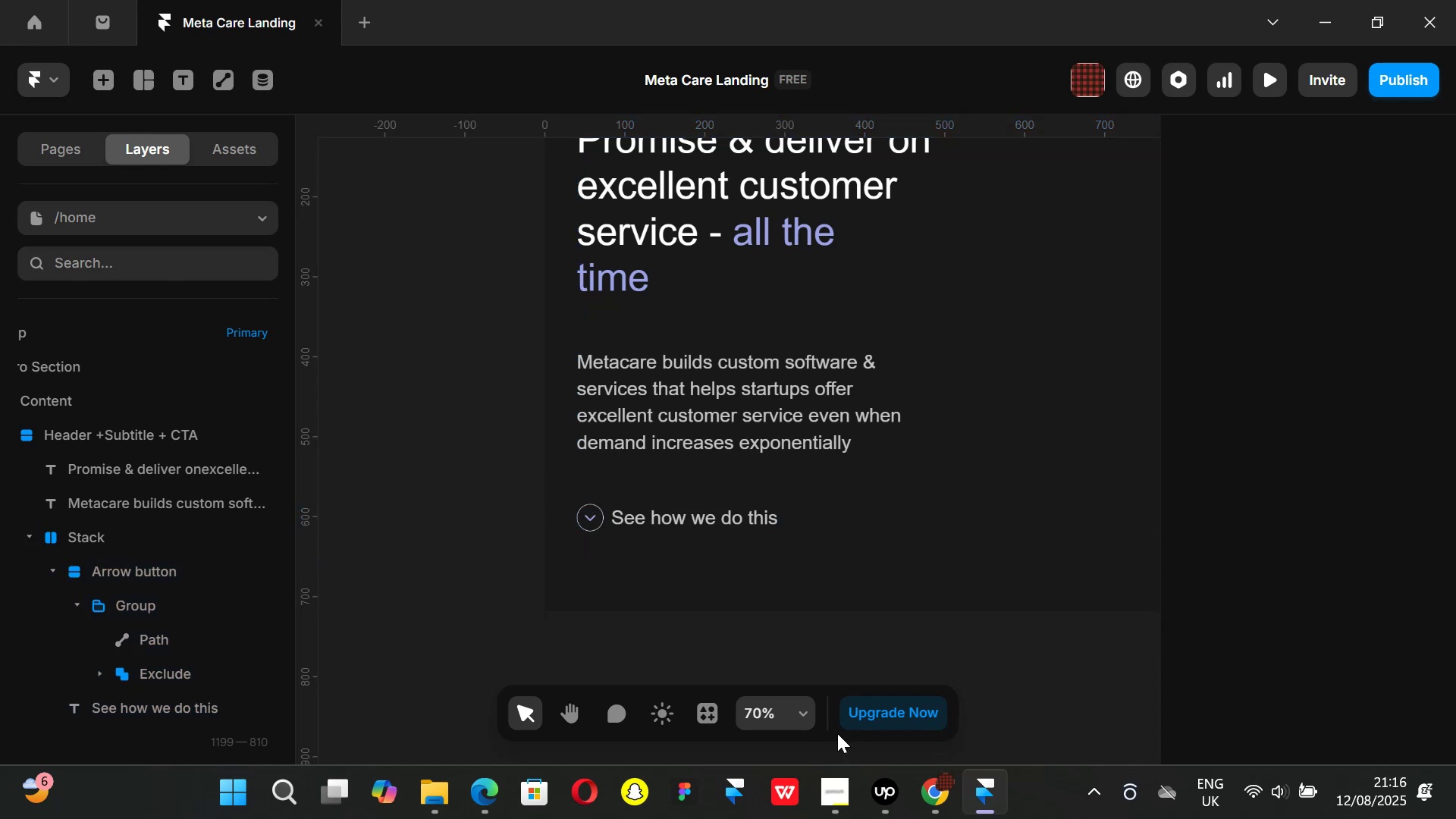 
left_click([939, 789])
 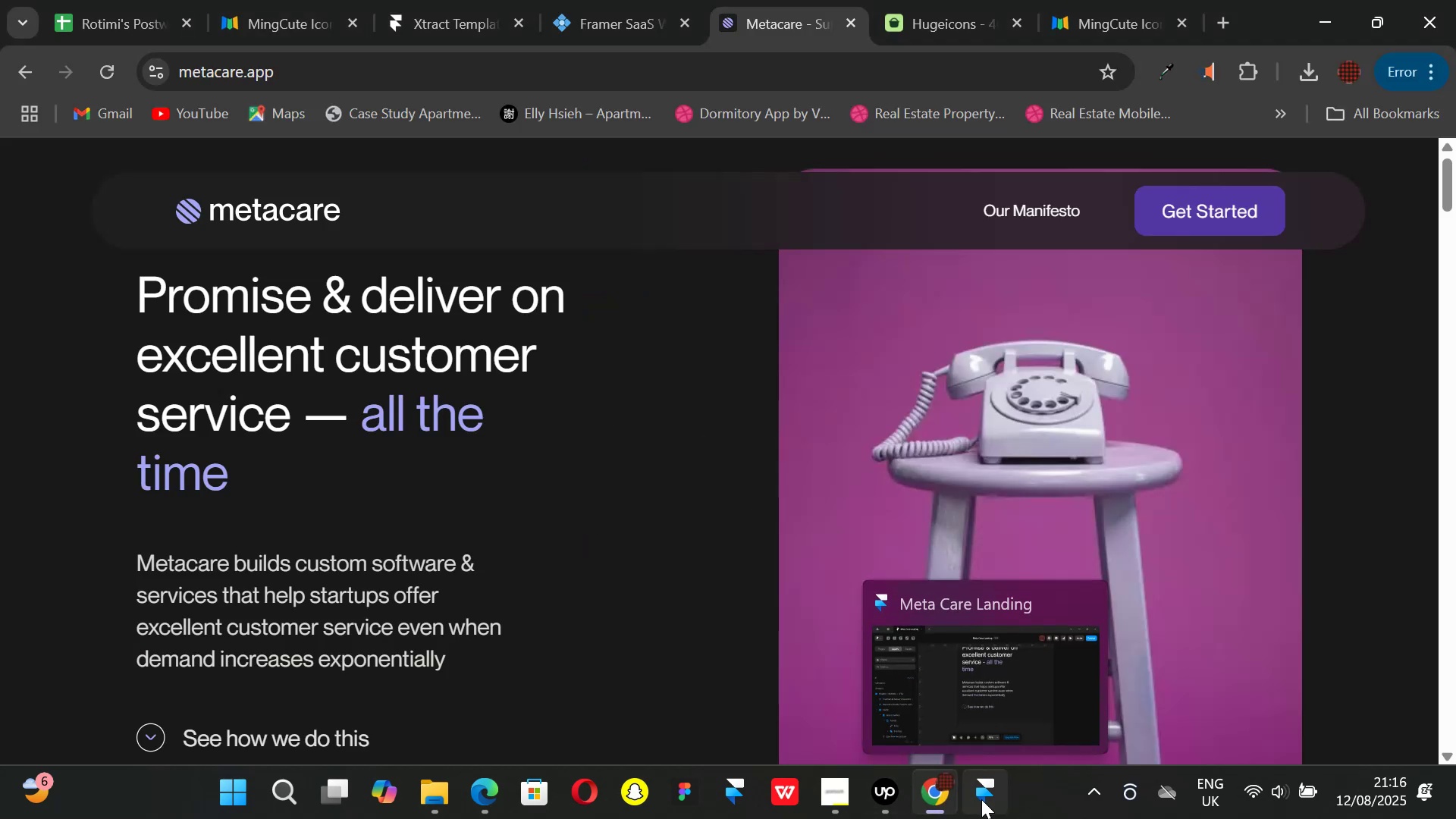 
left_click([981, 799])
 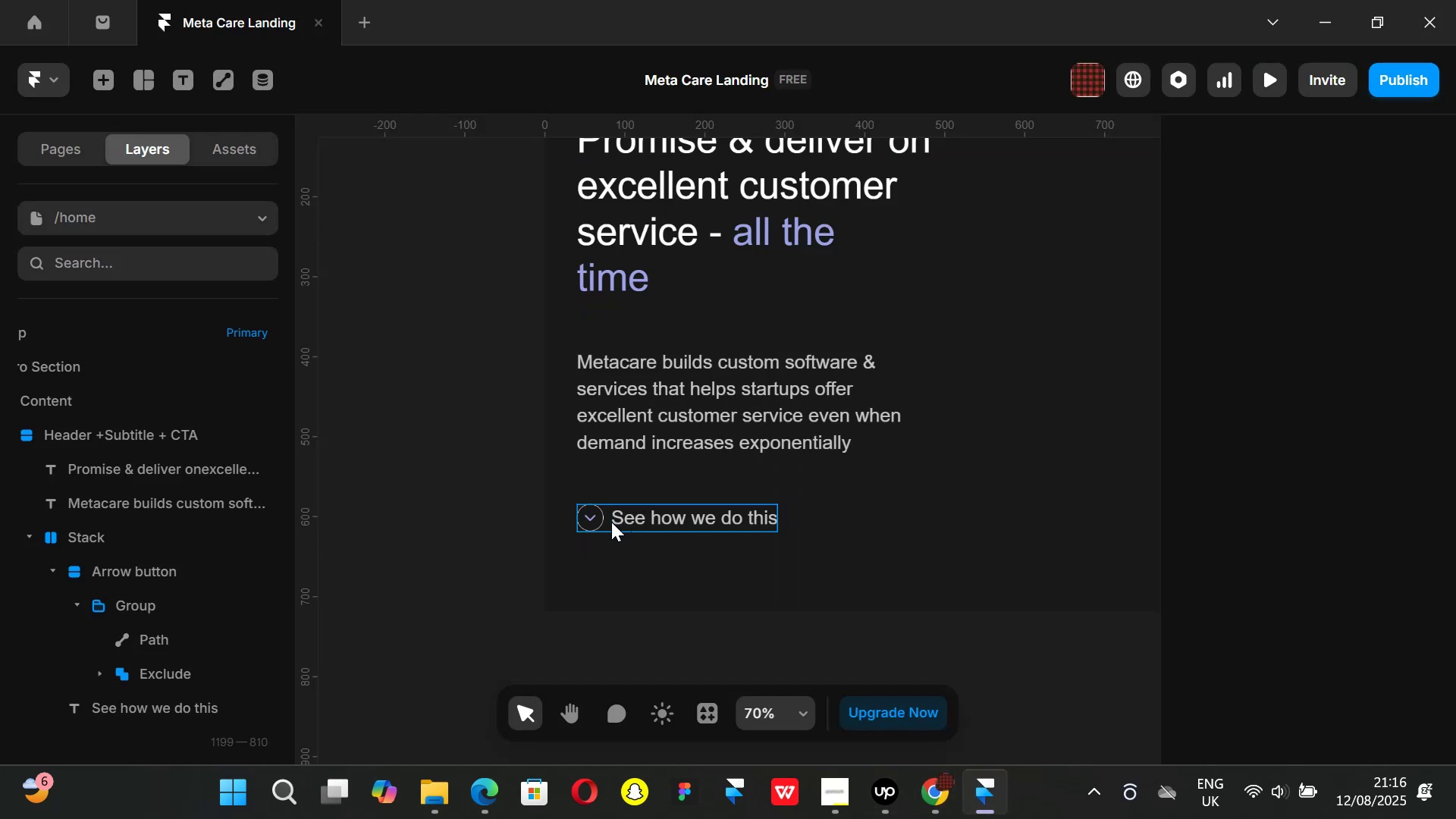 
left_click([611, 522])
 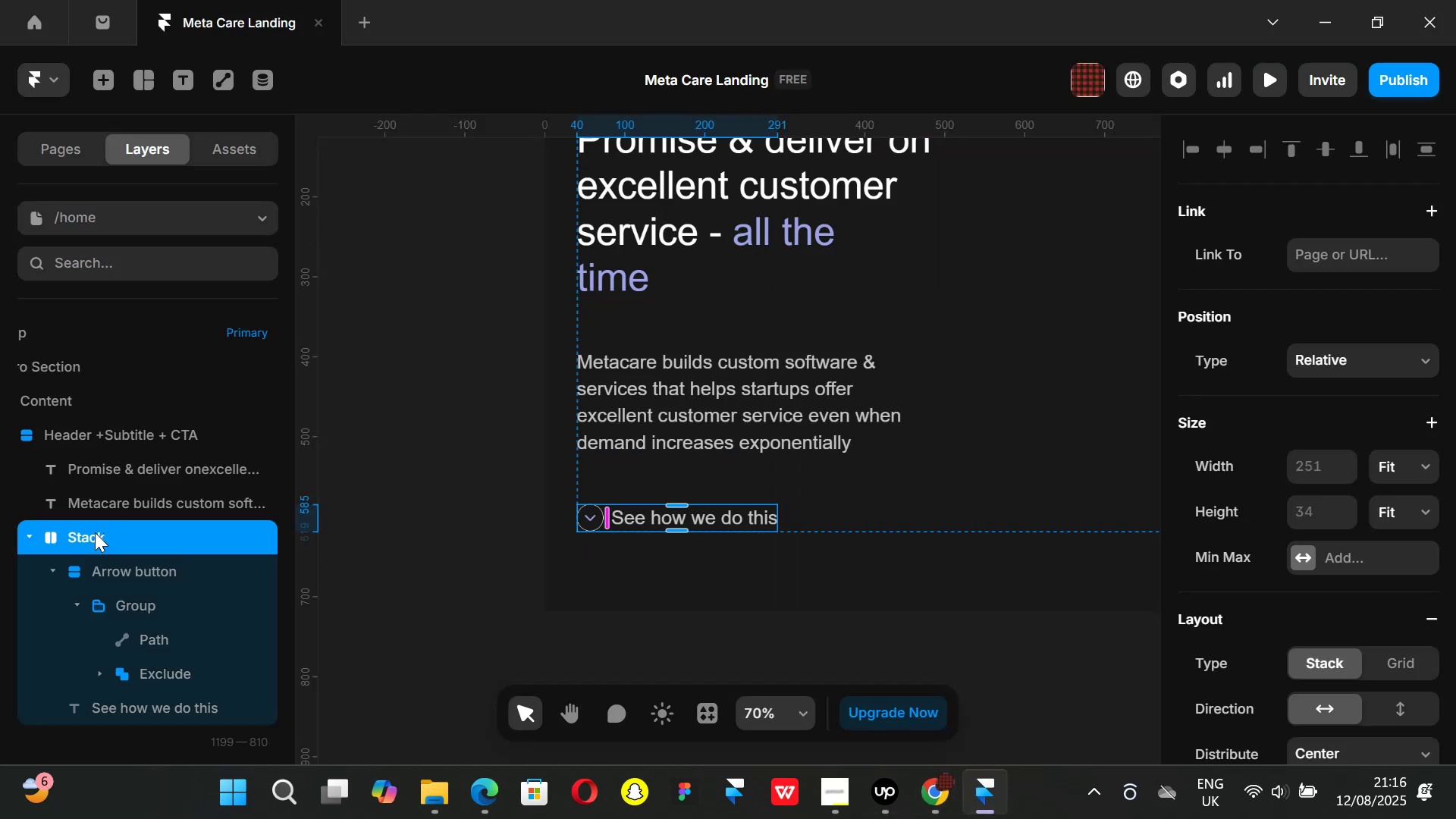 
double_click([95, 532])
 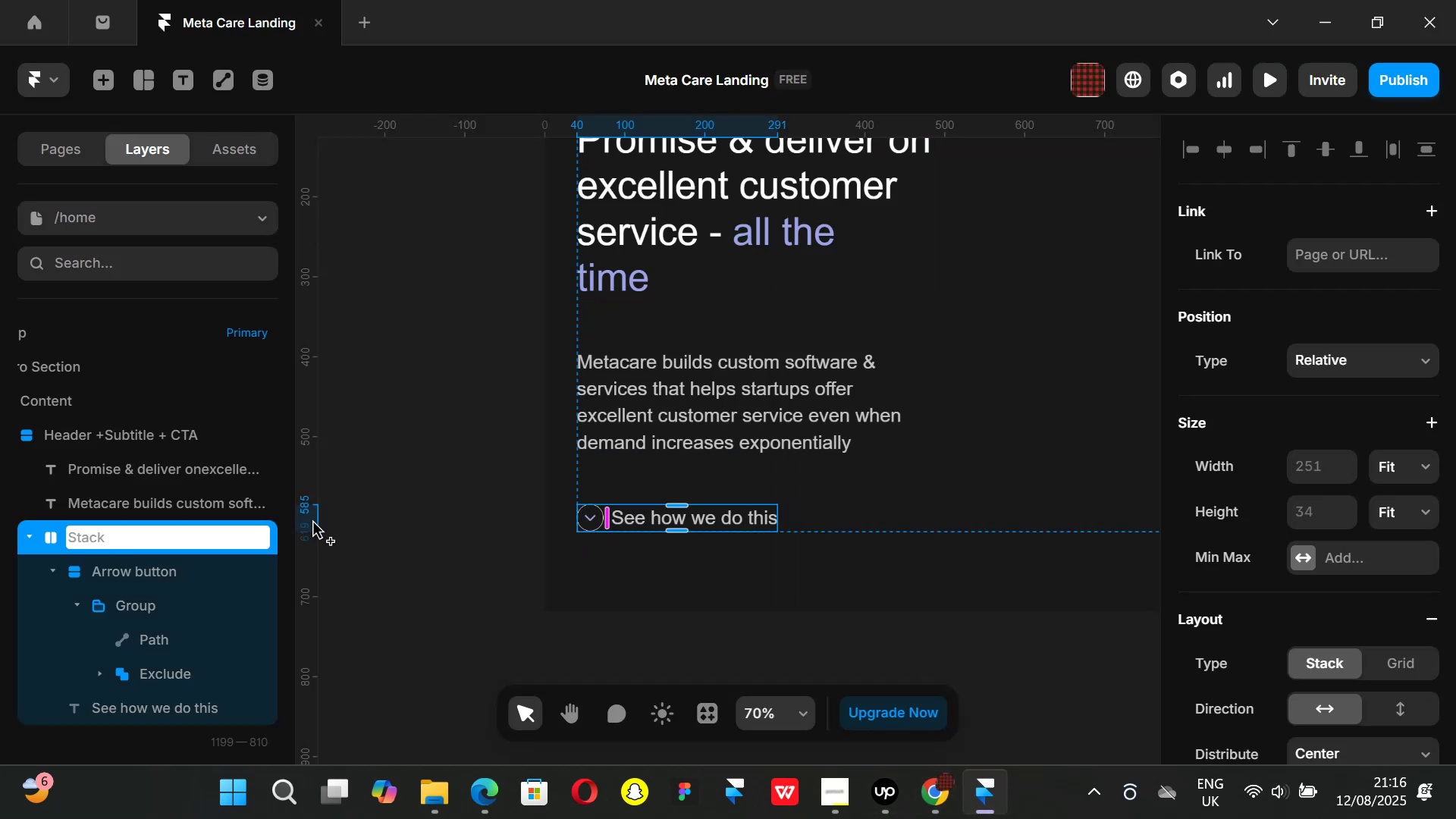 
type(CTA left sid)
key(Backspace)
key(Backspace)
key(Backspace)
key(Backspace)
key(Backspace)
key(Backspace)
key(Backspace)
key(Backspace)
type(hero)
 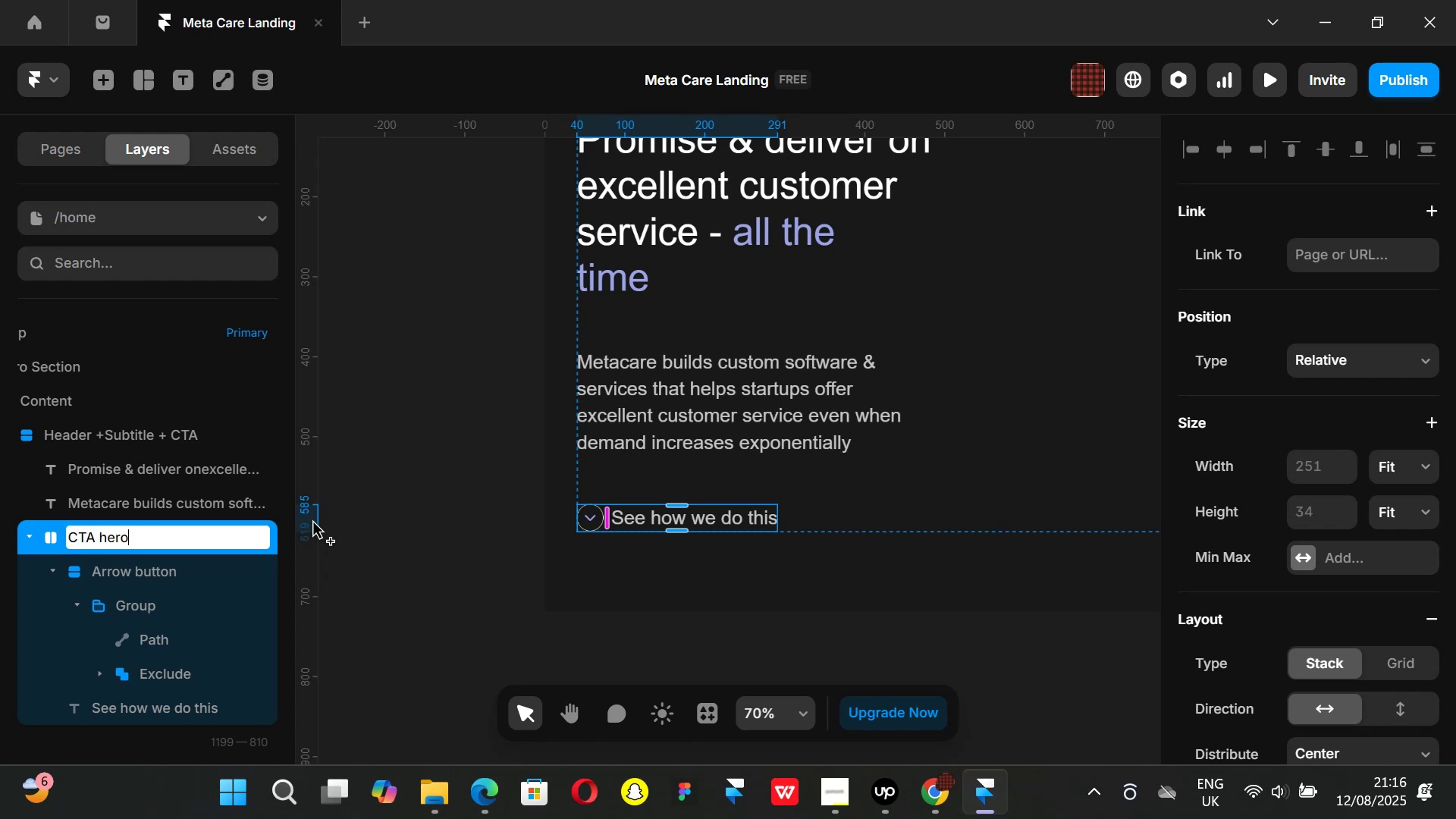 
key(Enter)
 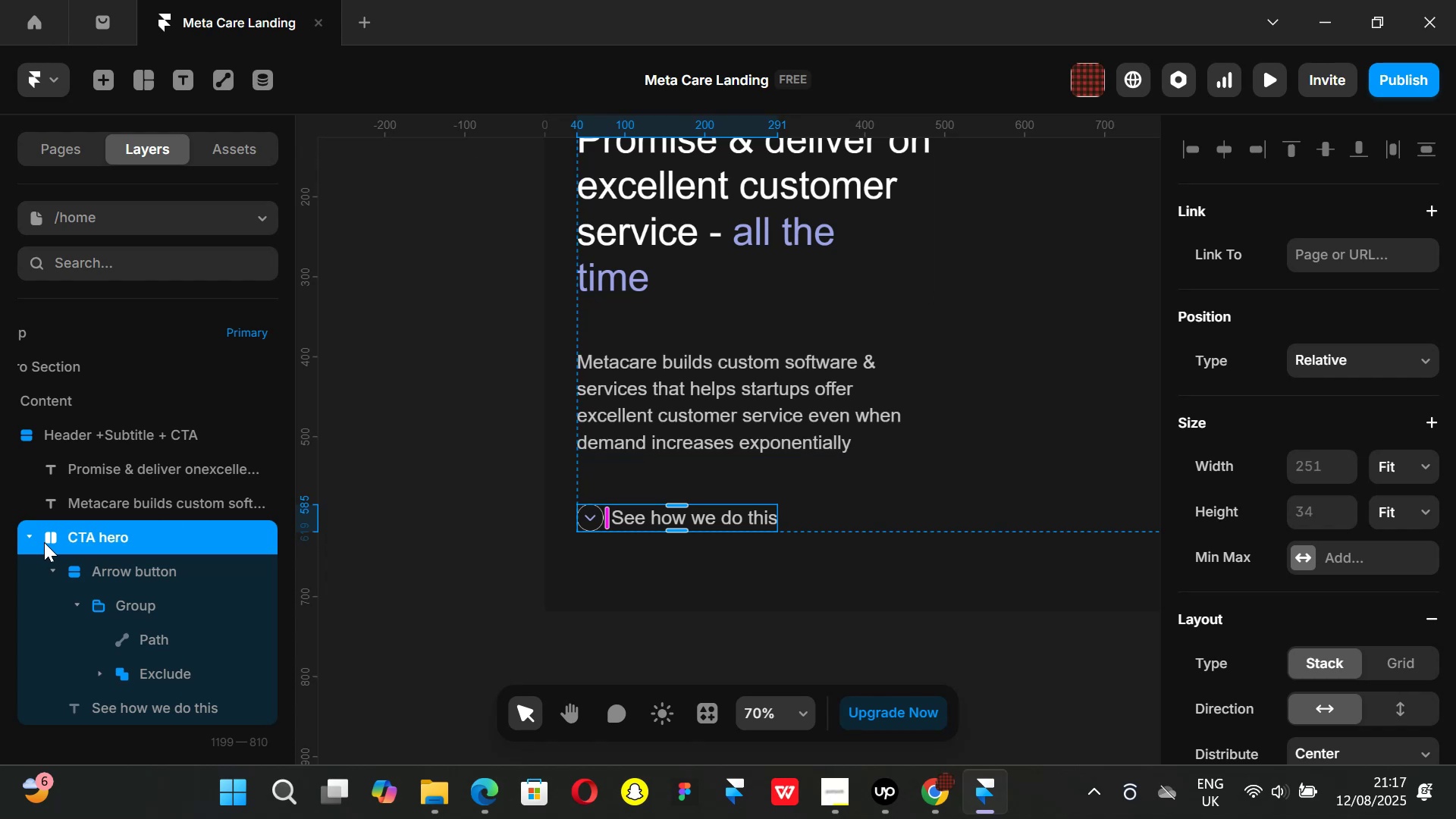 
left_click([24, 534])
 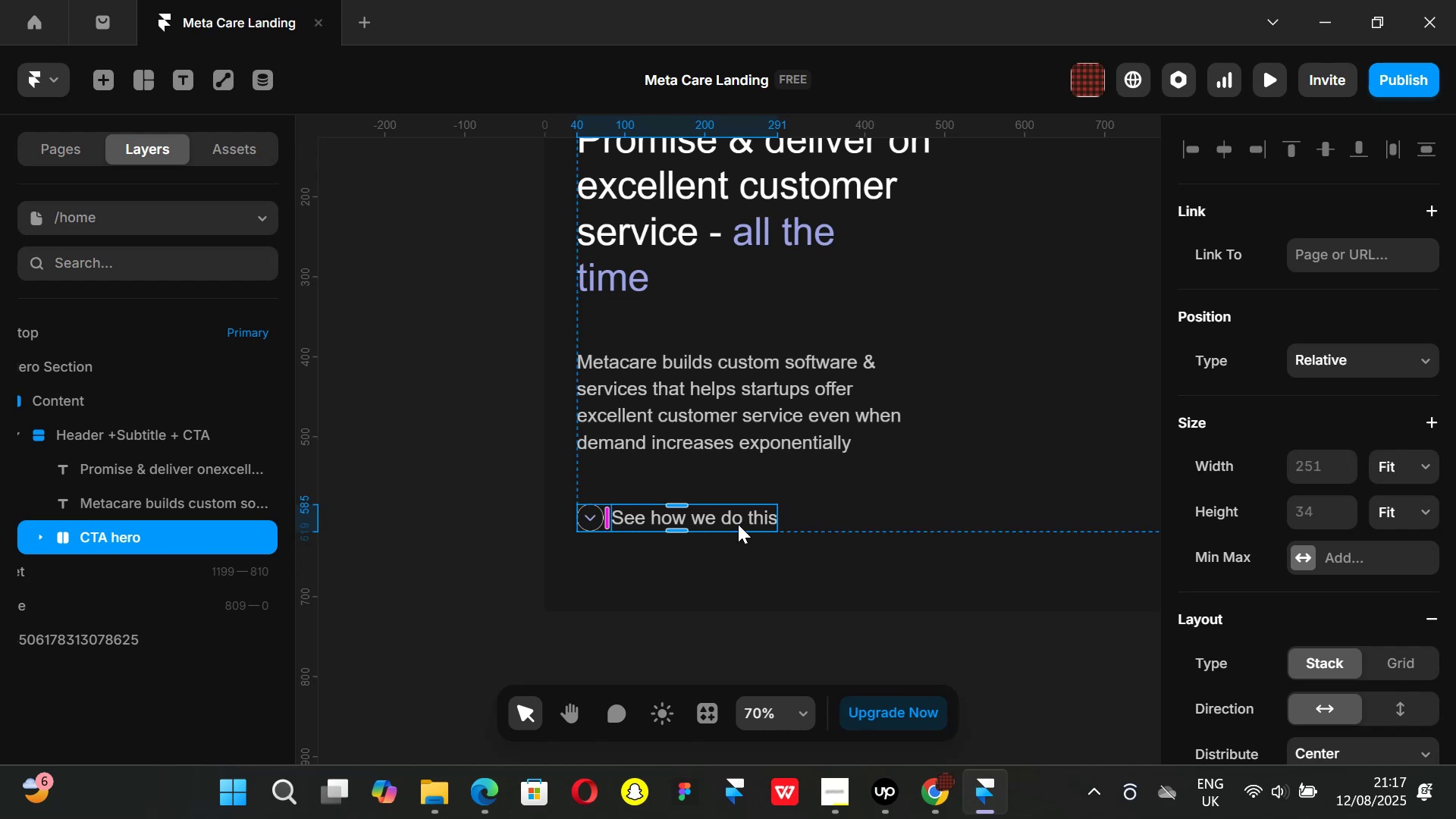 
key(Control+ControlLeft)
 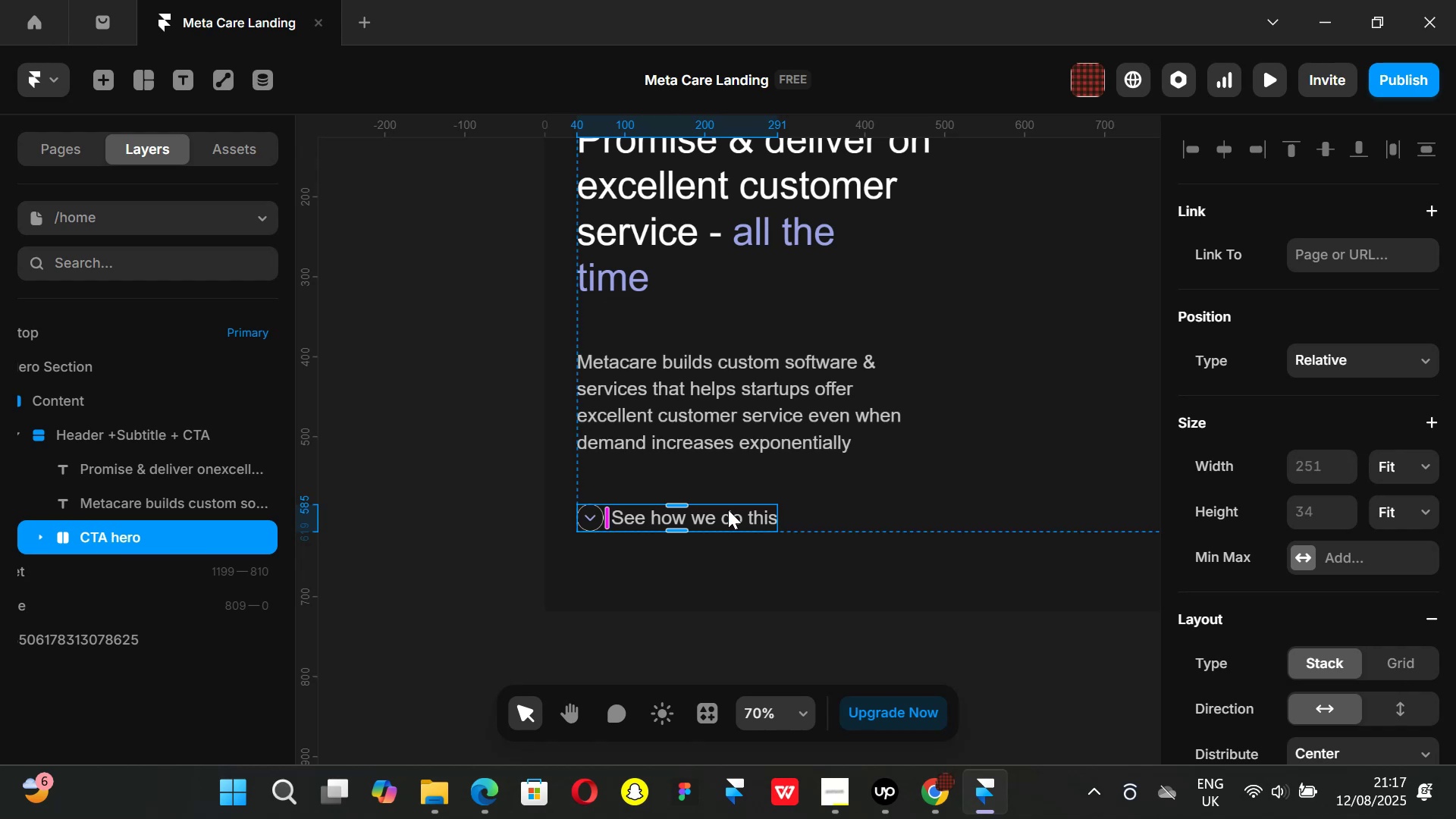 
scroll: coordinate [728, 510], scroll_direction: down, amount: 1.0
 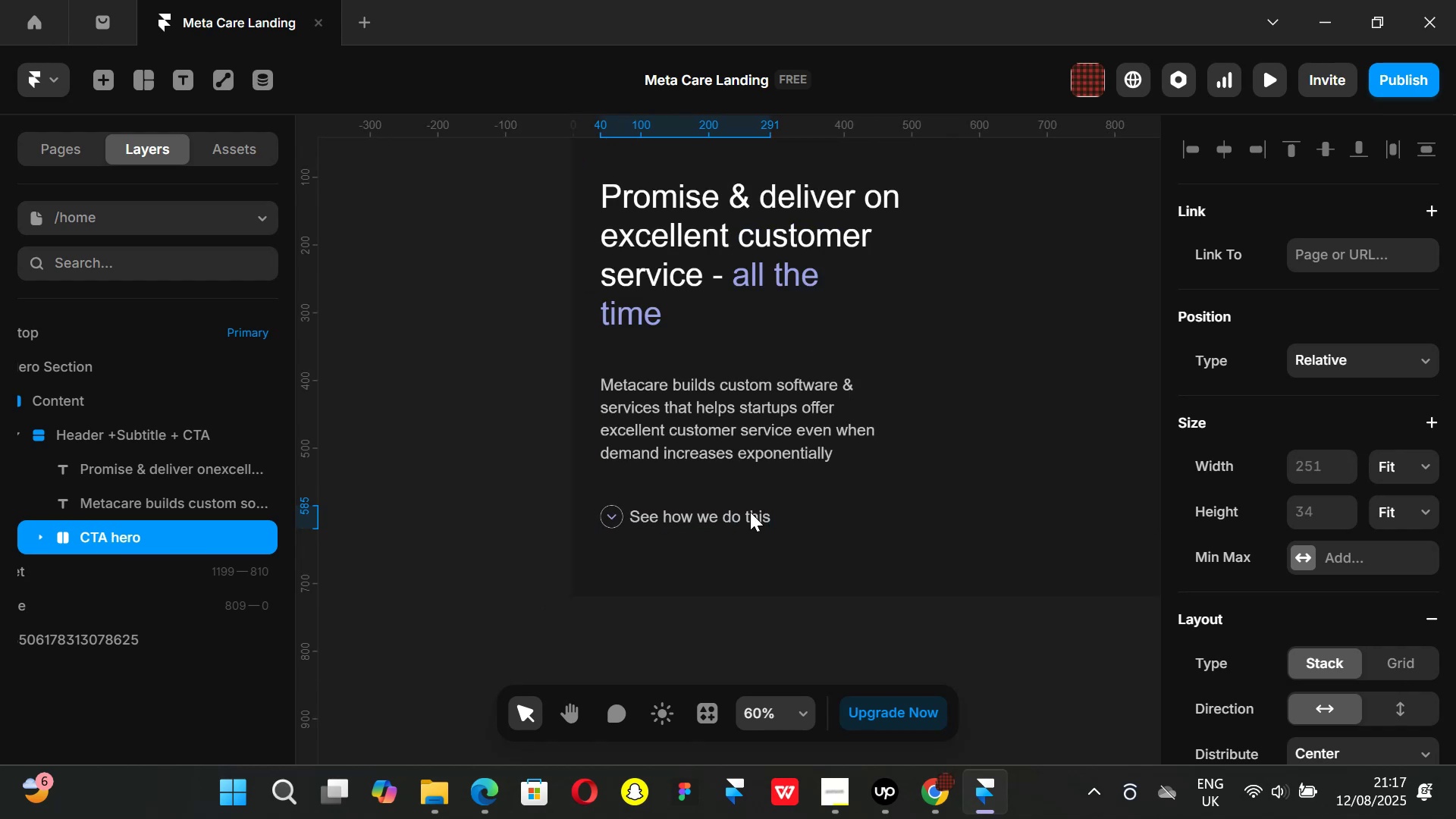 
hold_key(key=ShiftLeft, duration=0.87)
scroll: coordinate [785, 512], scroll_direction: down, amount: 1.0
 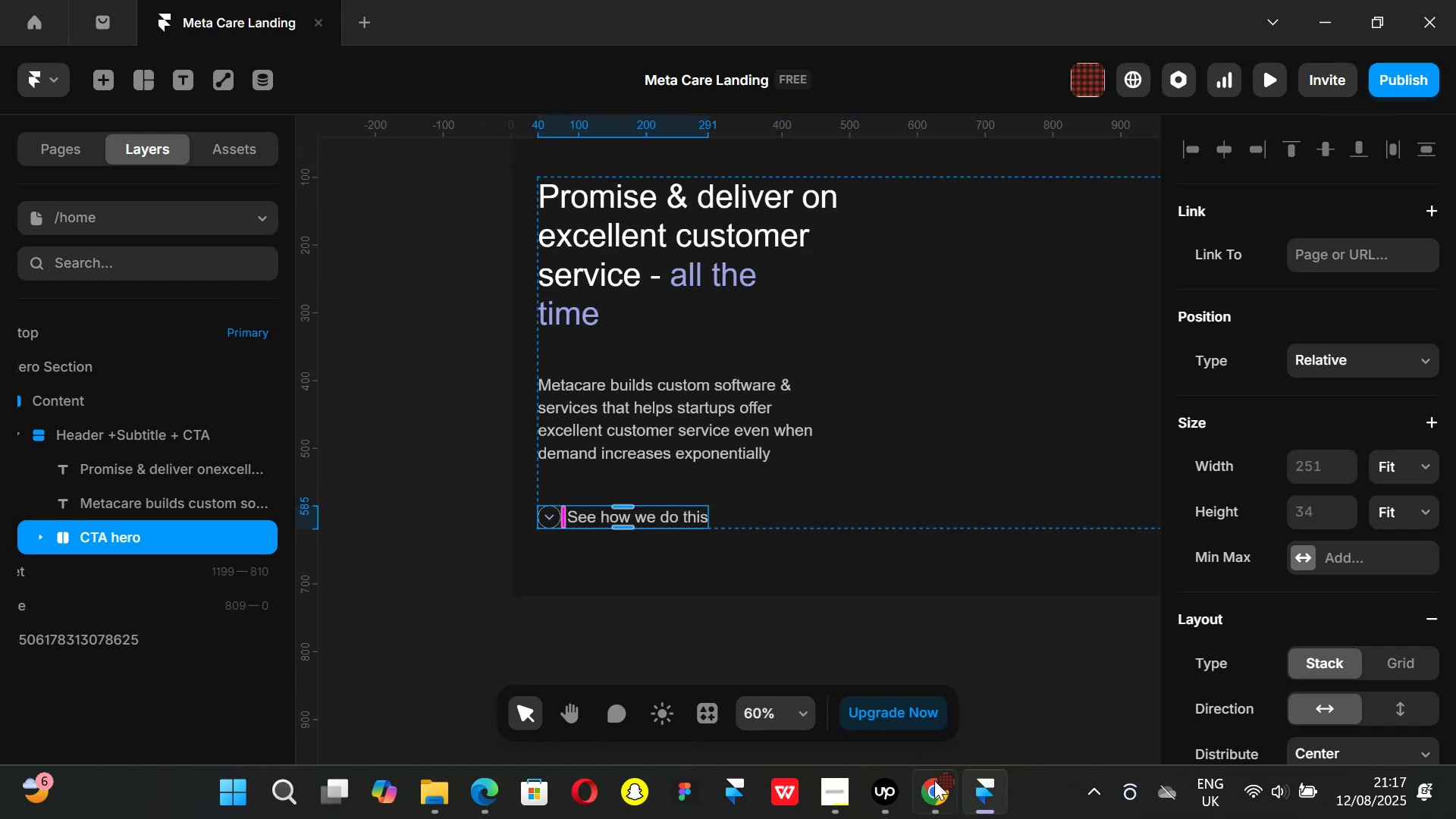 
left_click([943, 808])
 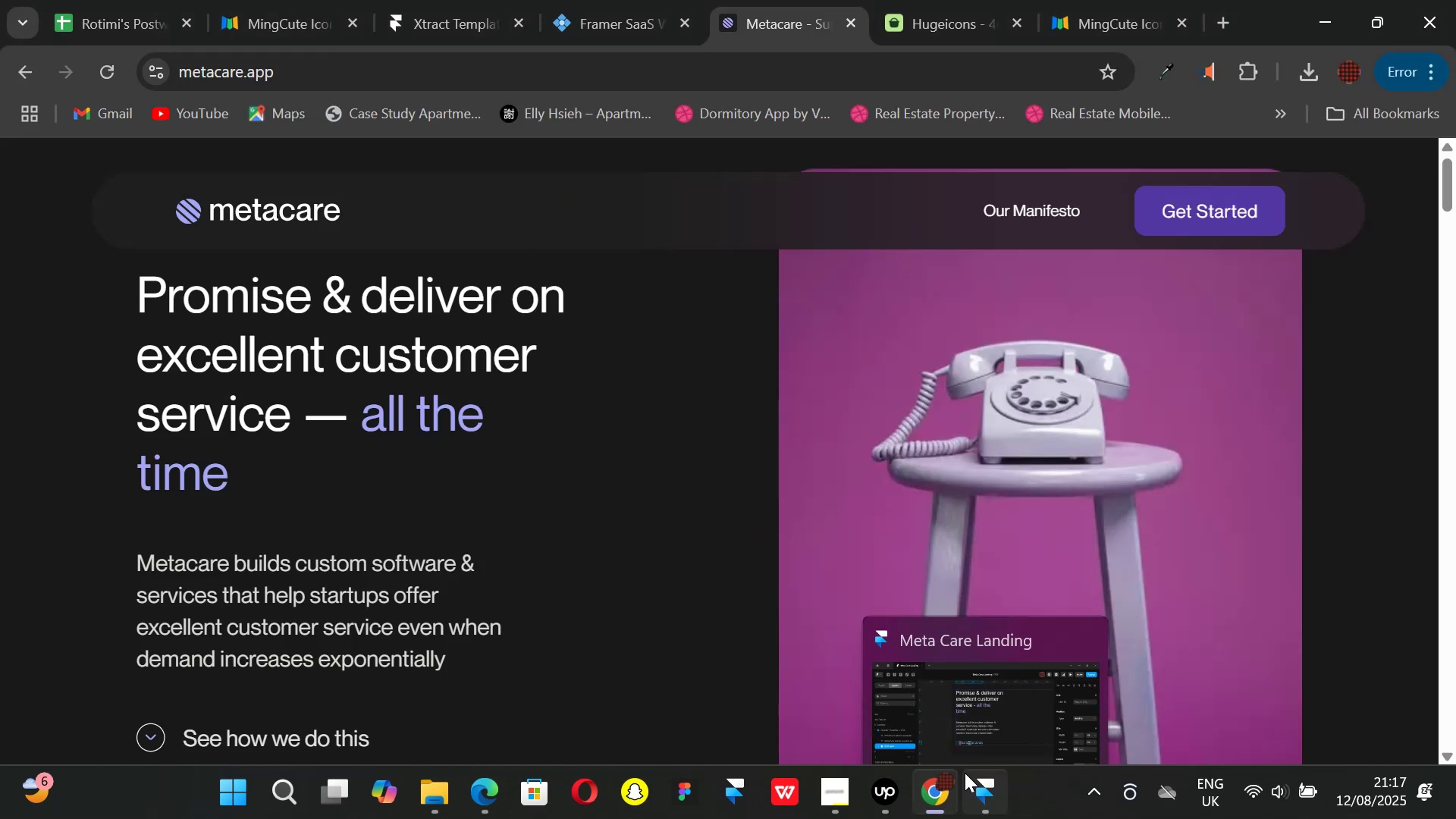 
scroll: coordinate [522, 473], scroll_direction: down, amount: 1.0
 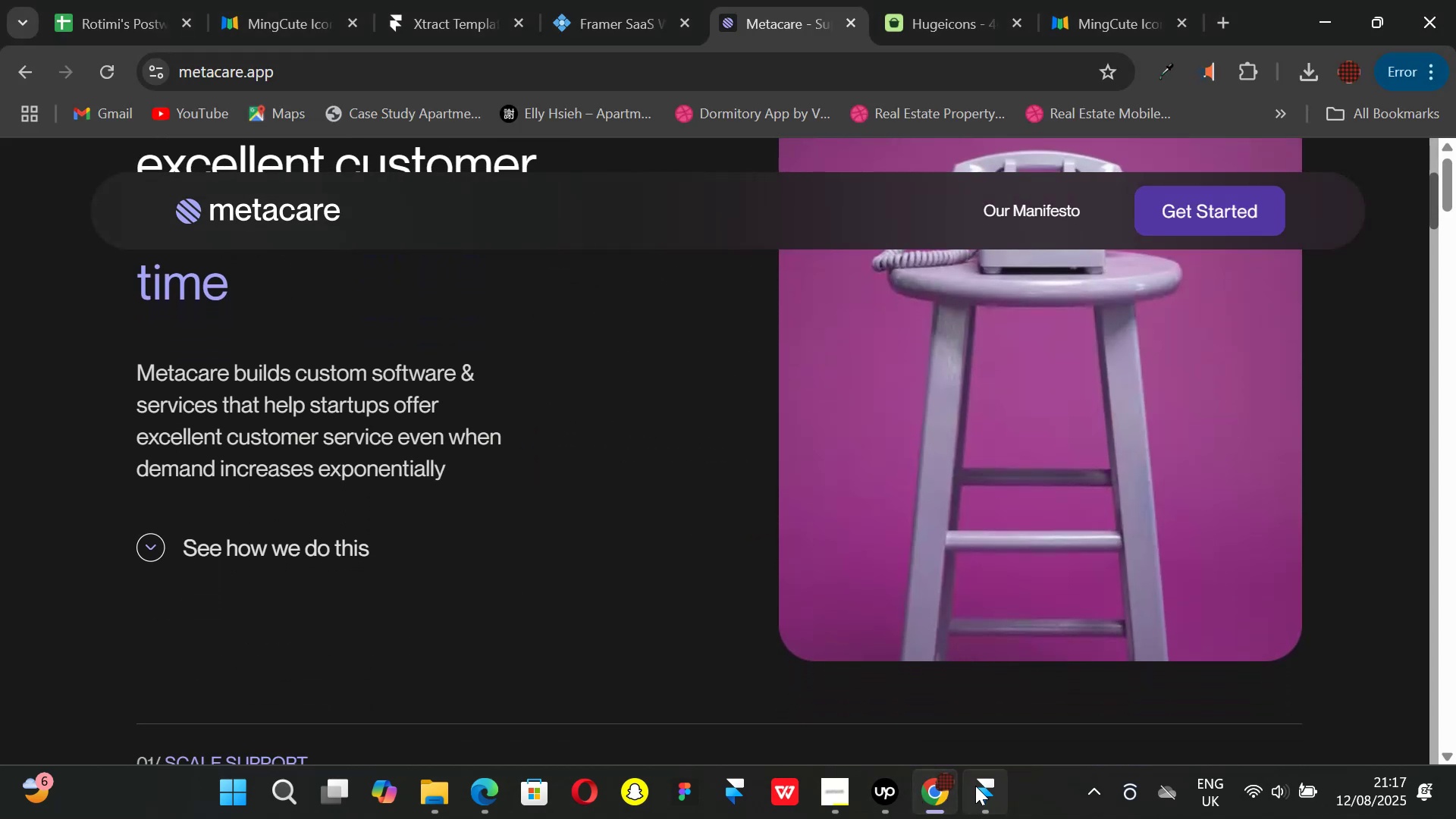 
left_click([975, 786])
 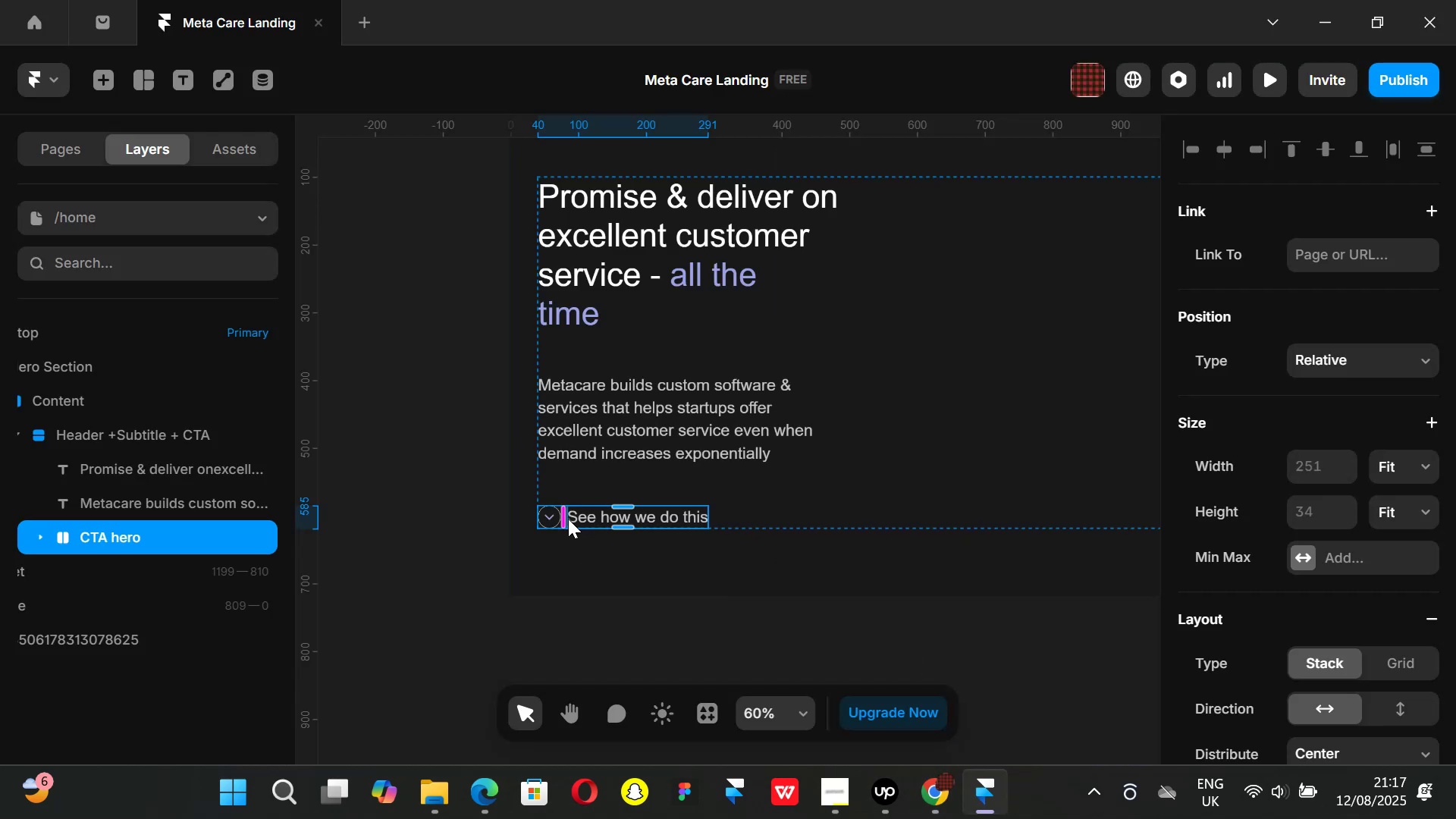 
left_click_drag(start_coordinate=[564, 516], to_coordinate=[572, 519])
 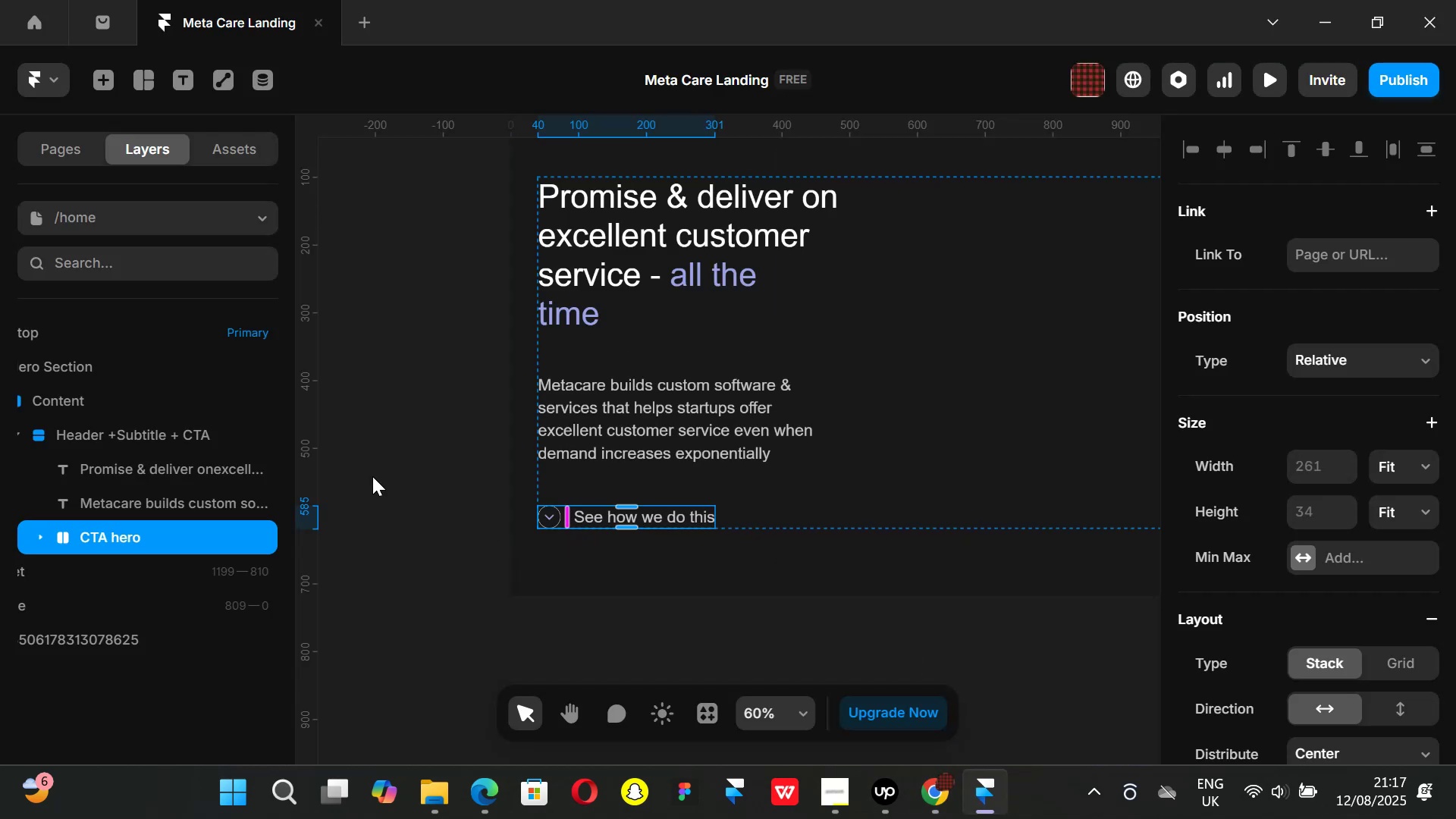 
left_click([372, 476])
 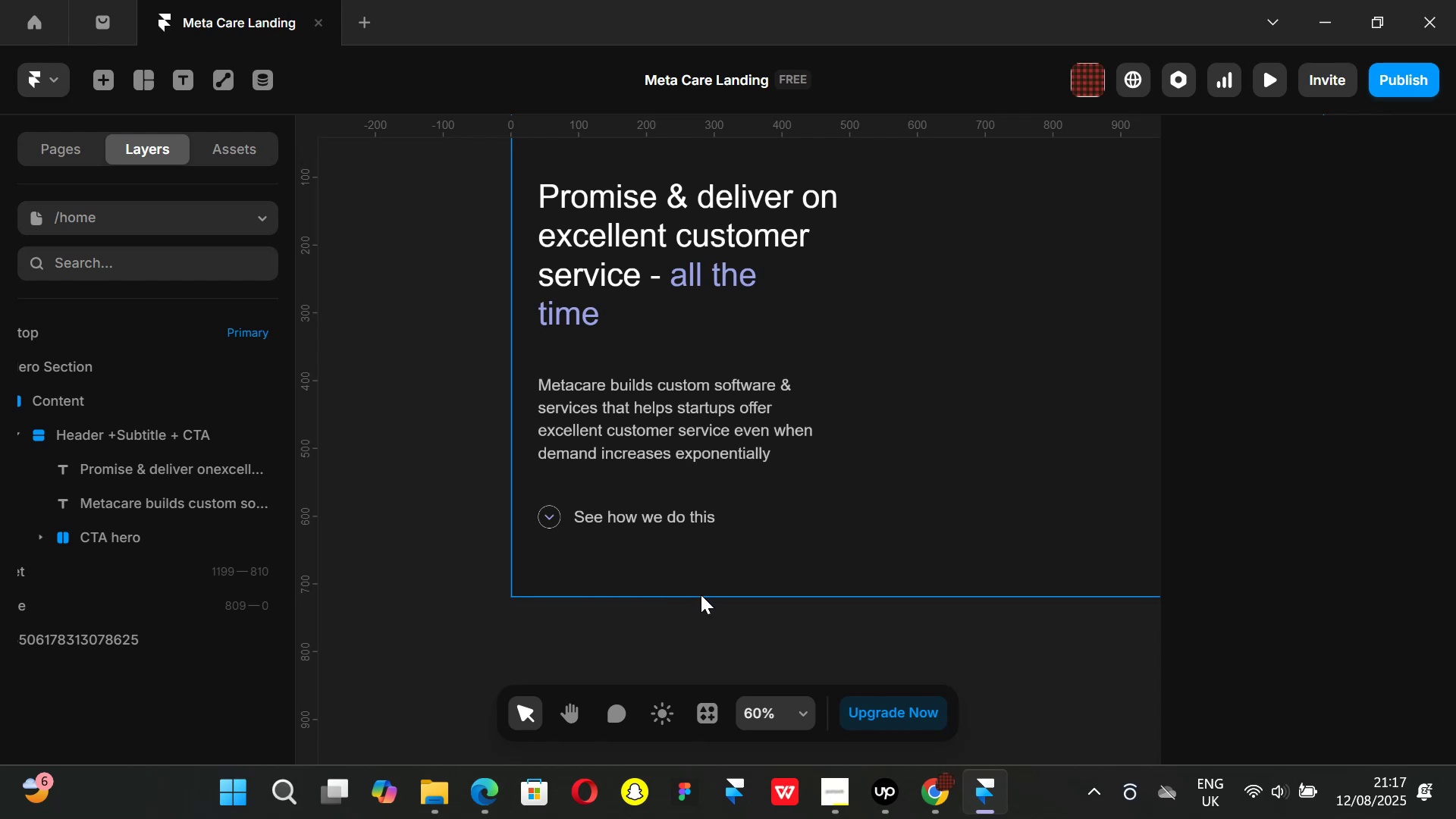 
left_click([929, 805])
 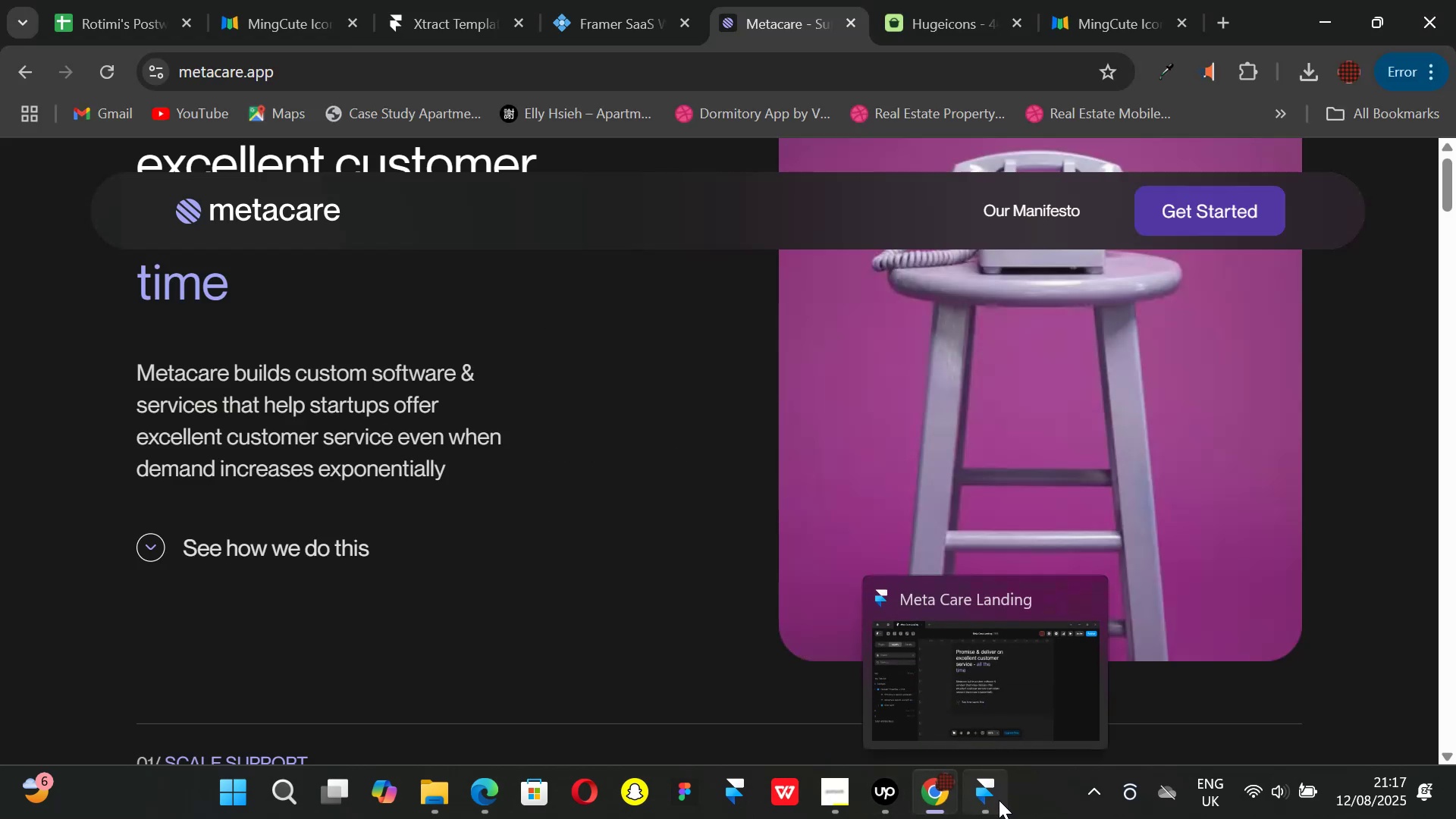 
left_click([999, 800])
 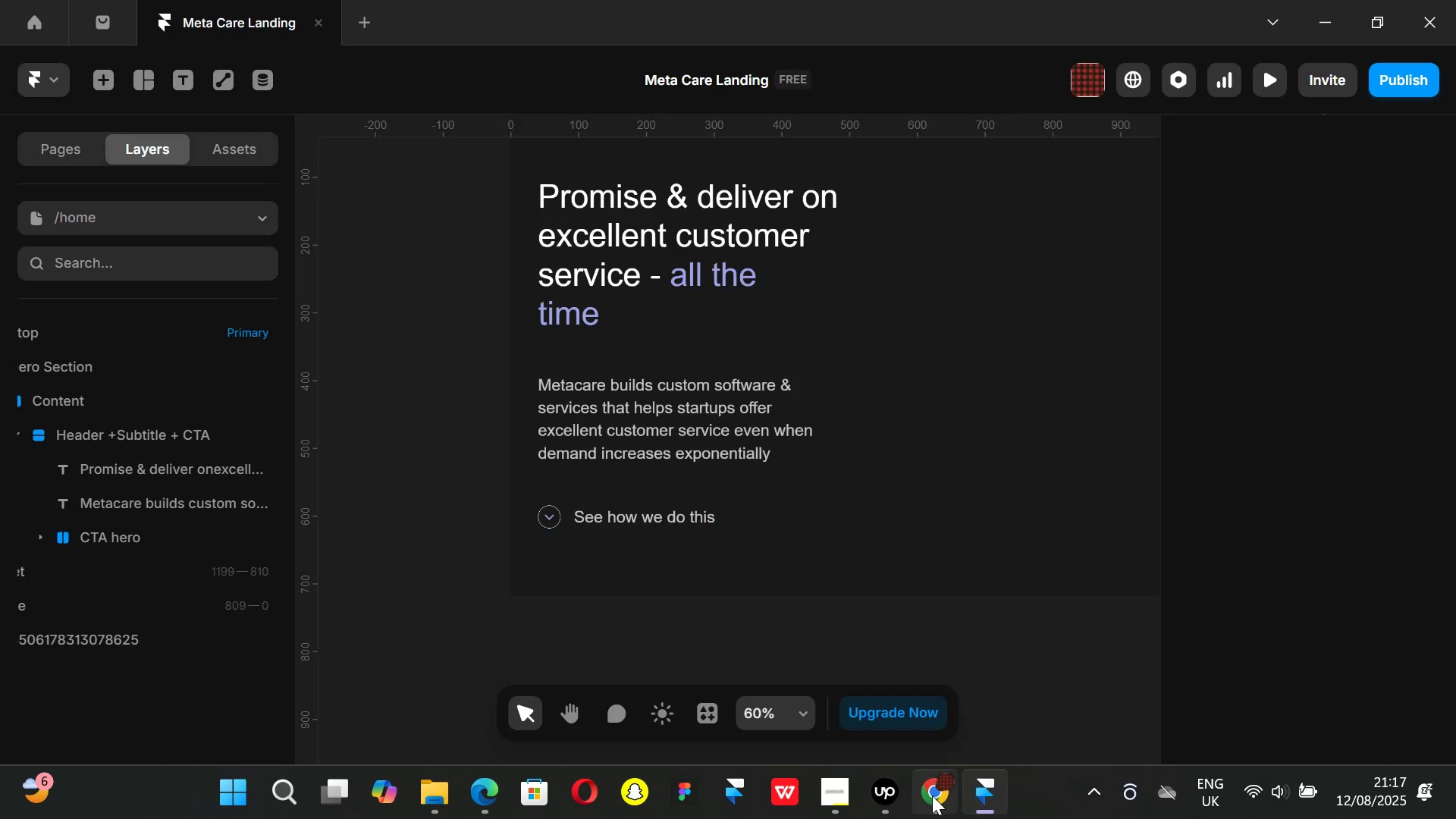 
left_click([939, 795])
 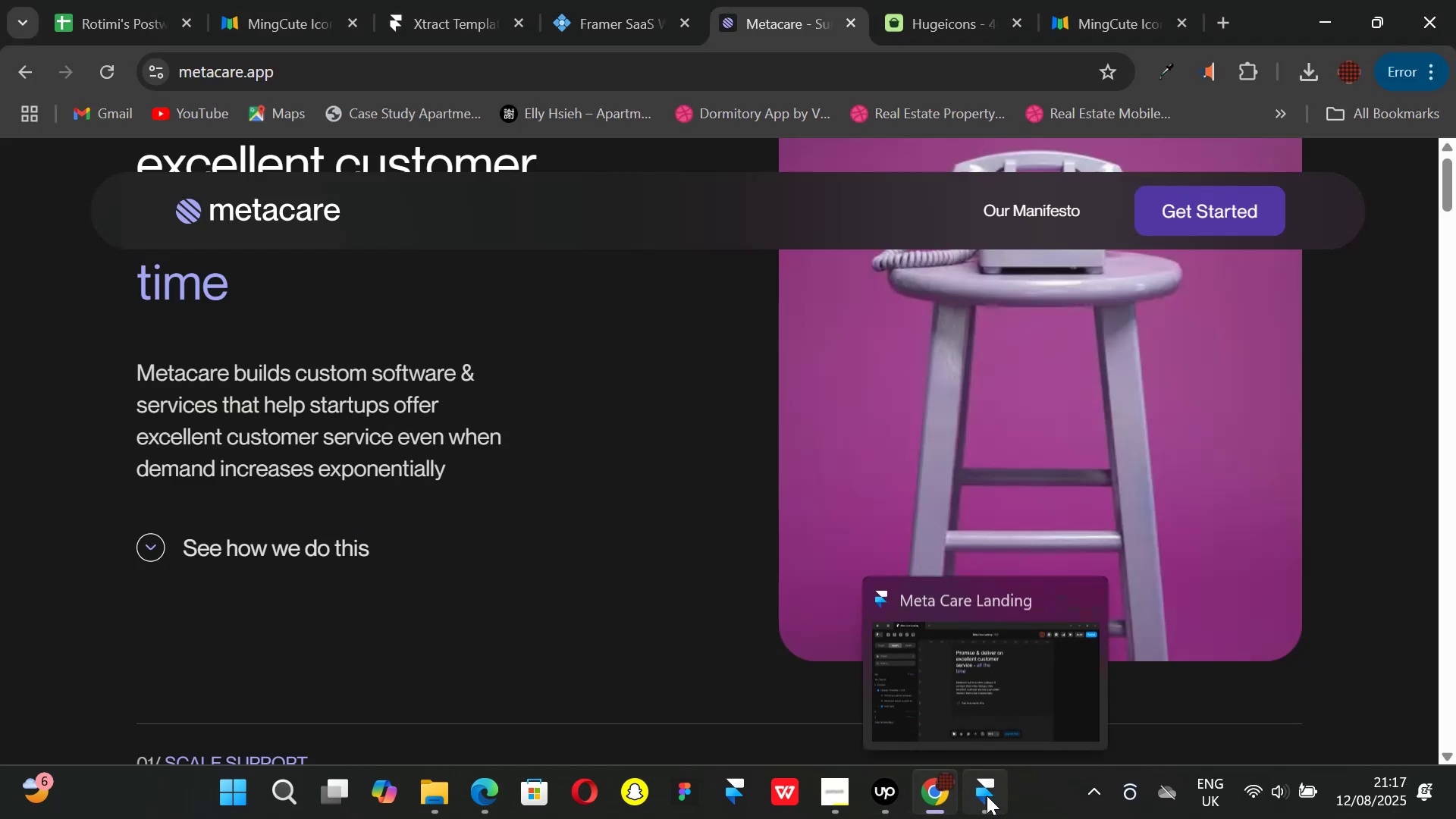 
left_click([987, 795])
 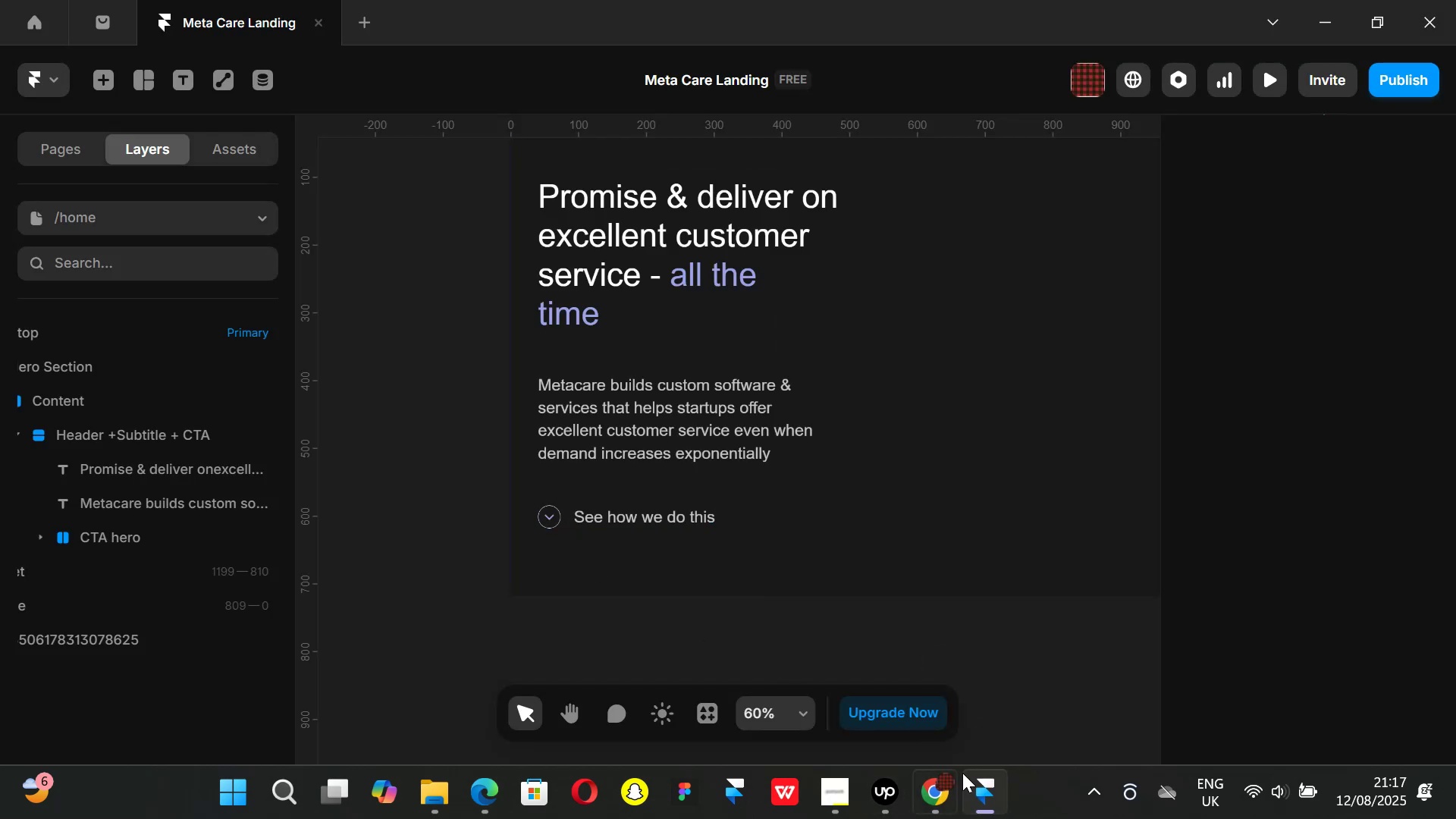 
left_click([952, 795])
 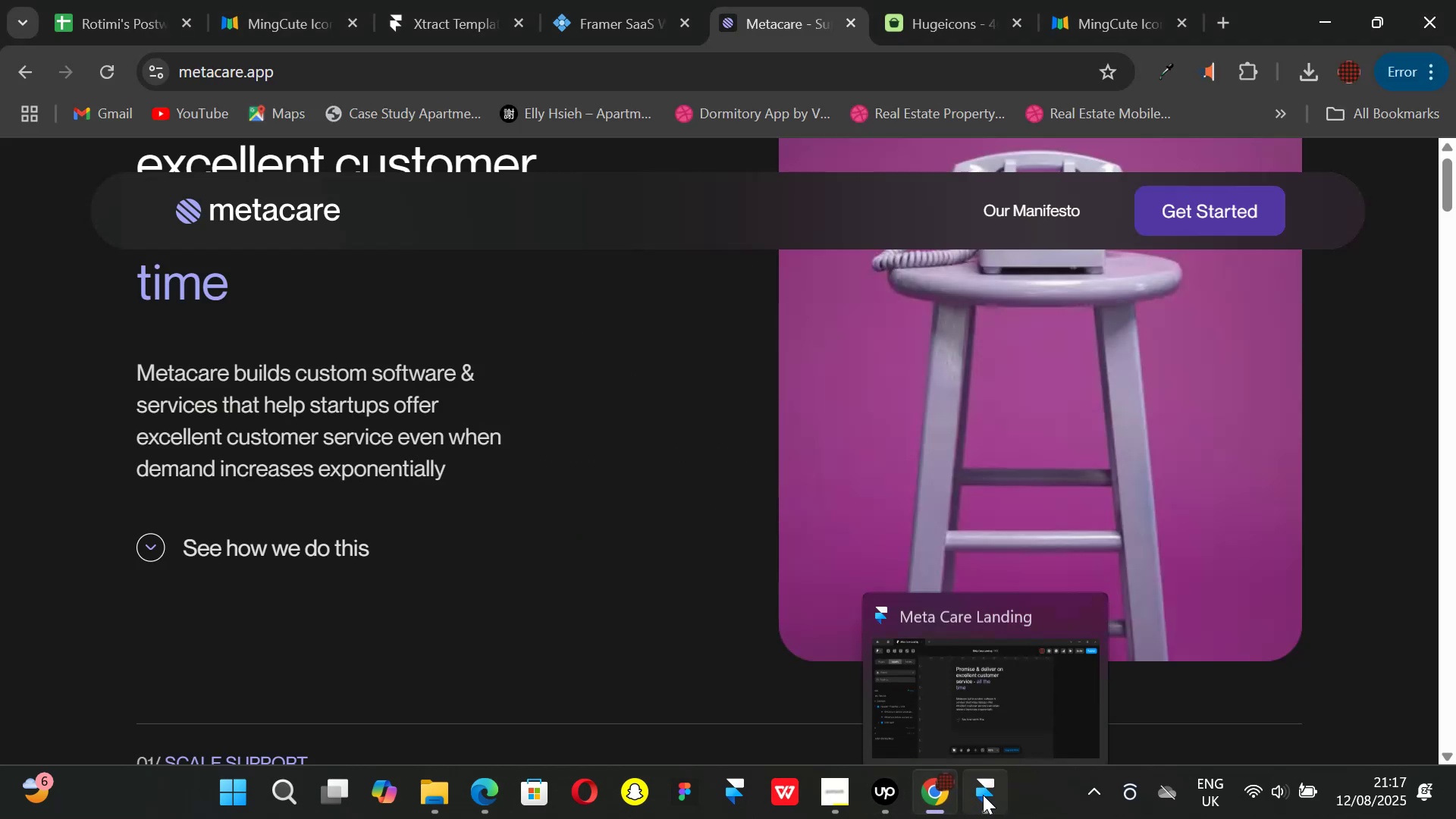 
left_click([983, 795])
 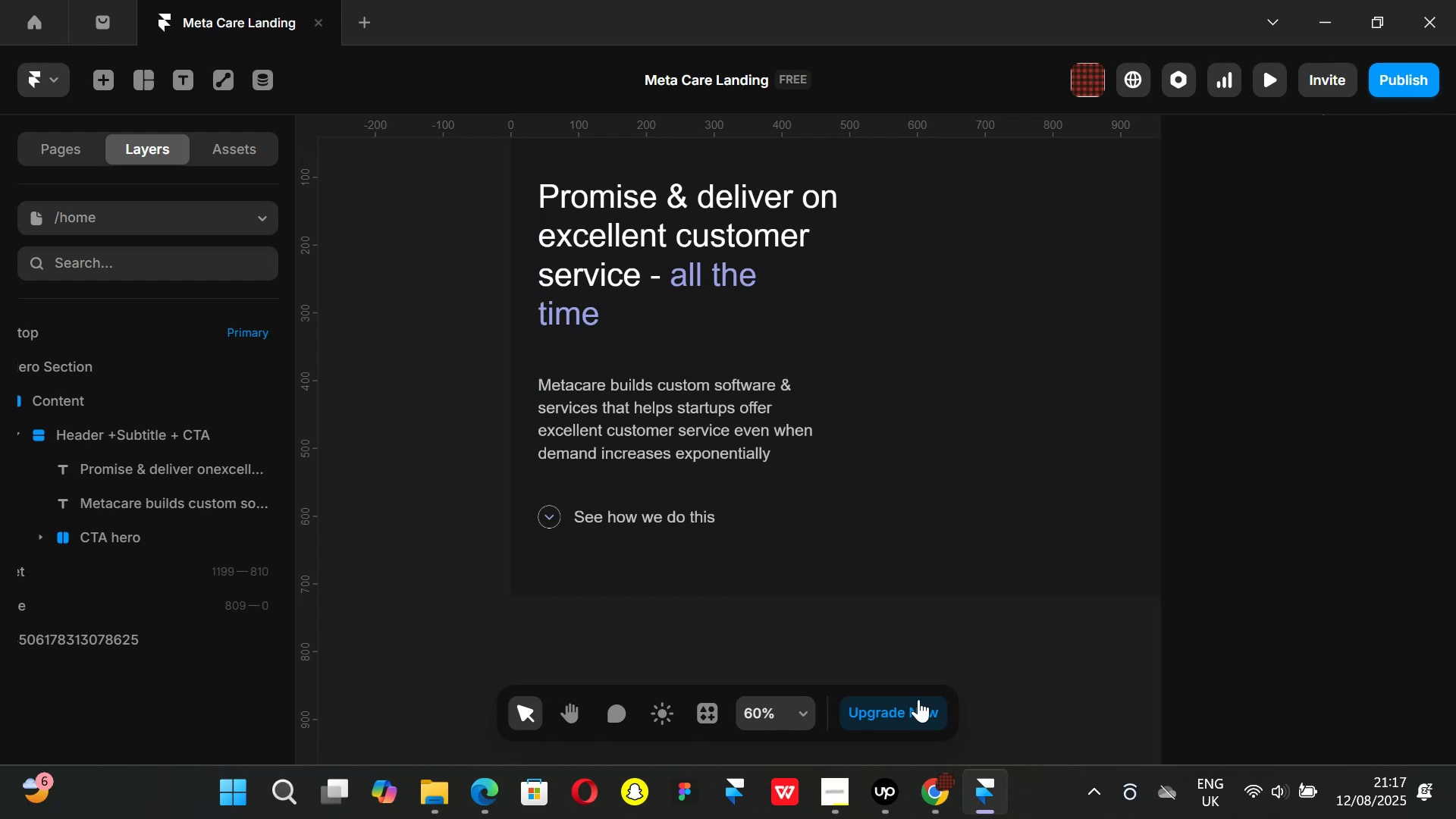 
left_click_drag(start_coordinate=[436, 524], to_coordinate=[441, 524])
 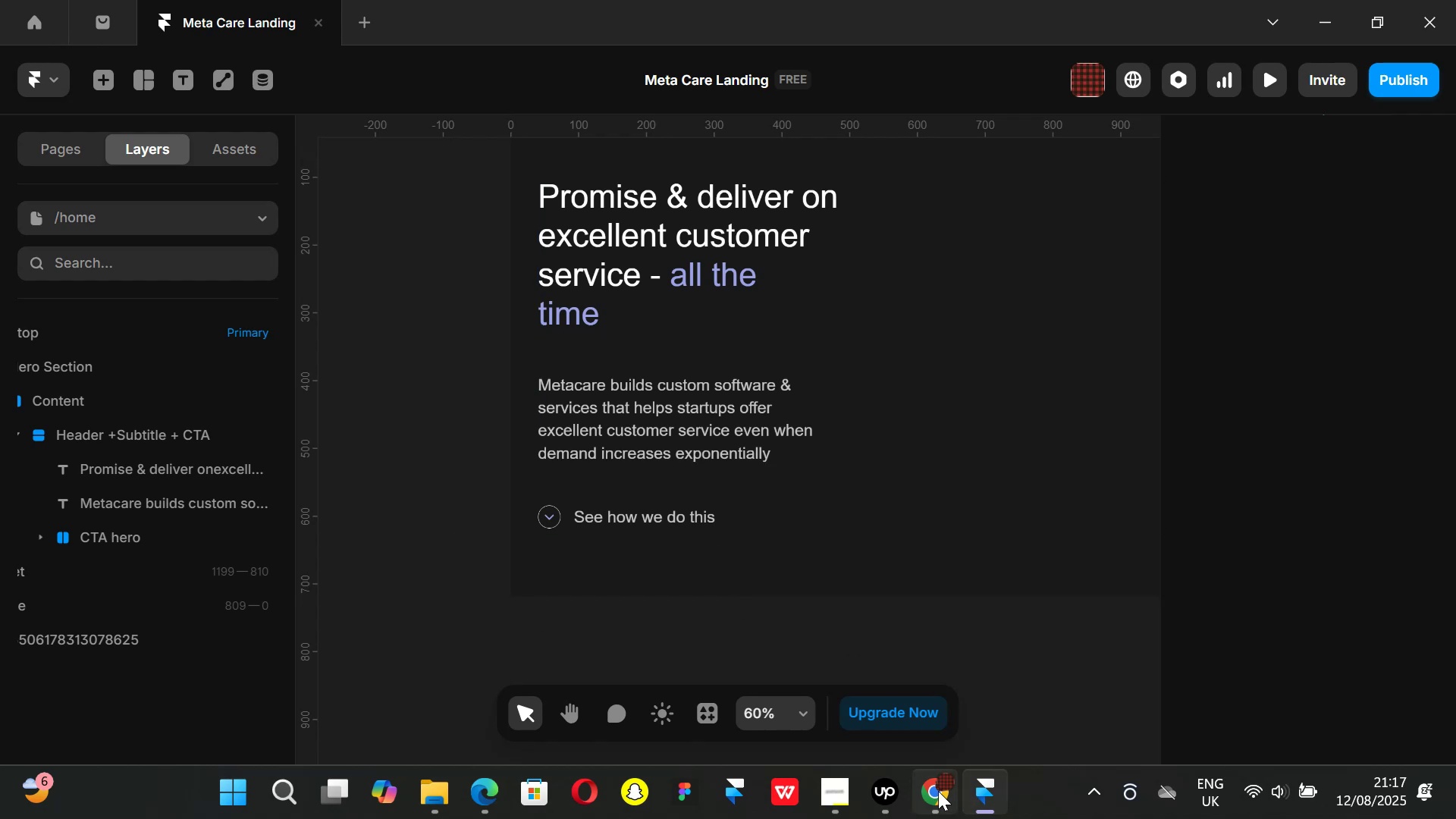 
left_click([934, 791])
 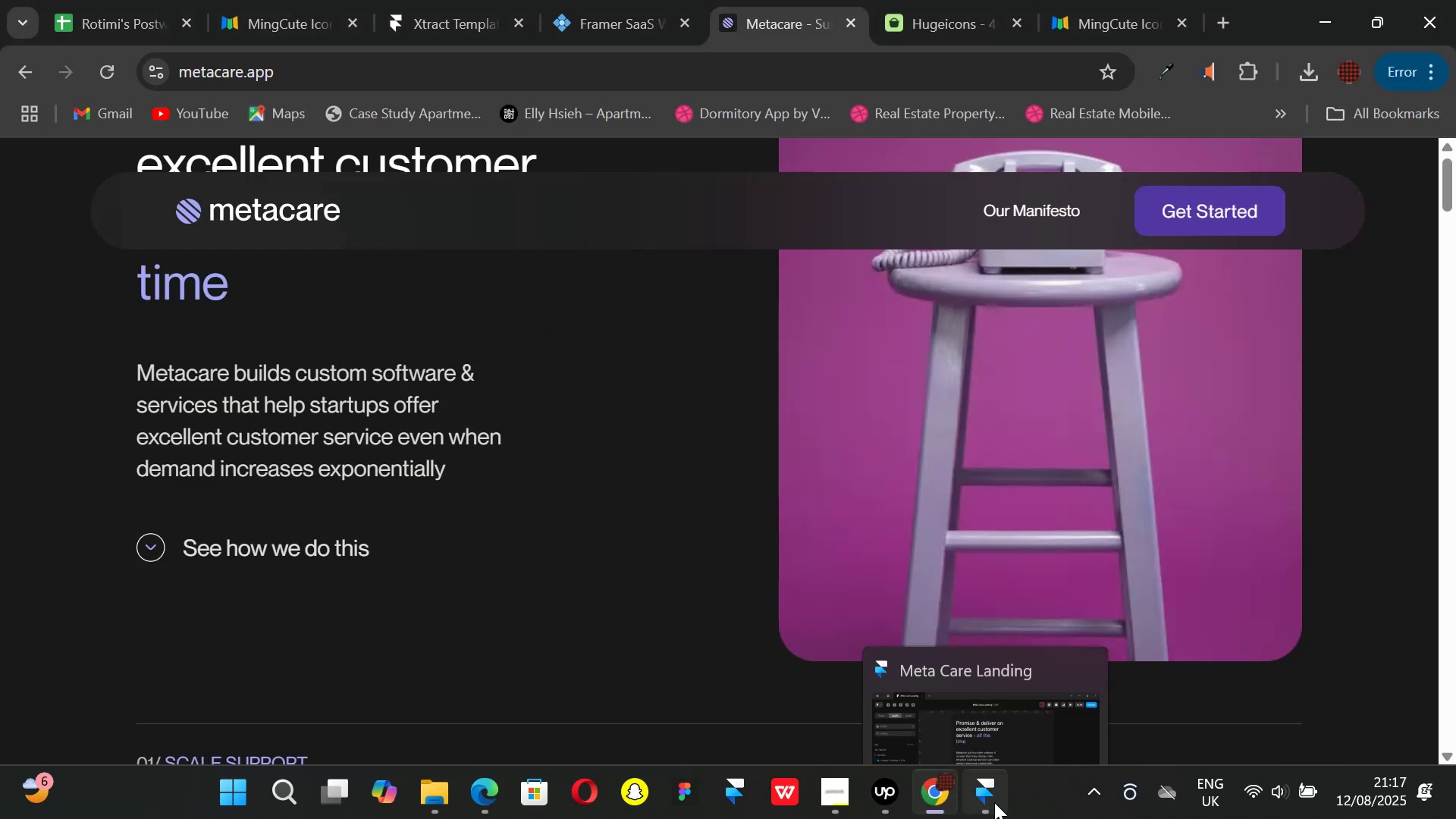 
left_click([994, 802])
 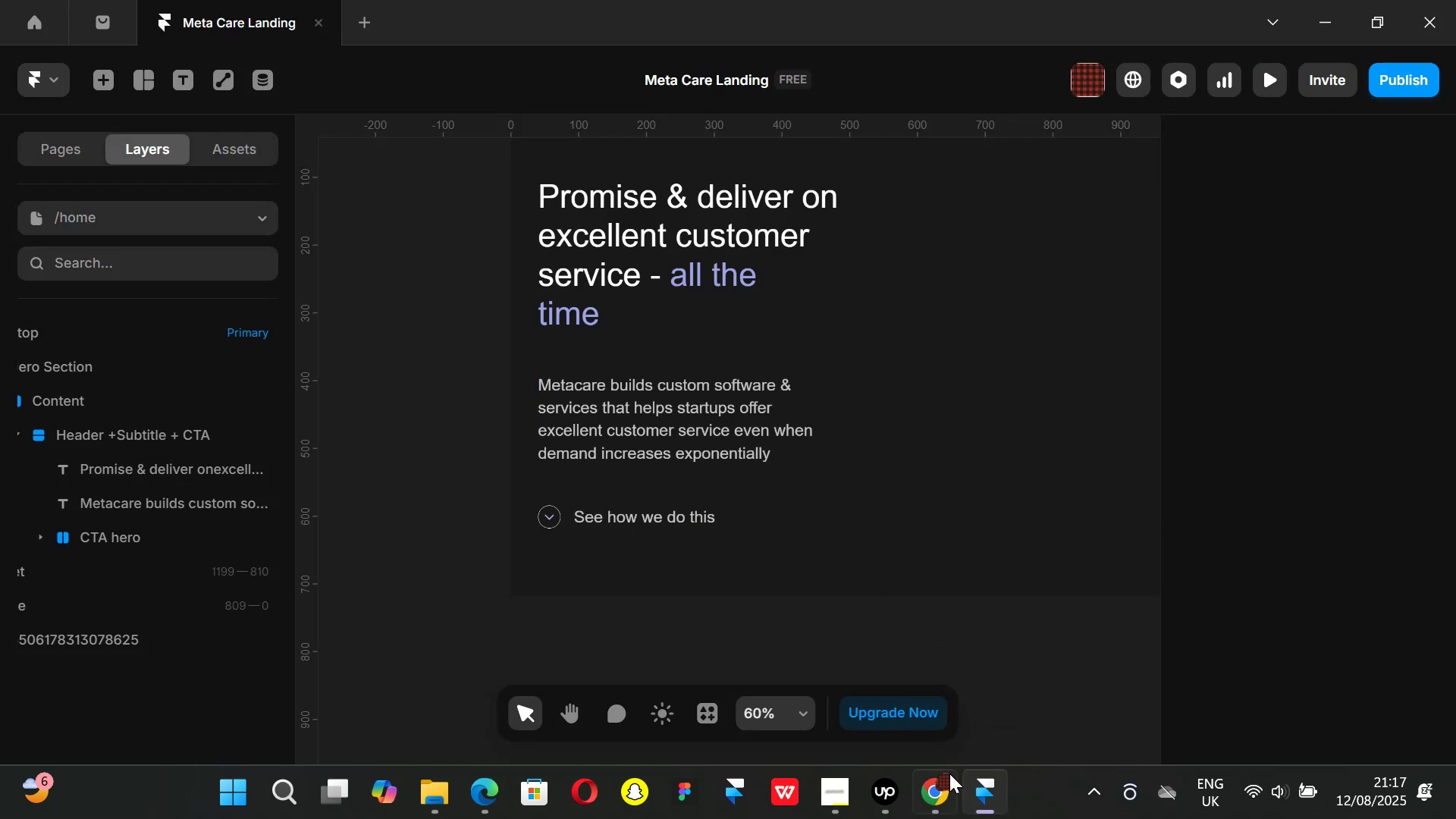 
left_click([946, 792])
 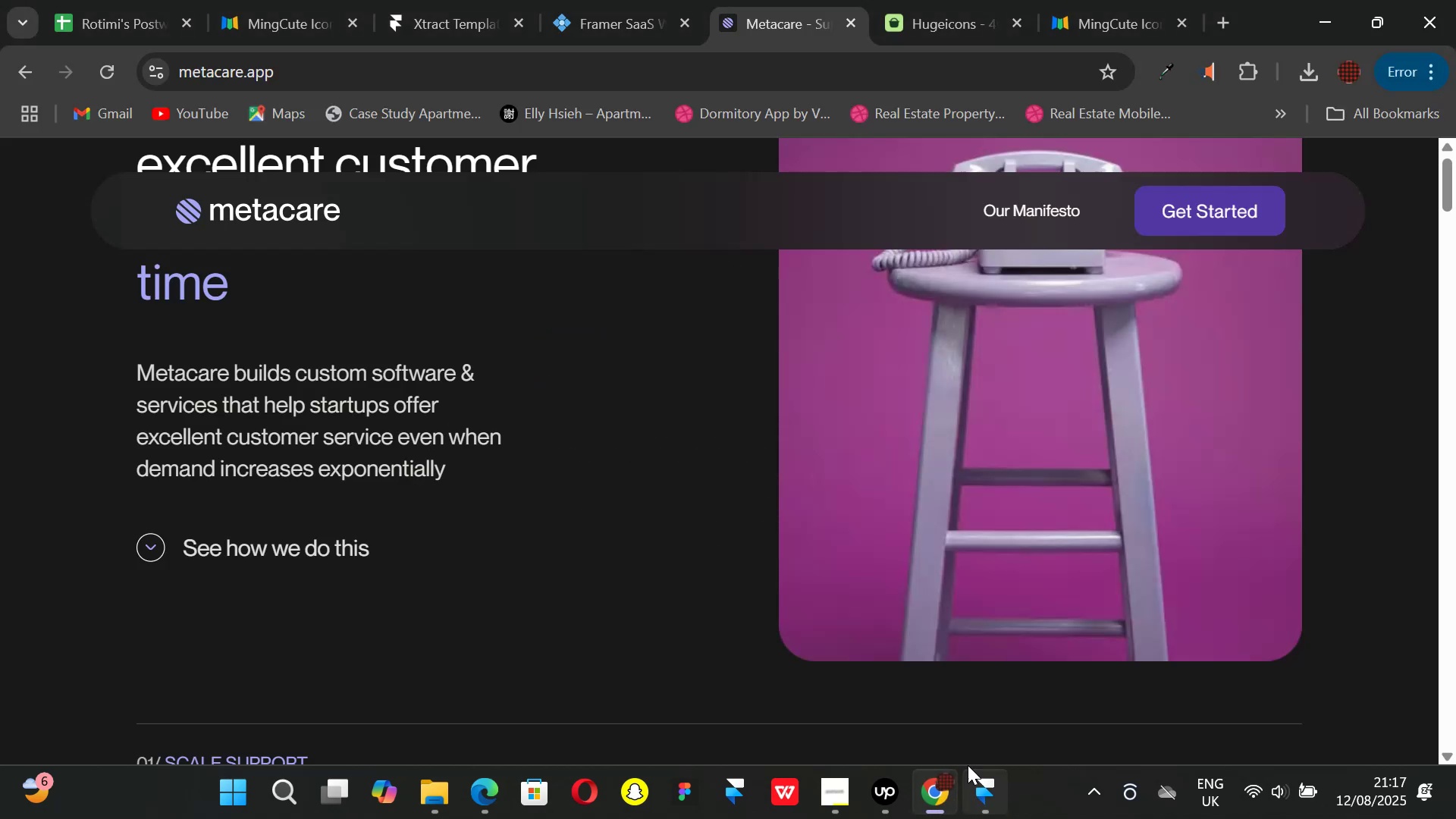 
scroll: coordinate [614, 534], scroll_direction: up, amount: 2.0
 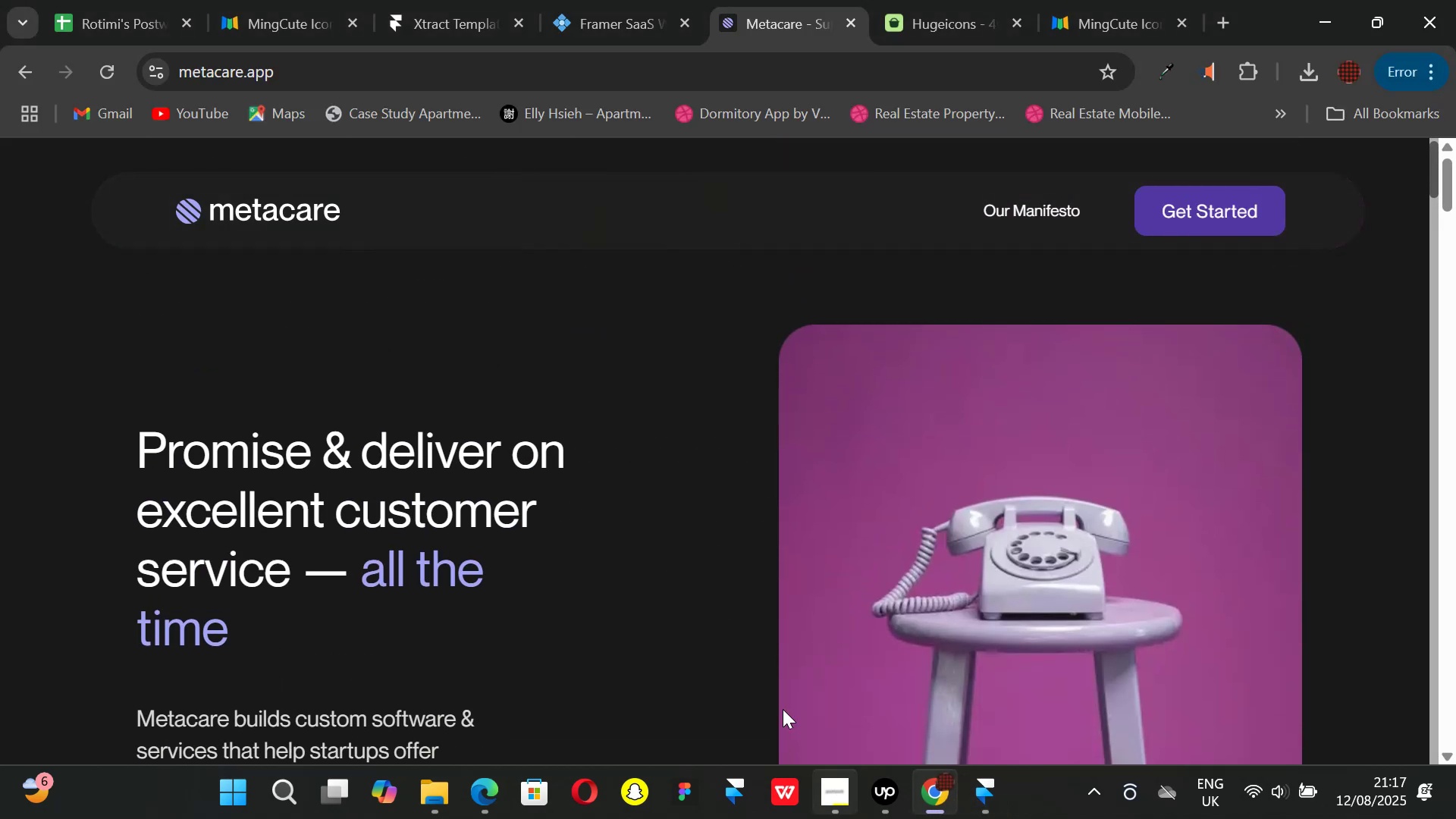 
scroll: coordinate [617, 571], scroll_direction: down, amount: 1.0
 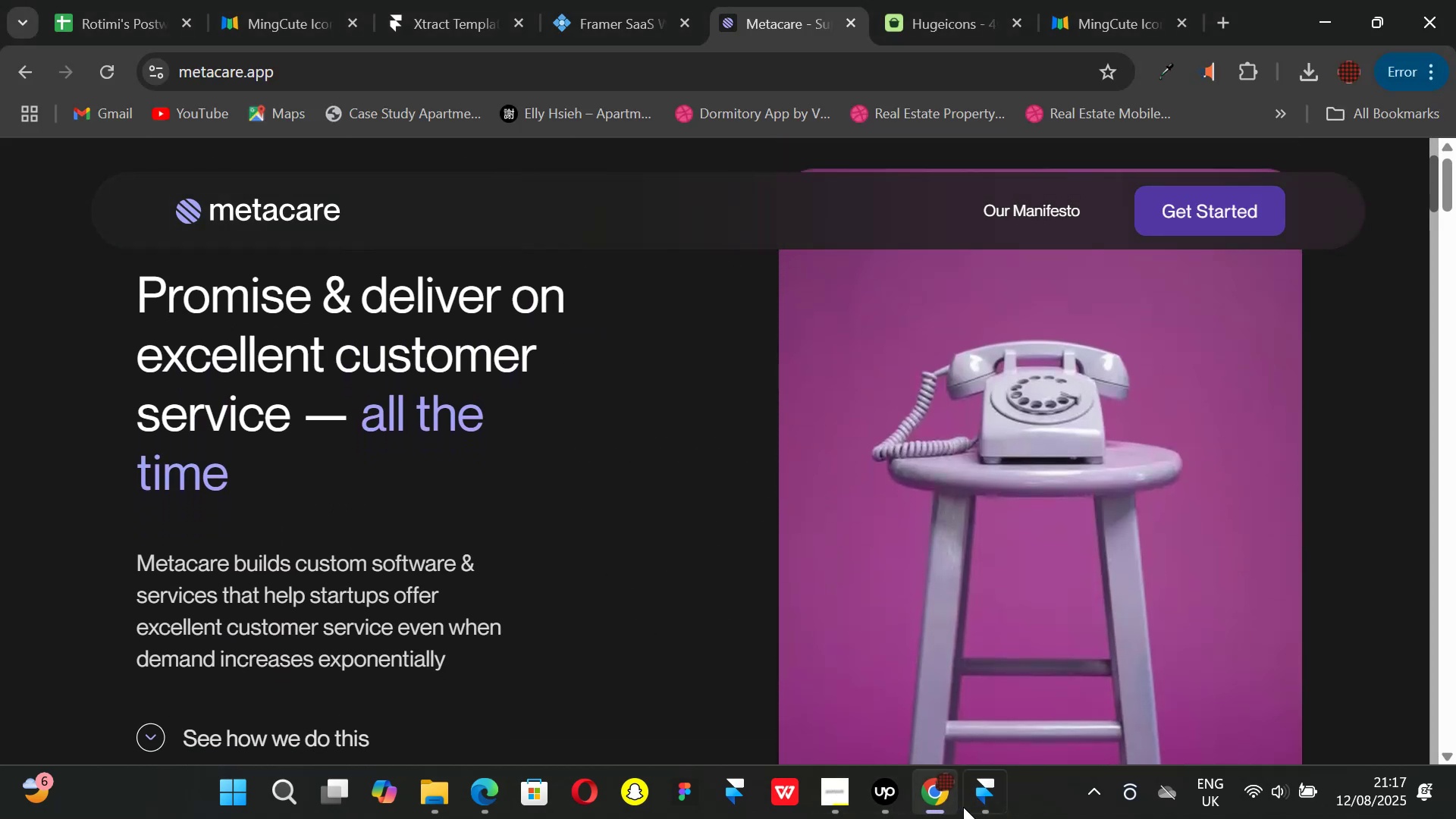 
left_click([974, 804])
 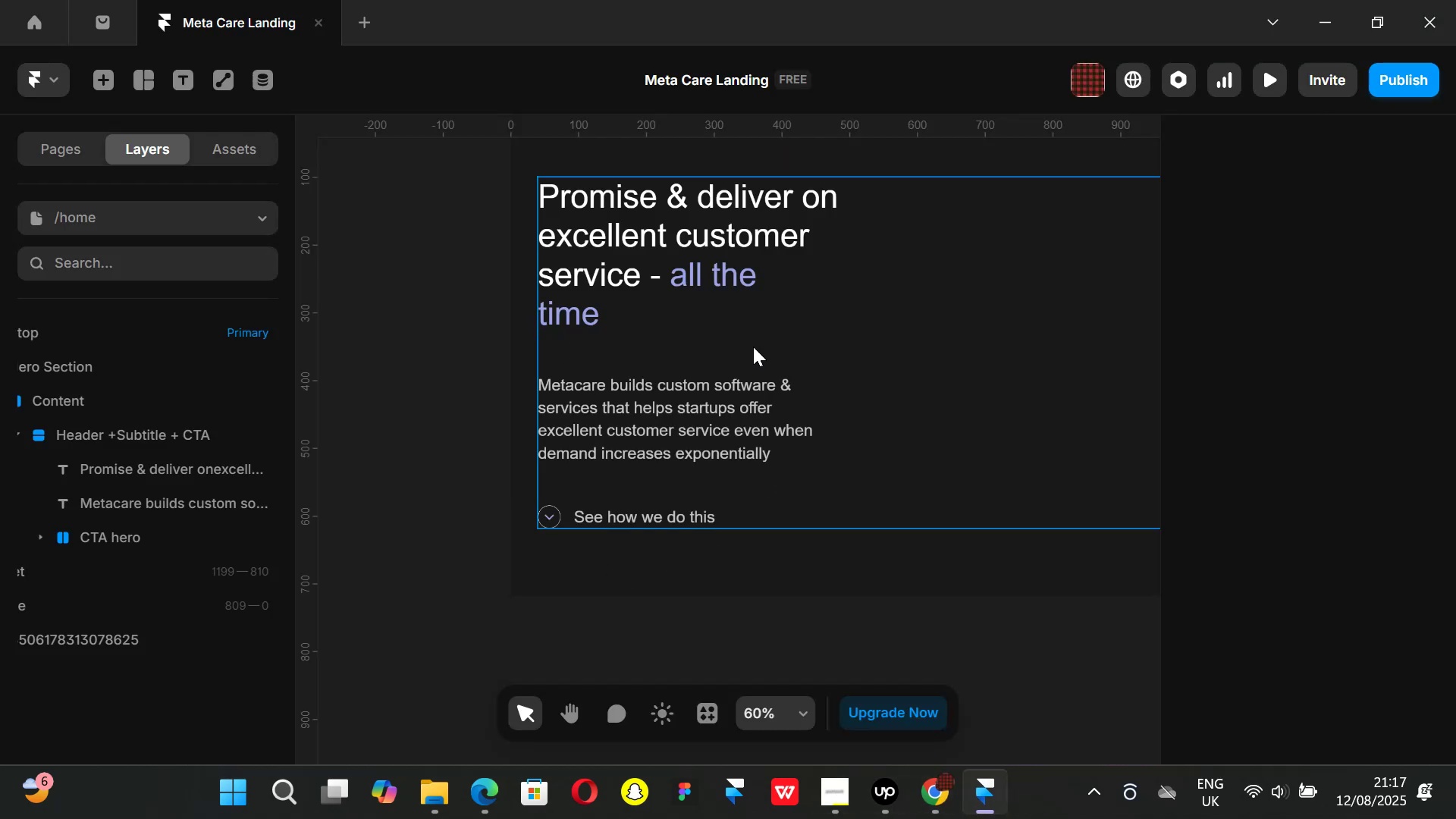 
left_click([753, 347])
 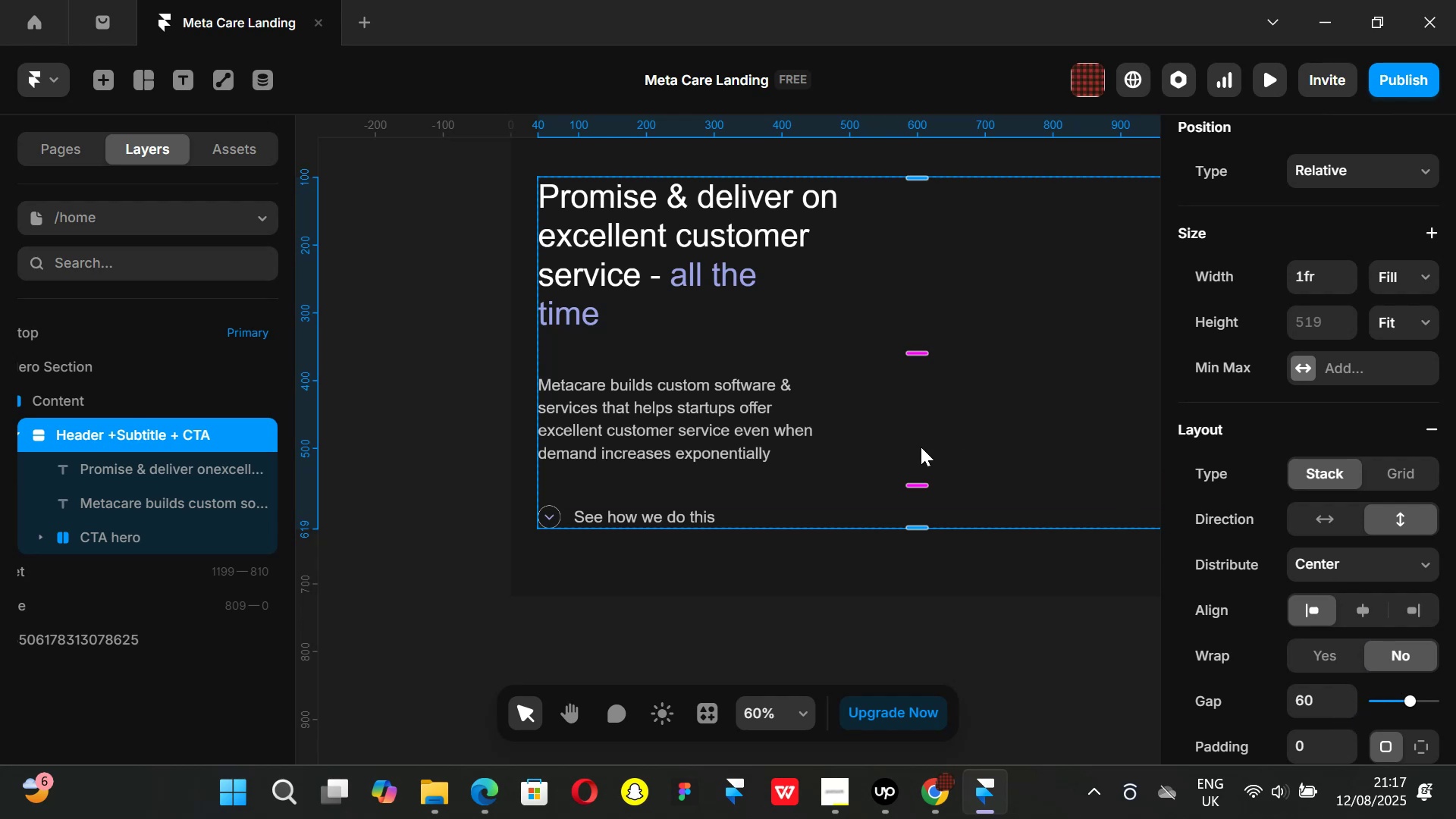 
left_click_drag(start_coordinate=[913, 352], to_coordinate=[914, 335])
 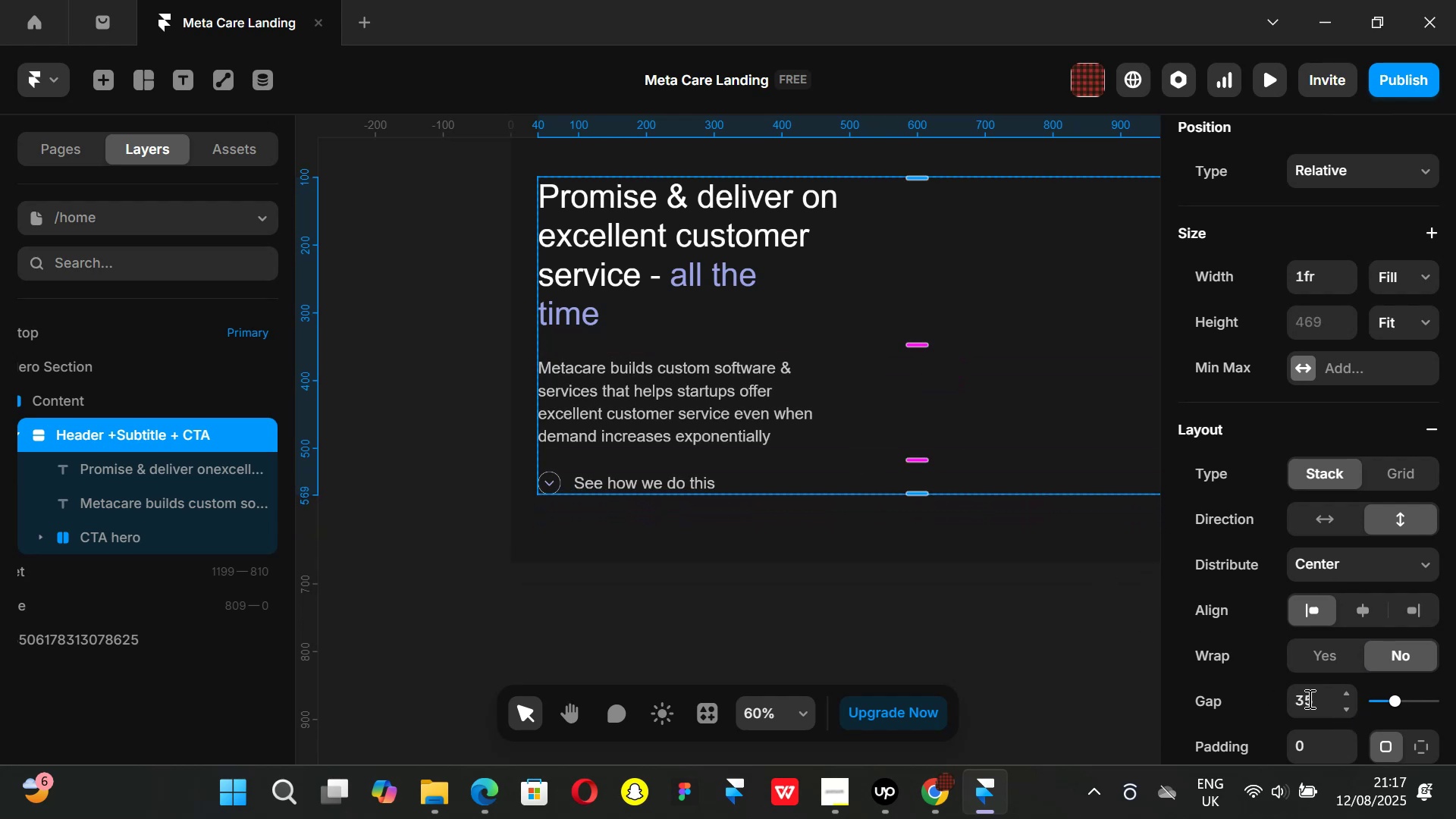 
left_click([1313, 705])
 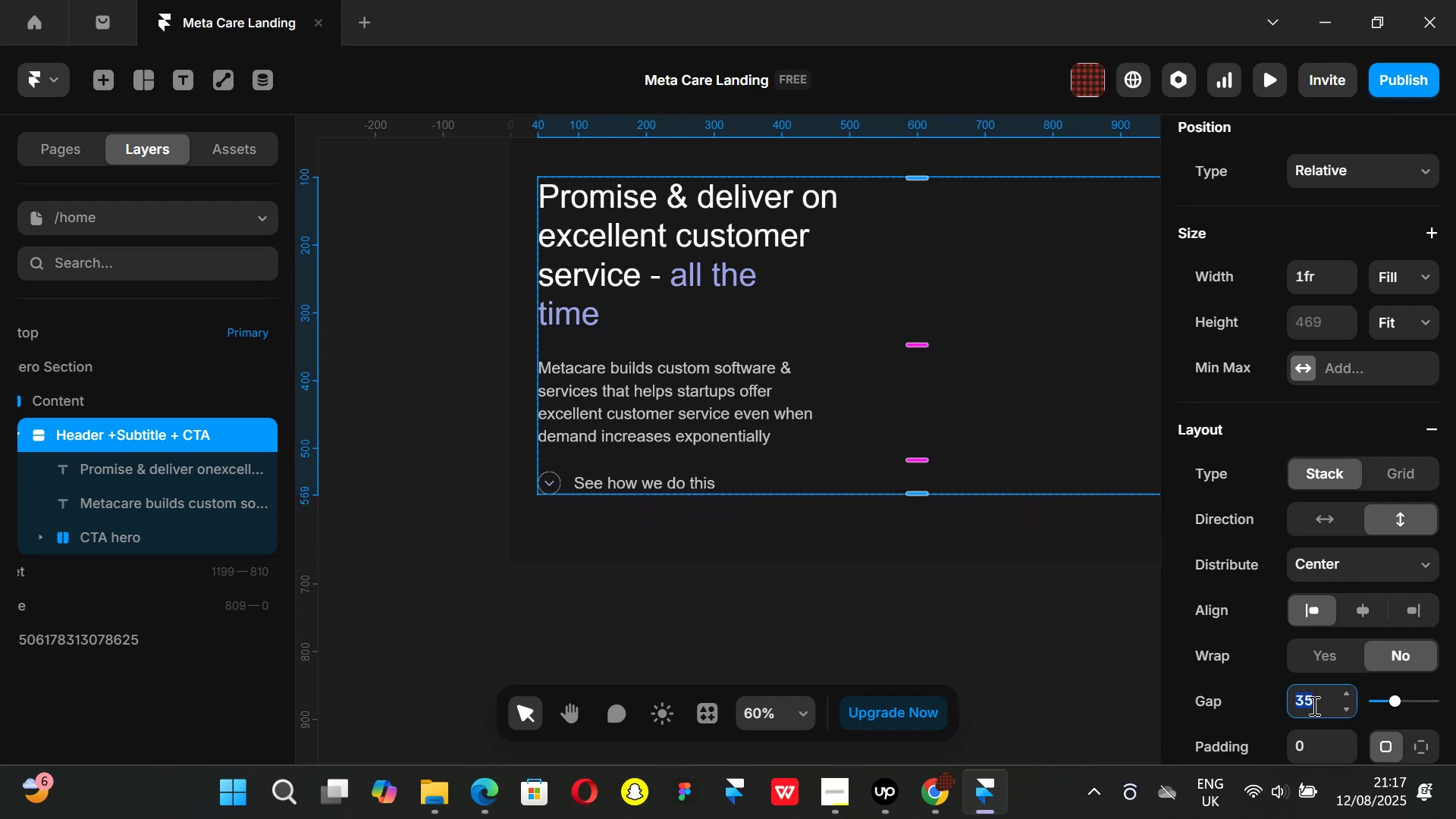 
type(40)
 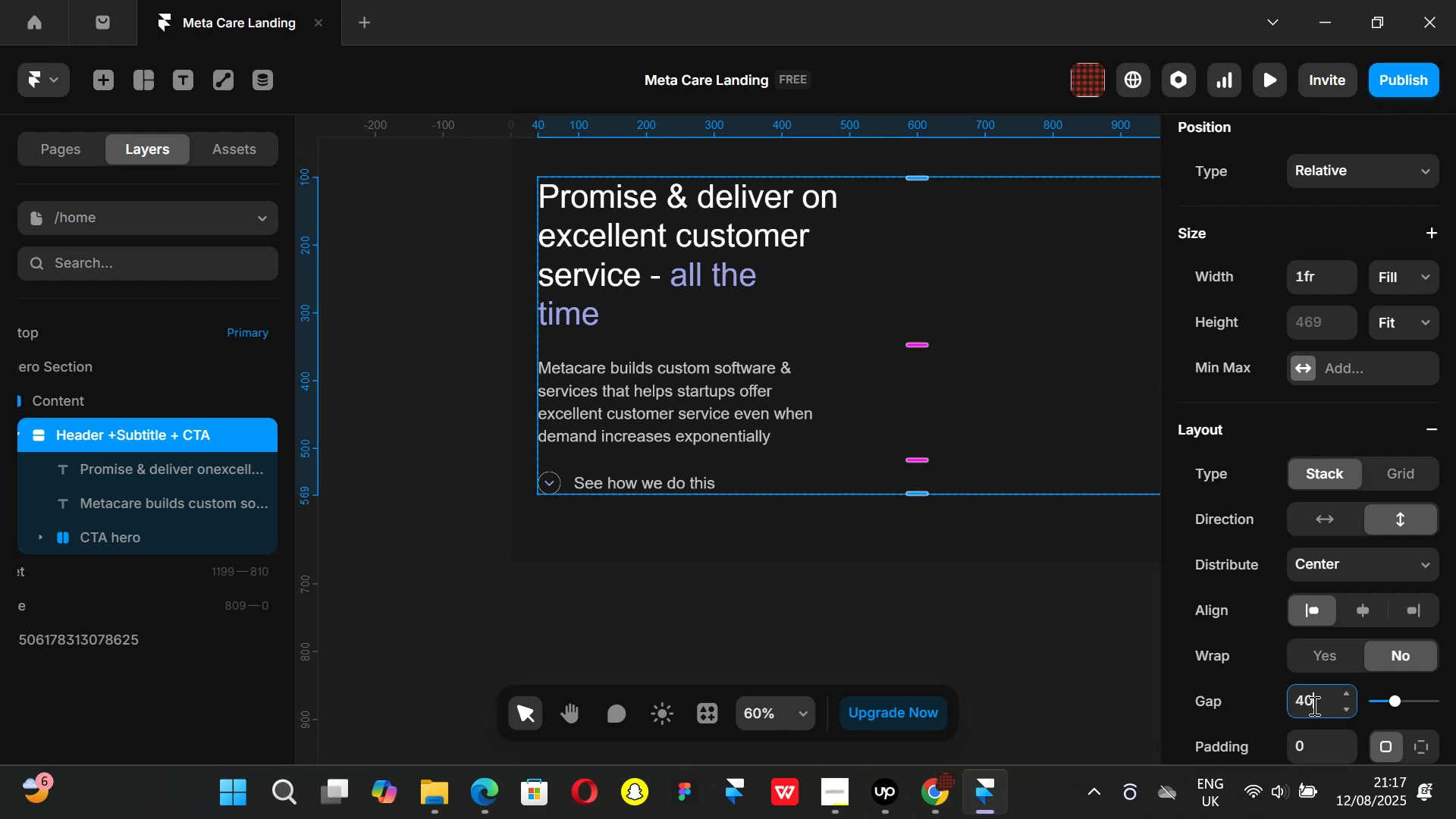 
key(Enter)
 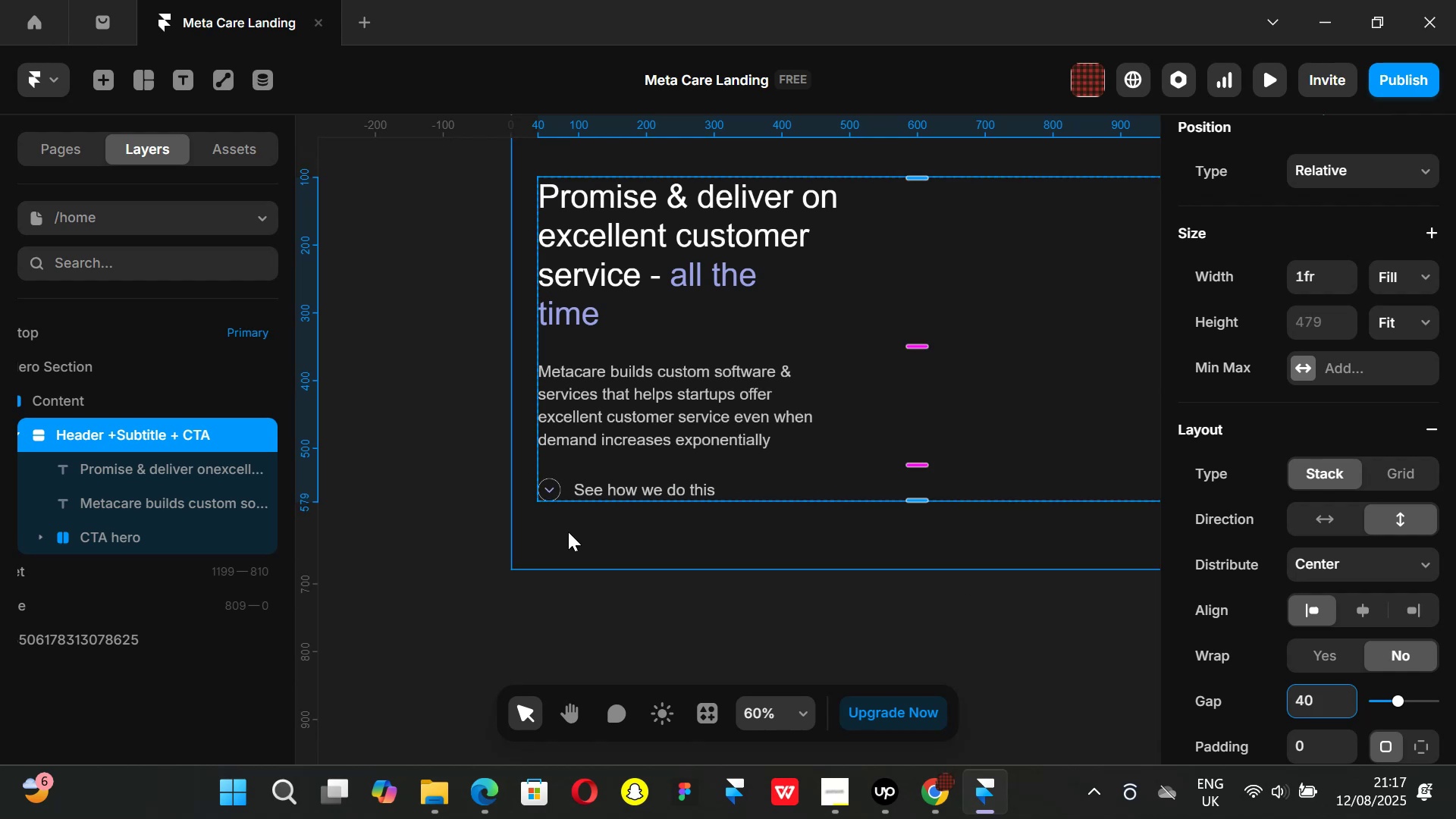 
left_click_drag(start_coordinate=[409, 397], to_coordinate=[407, 387])
 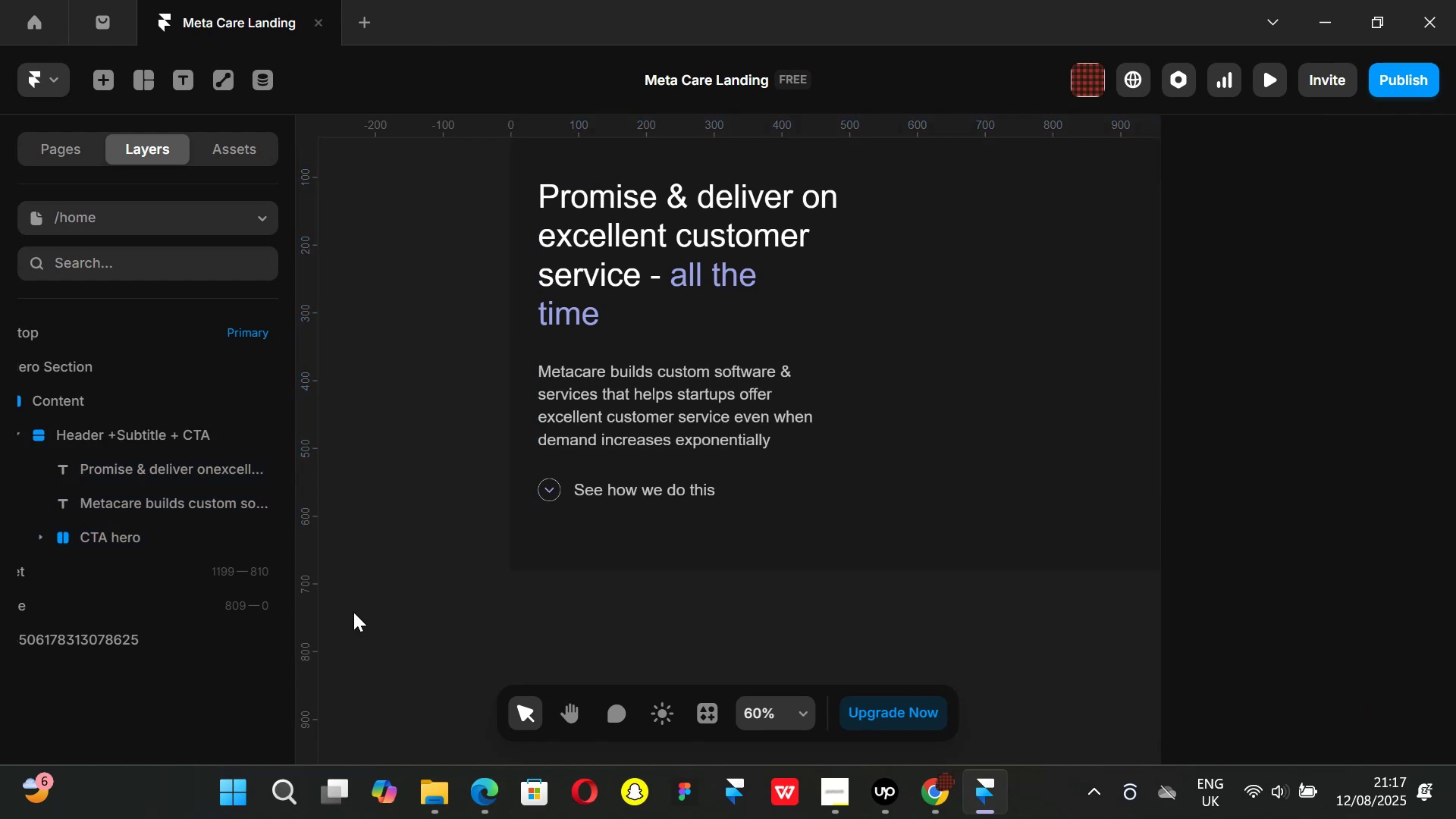 
hold_key(key=ShiftLeft, duration=1.51)
scroll: coordinate [523, 563], scroll_direction: down, amount: 3.0
 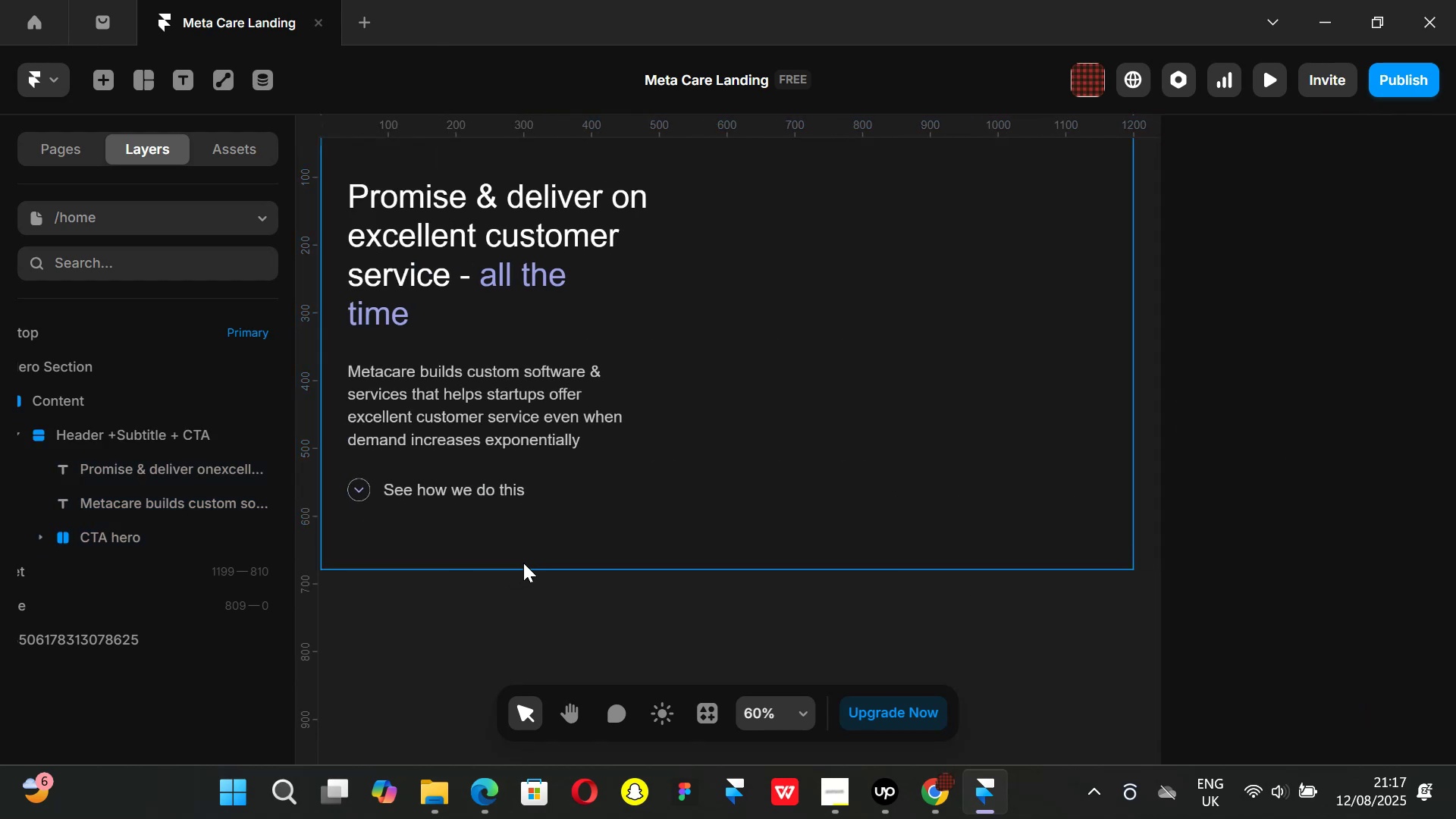 
hold_key(key=ShiftLeft, duration=0.58)
scroll: coordinate [523, 563], scroll_direction: up, amount: 1.0
 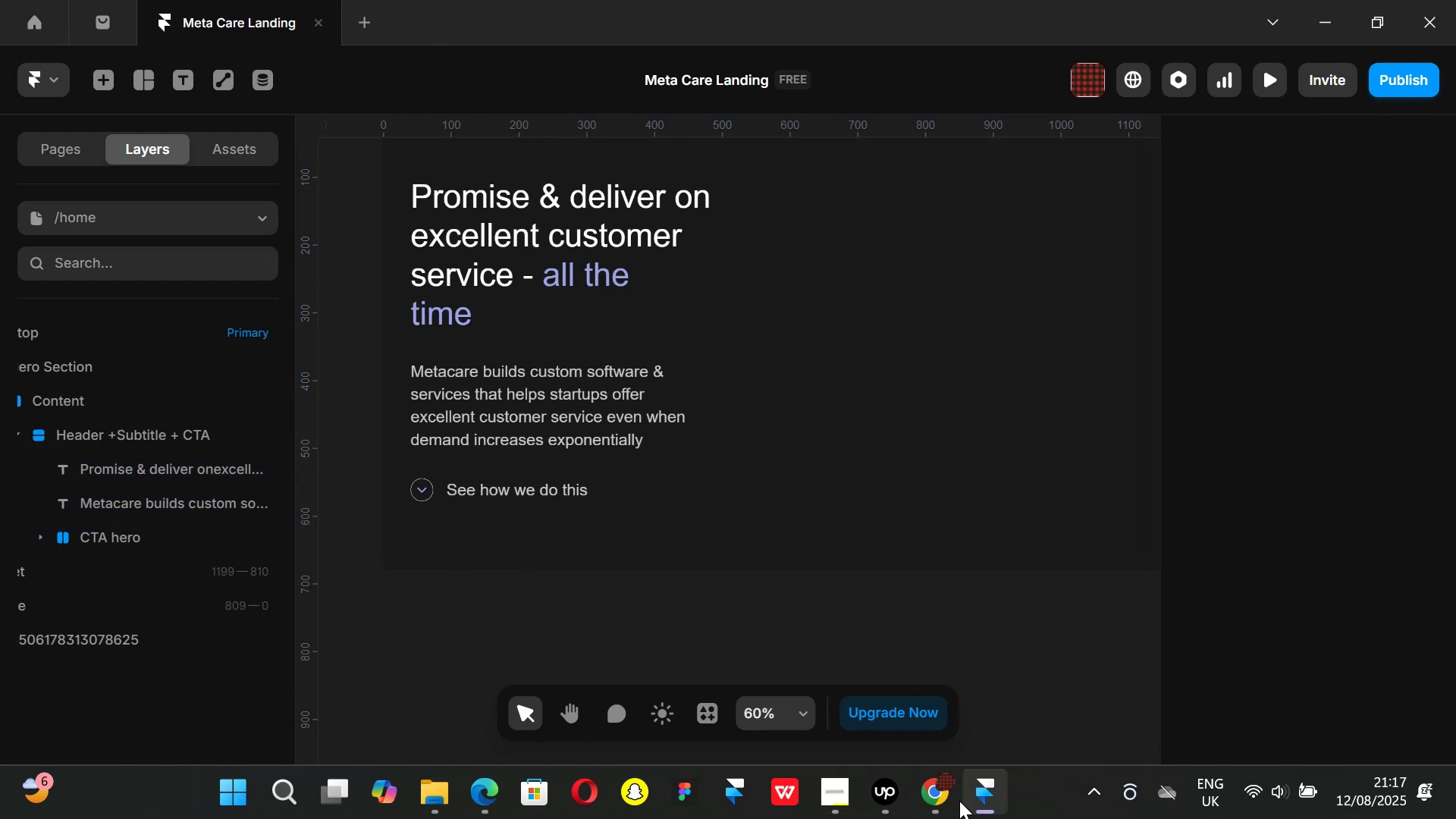 
left_click([952, 801])
 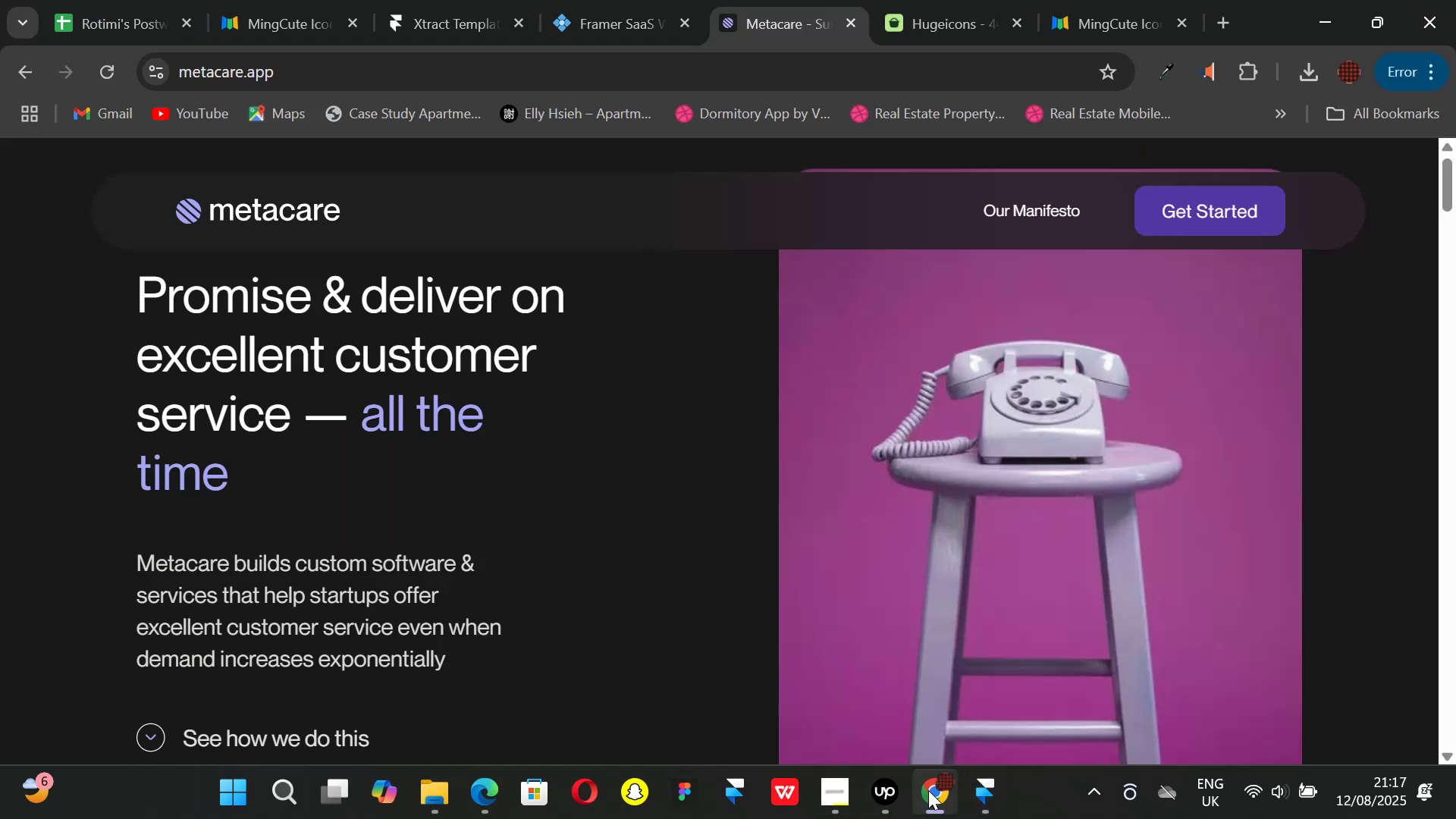 
left_click([984, 791])
 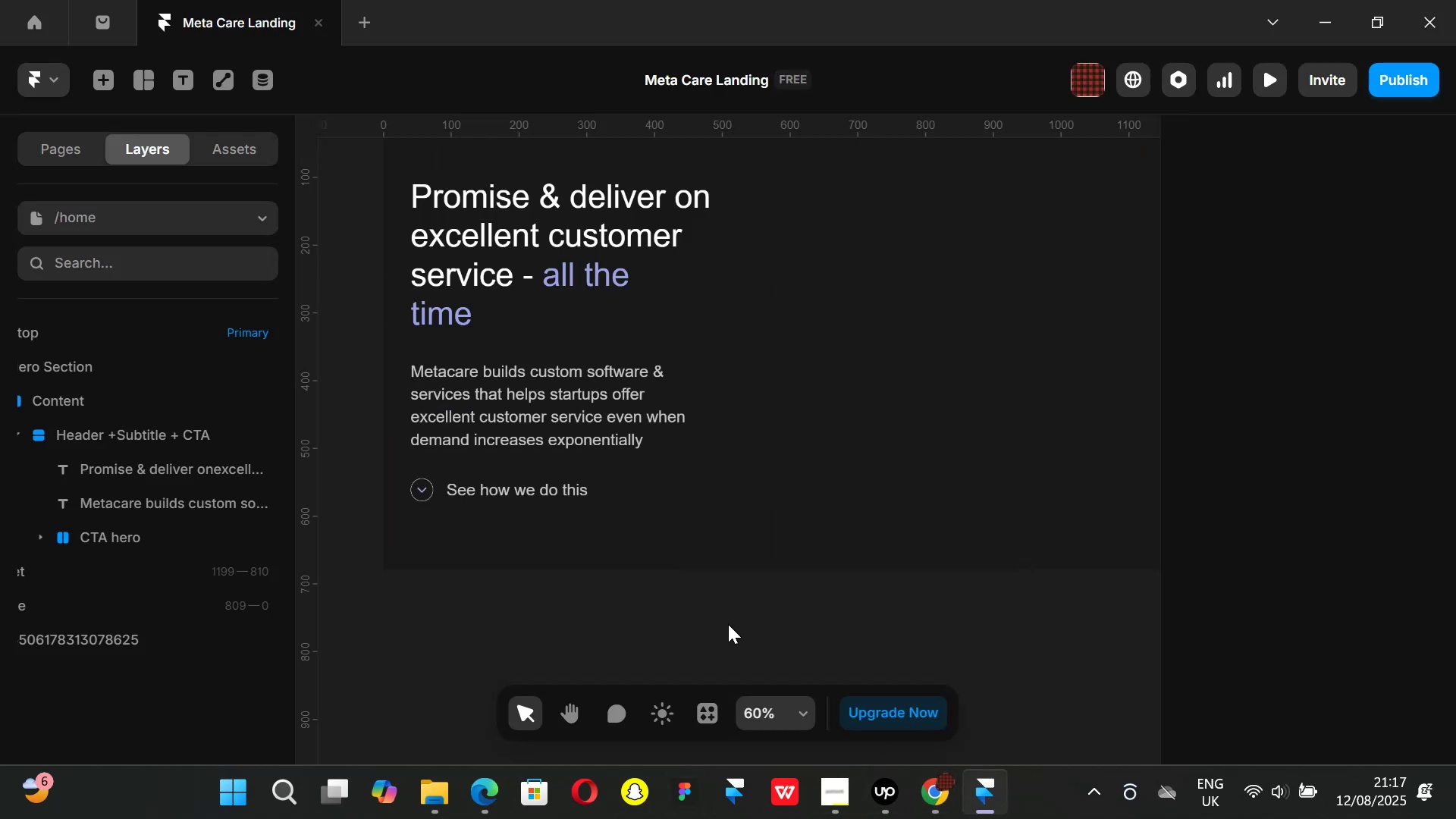 
scroll: coordinate [728, 601], scroll_direction: up, amount: 1.0
 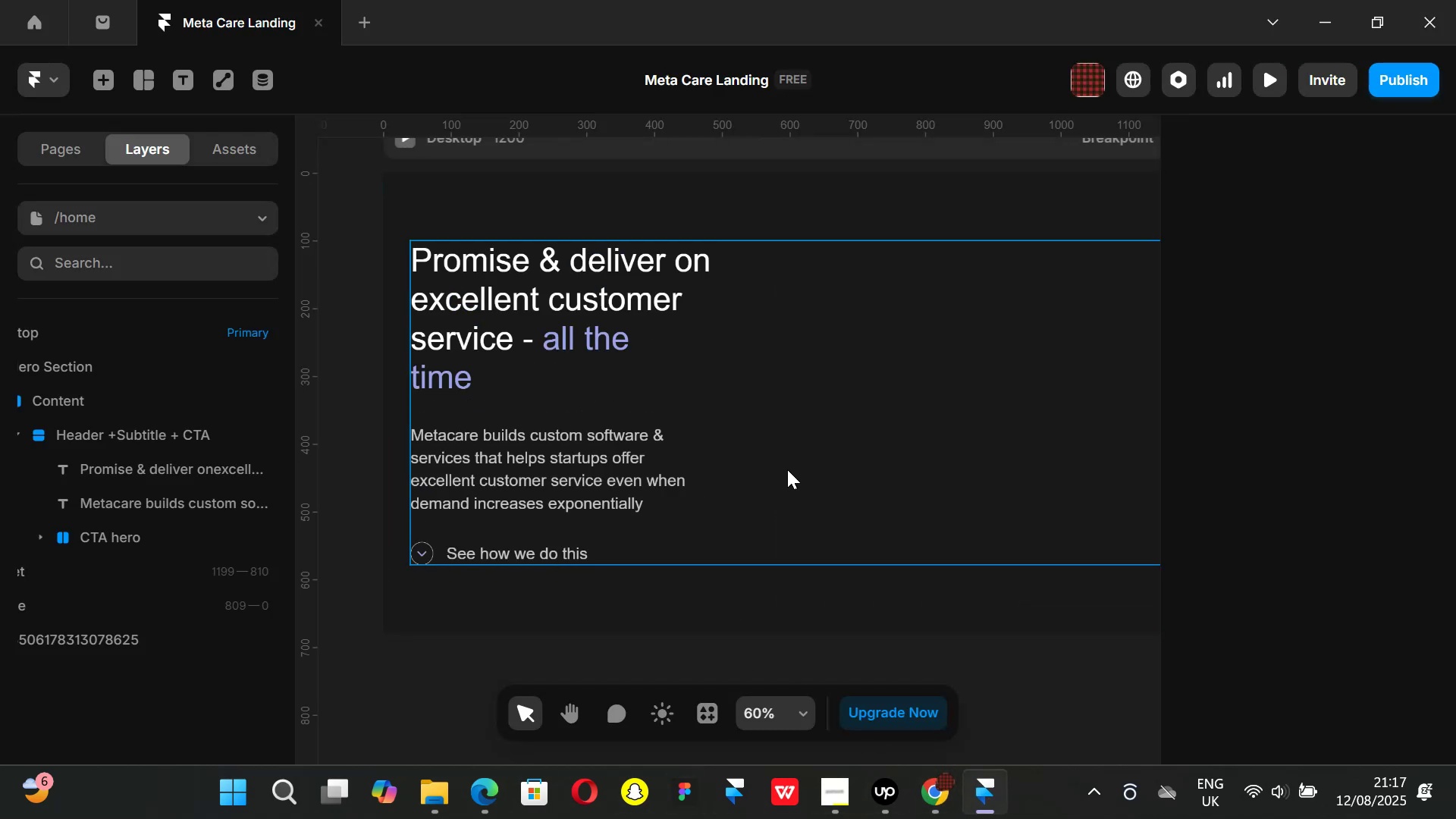 
left_click([787, 469])
 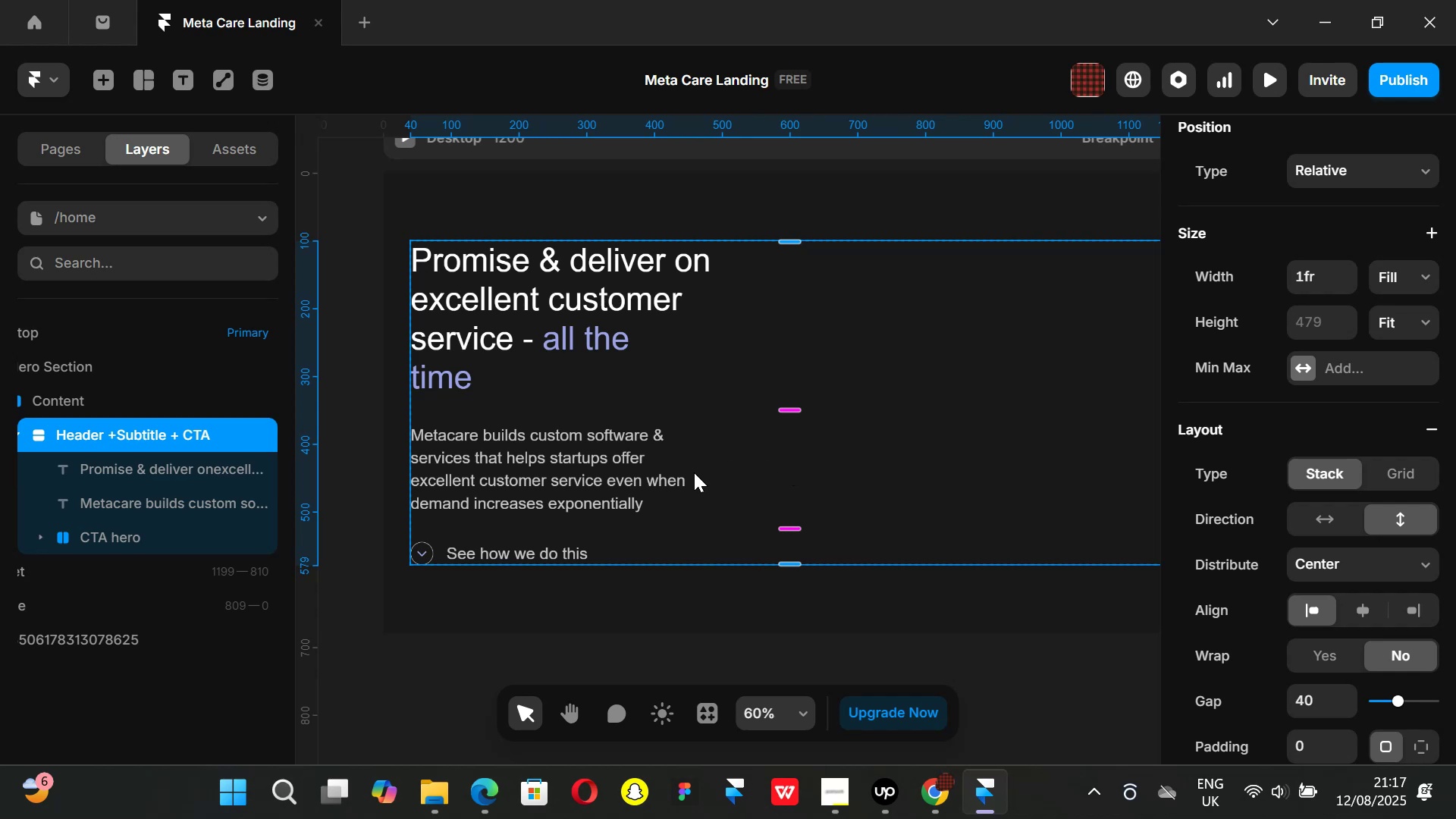 
hold_key(key=ControlLeft, duration=0.65)
scroll: coordinate [694, 474], scroll_direction: down, amount: 2.0
 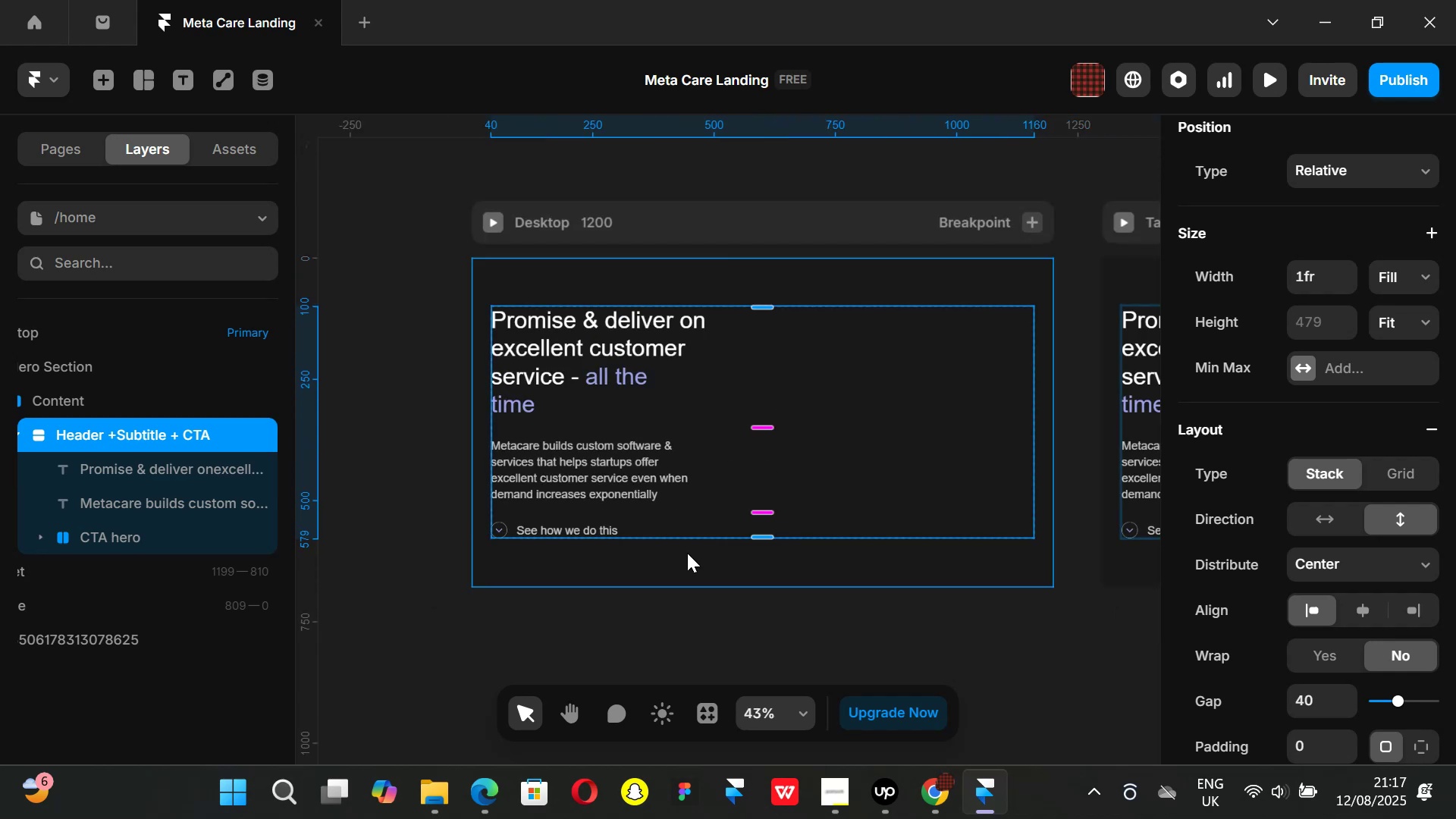 
hold_key(key=ShiftLeft, duration=0.96)
scroll: coordinate [704, 512], scroll_direction: none, amount: 0.0
 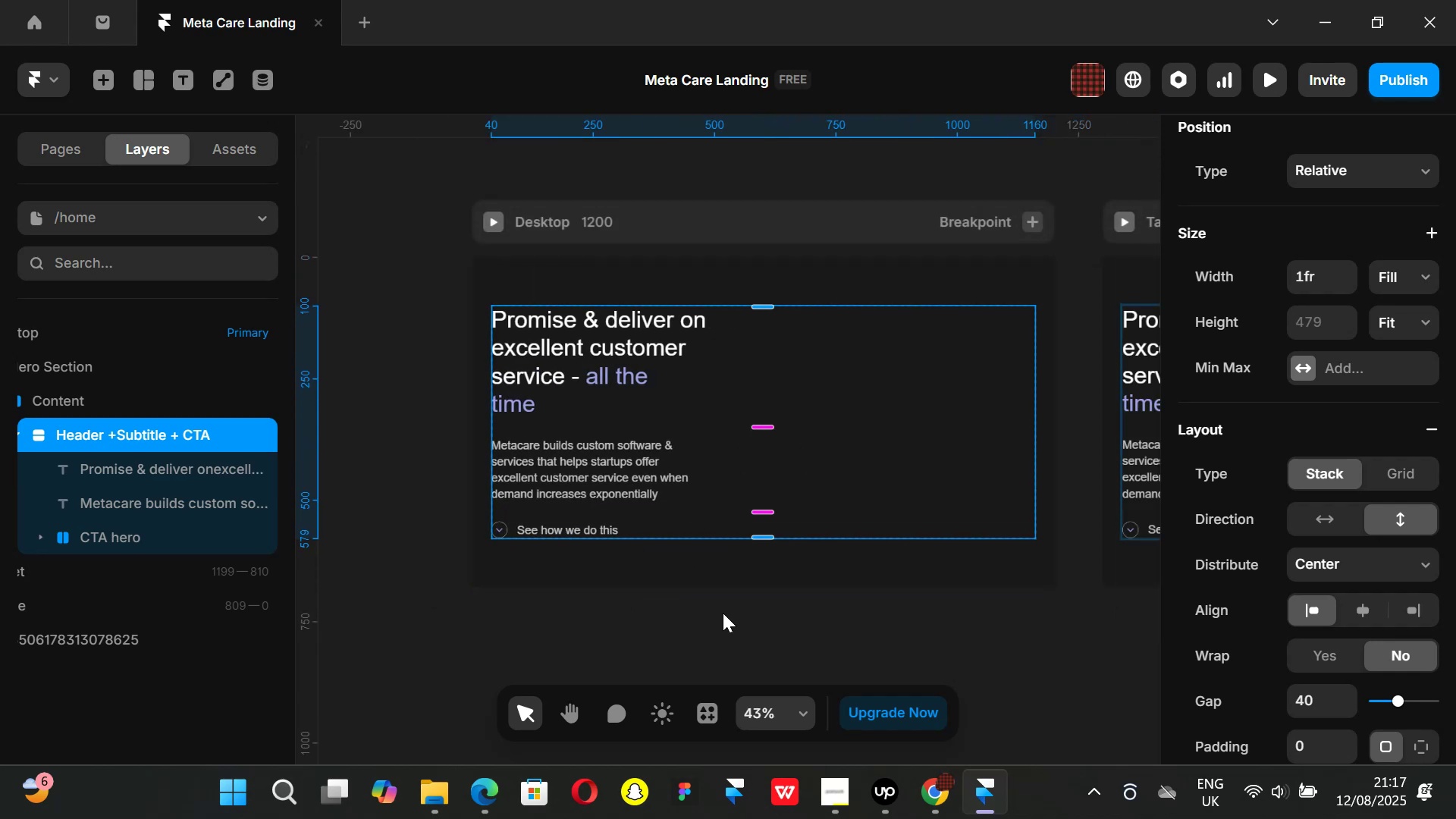 
hold_key(key=ShiftLeft, duration=1.34)
scroll: coordinate [687, 475], scroll_direction: none, amount: 0.0
 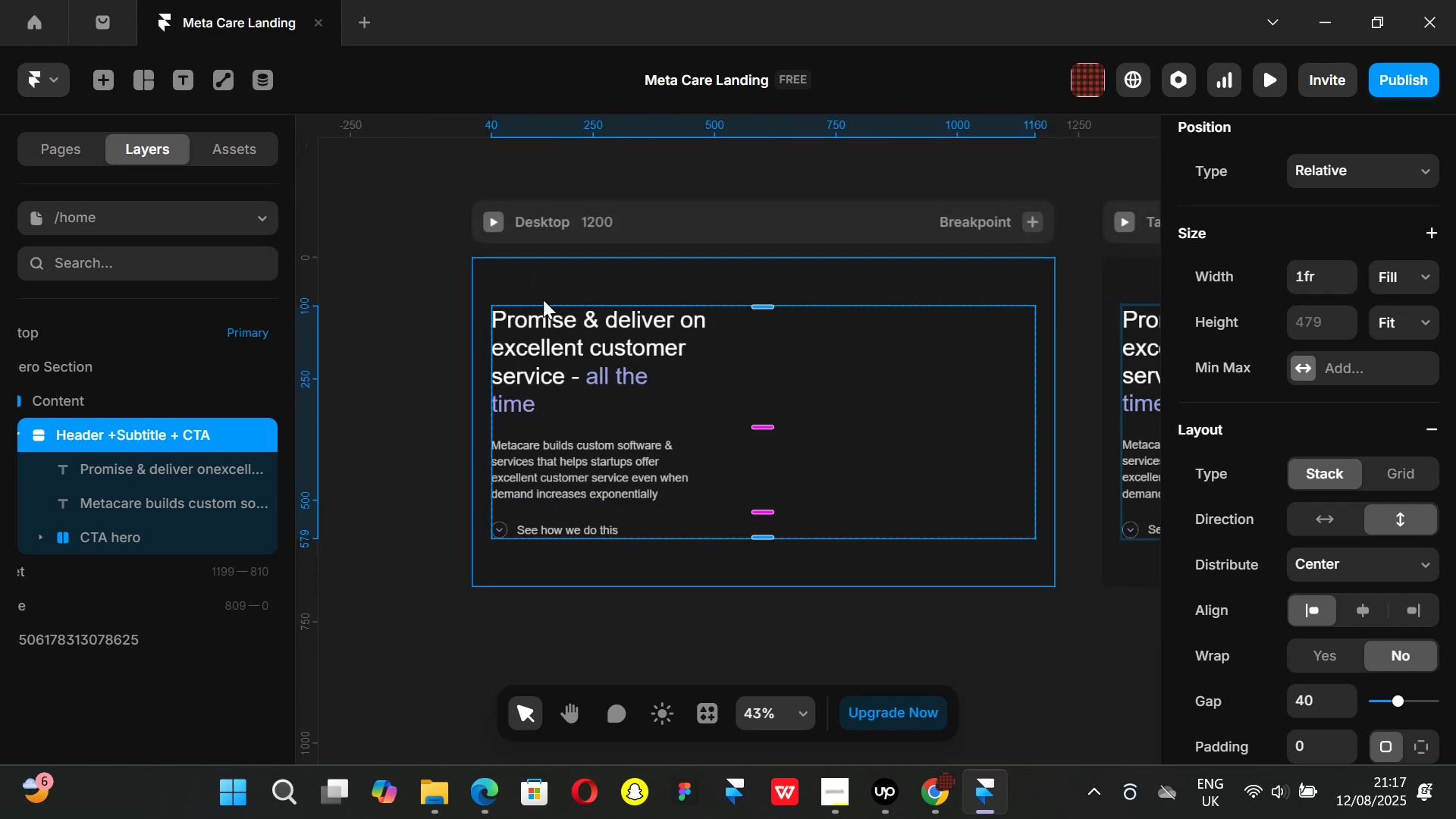 
left_click([544, 284])
 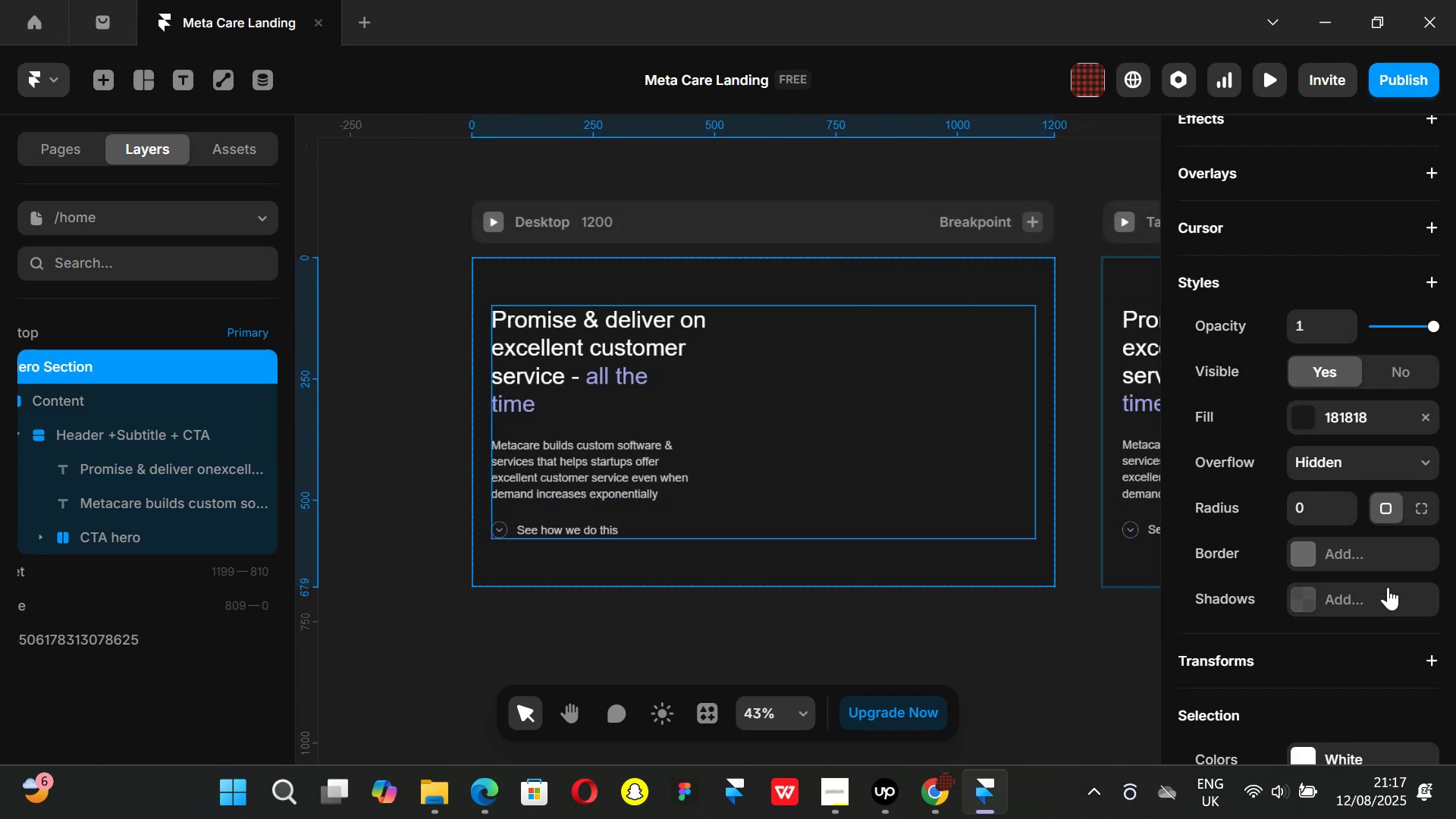 
scroll: coordinate [1388, 587], scroll_direction: down, amount: 2.0
 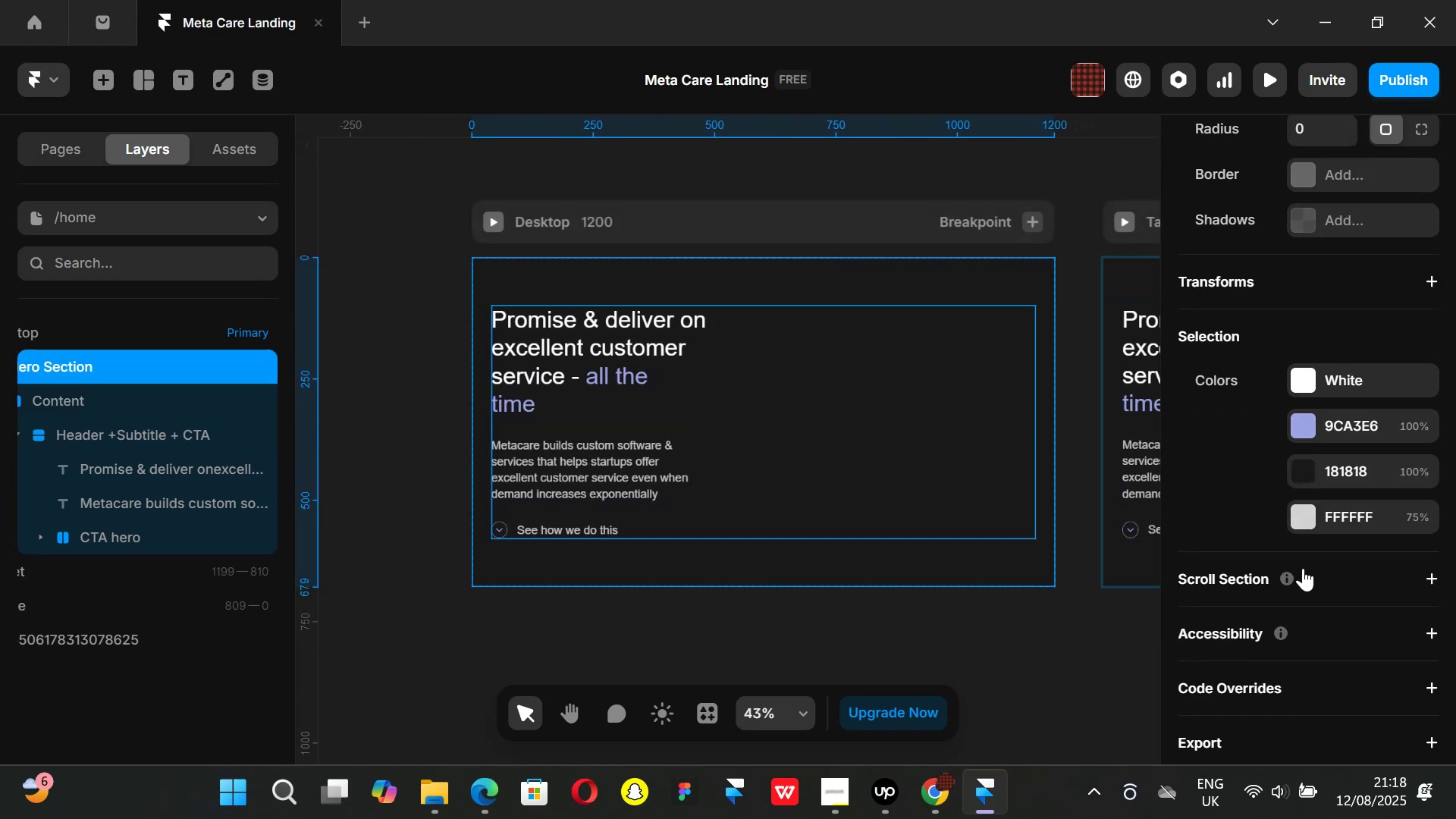 
scroll: coordinate [1323, 535], scroll_direction: up, amount: 2.0
 